 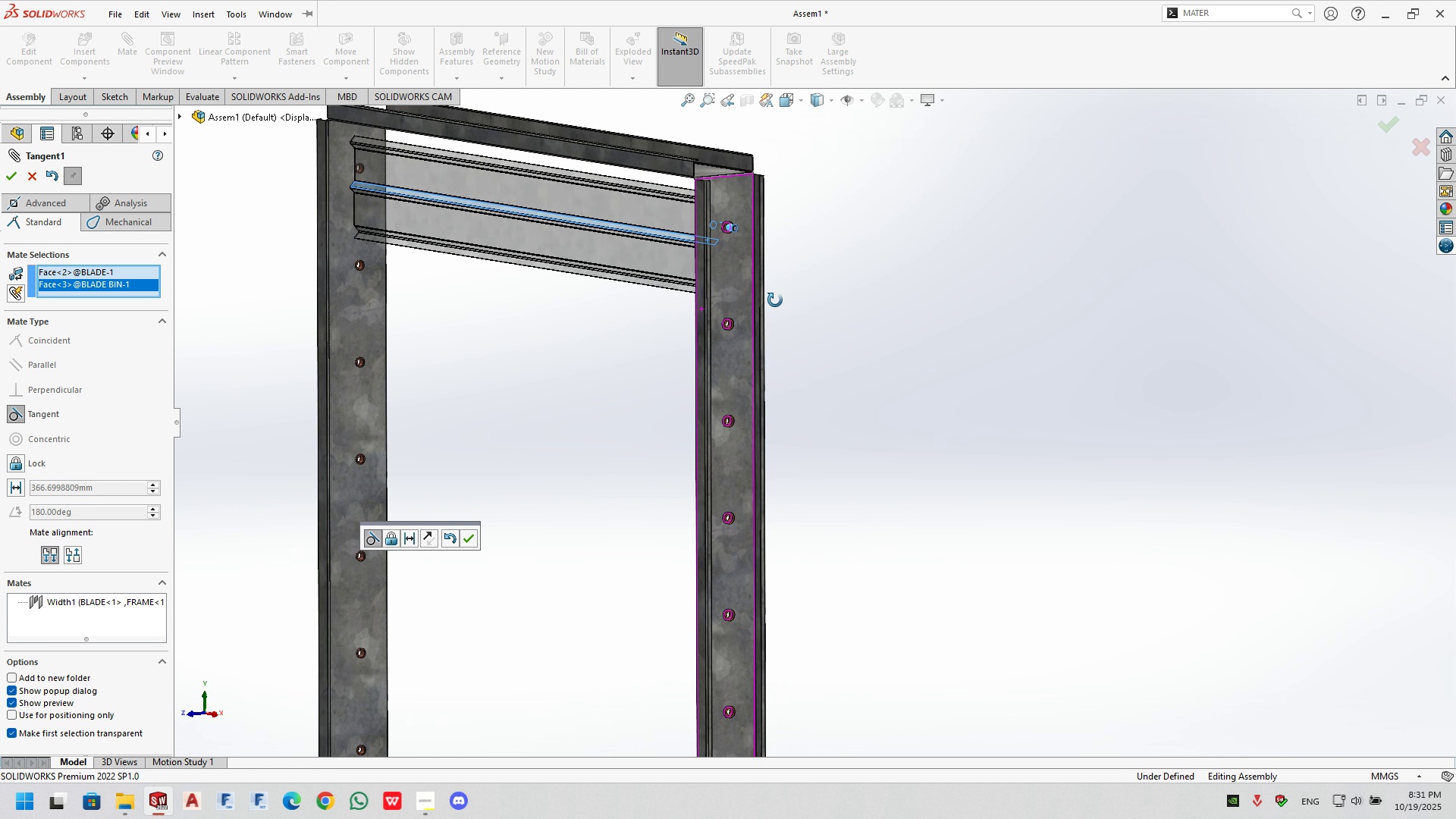 
left_click([12, 174])
 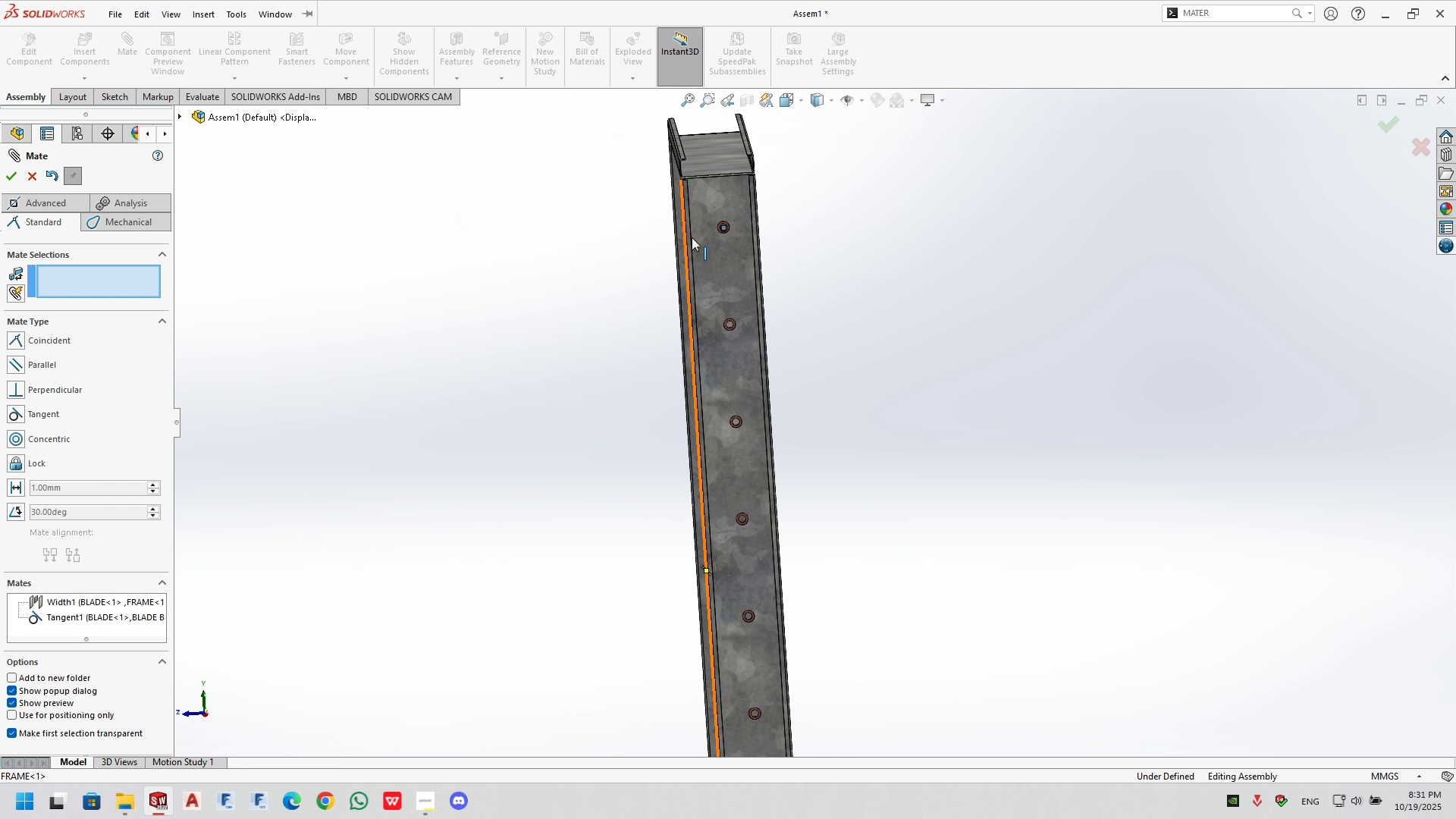 
scroll: coordinate [813, 331], scroll_direction: down, amount: 10.0
 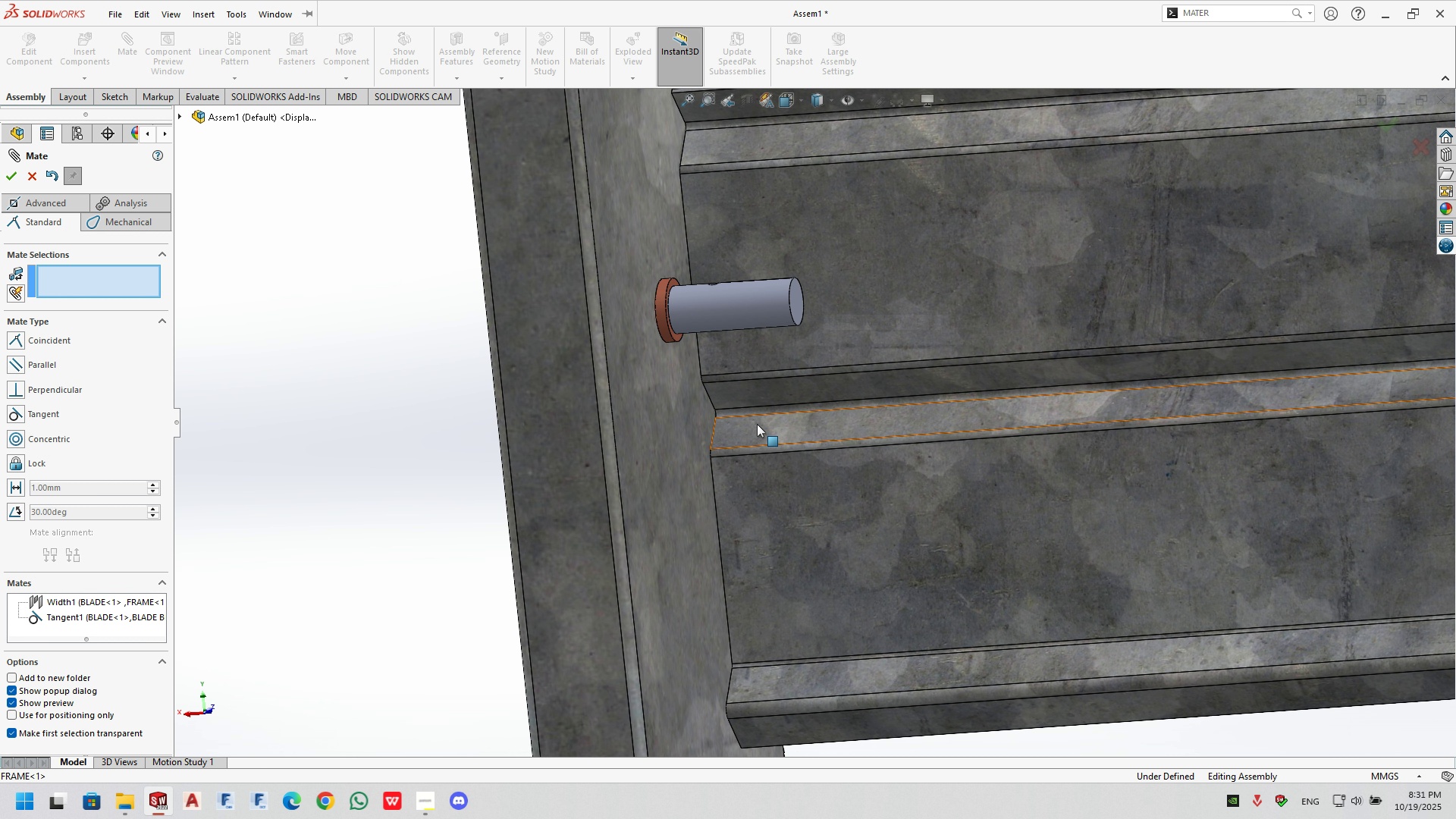 
left_click([753, 429])
 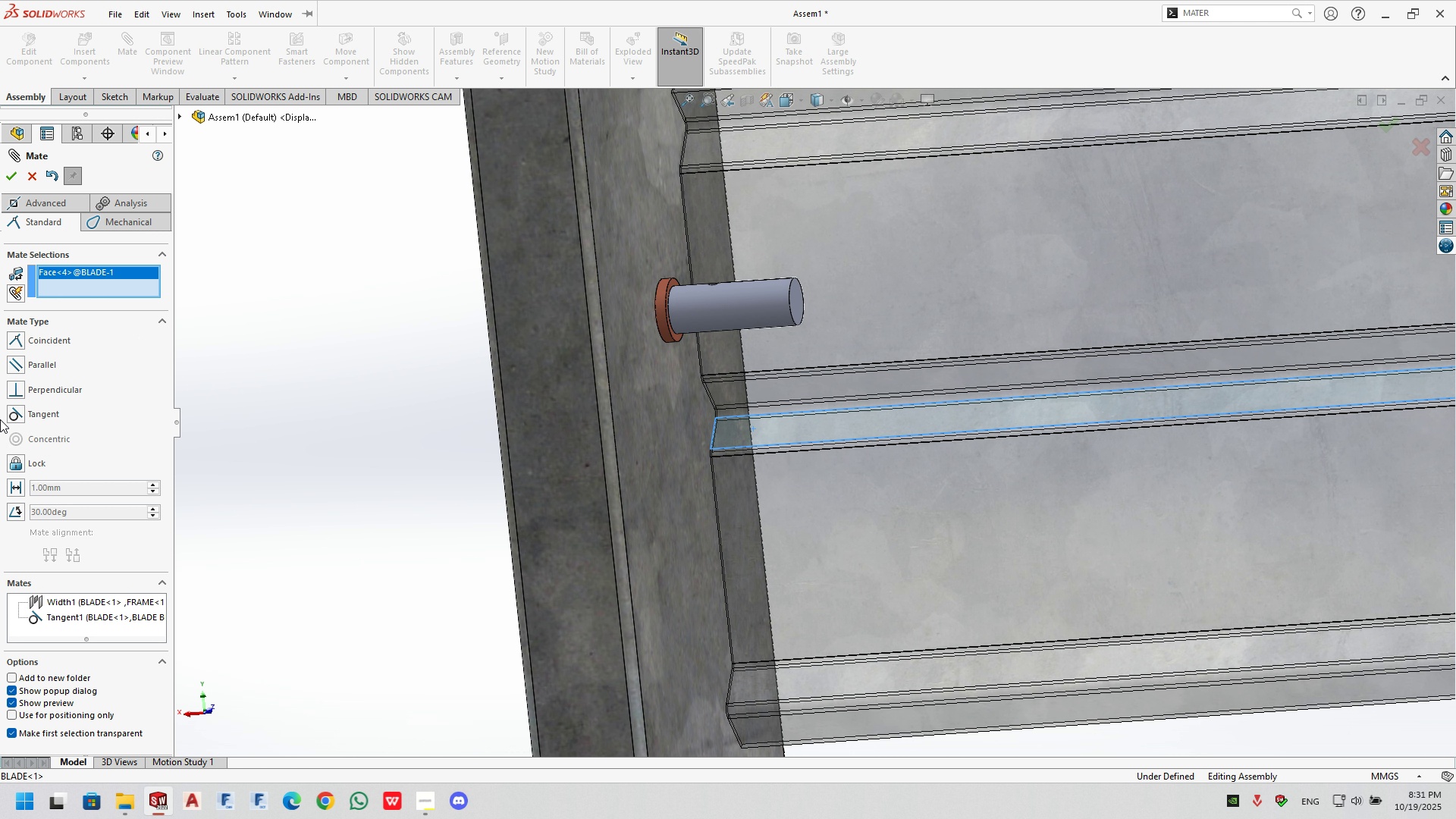 
left_click([16, 416])
 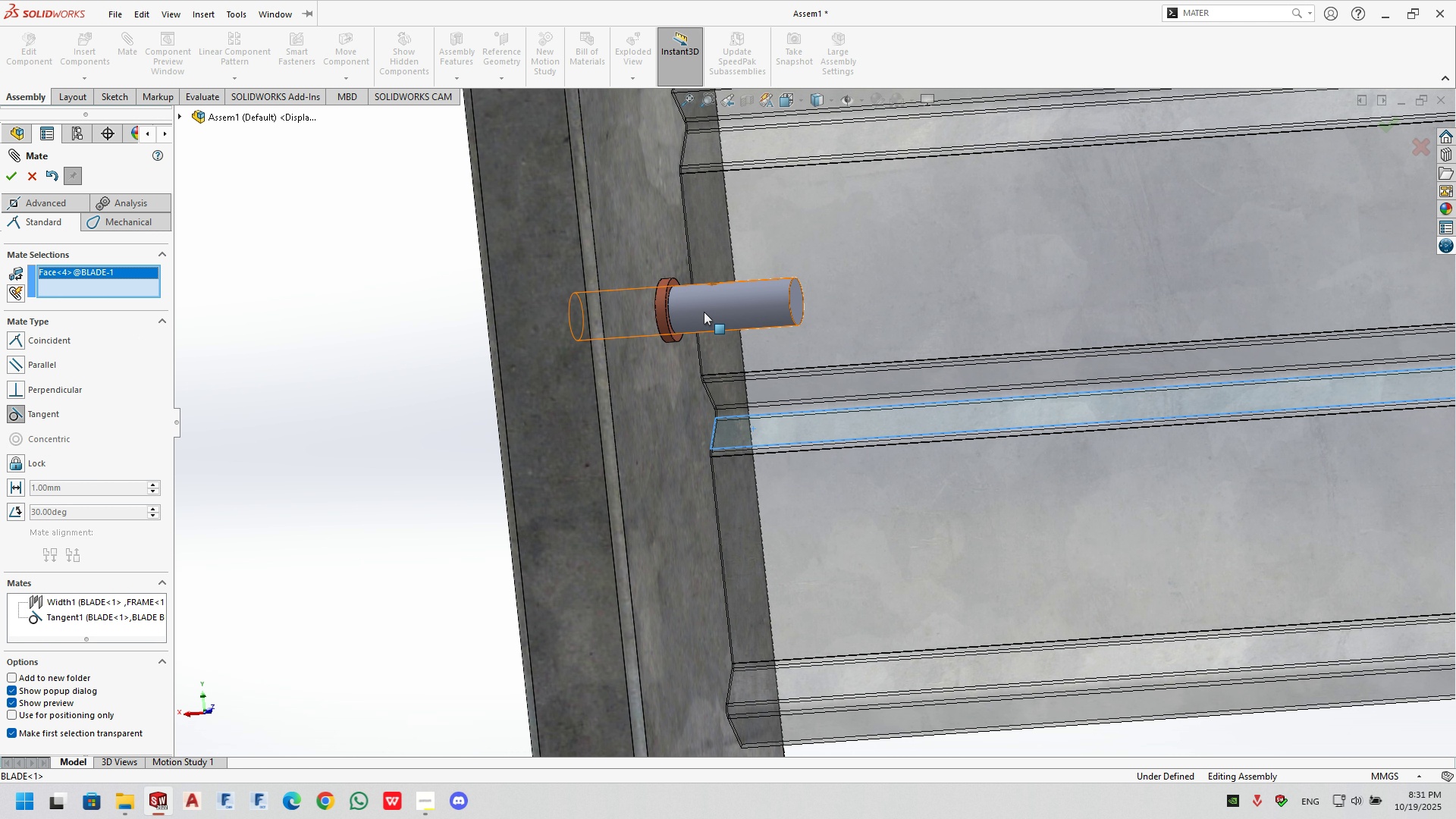 
left_click([704, 312])
 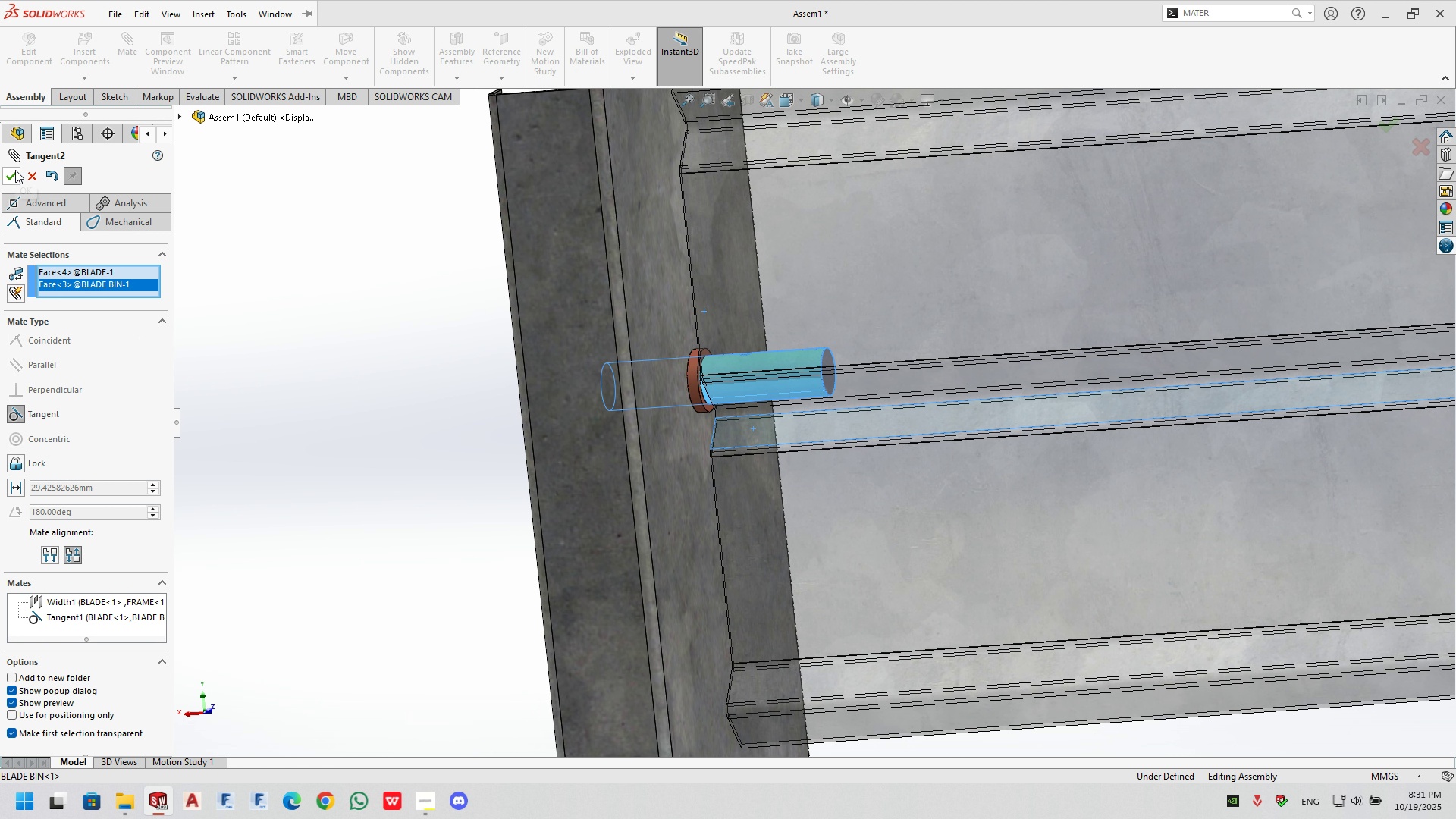 
left_click([15, 170])
 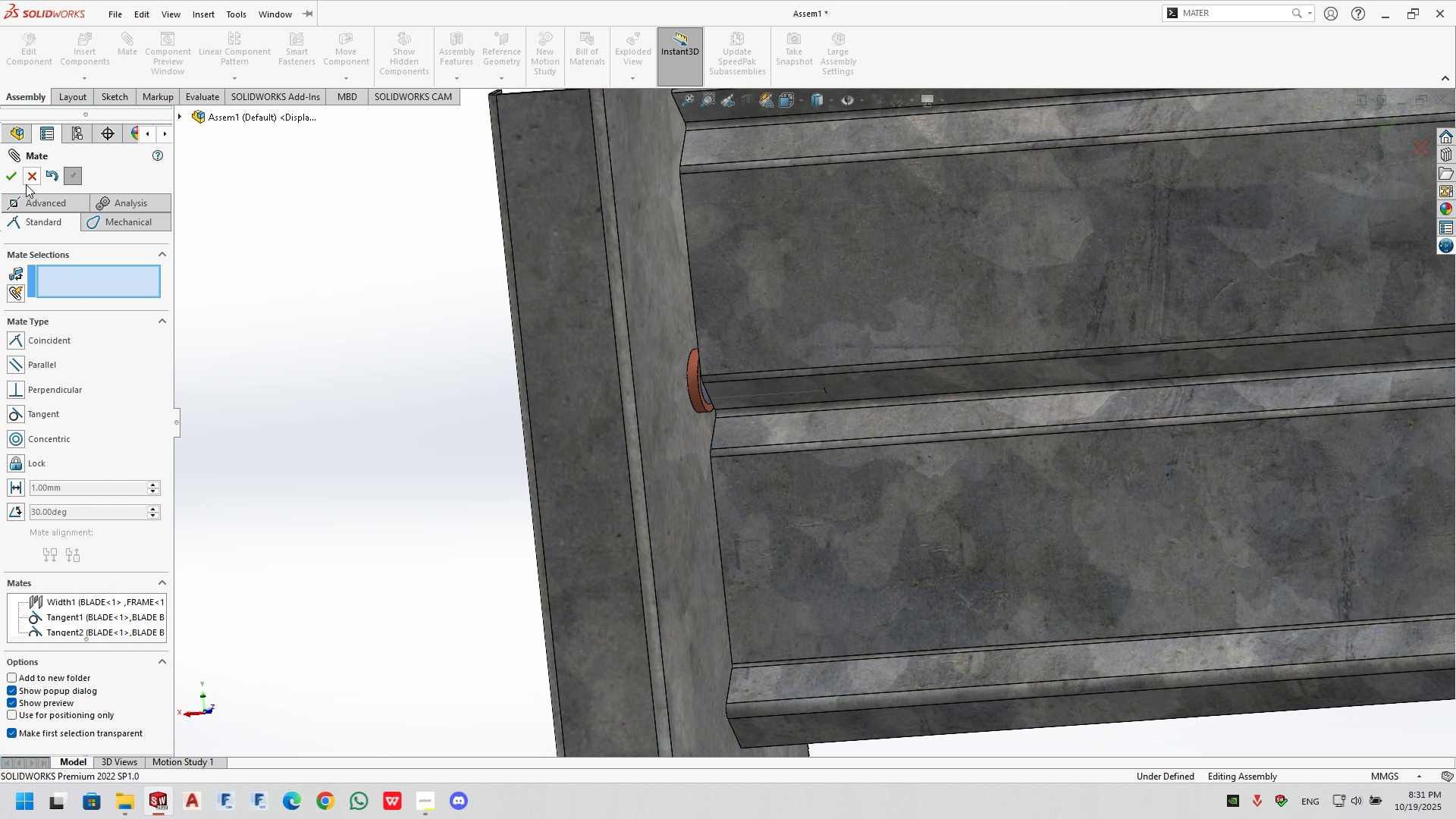 
key(Control+Z)
 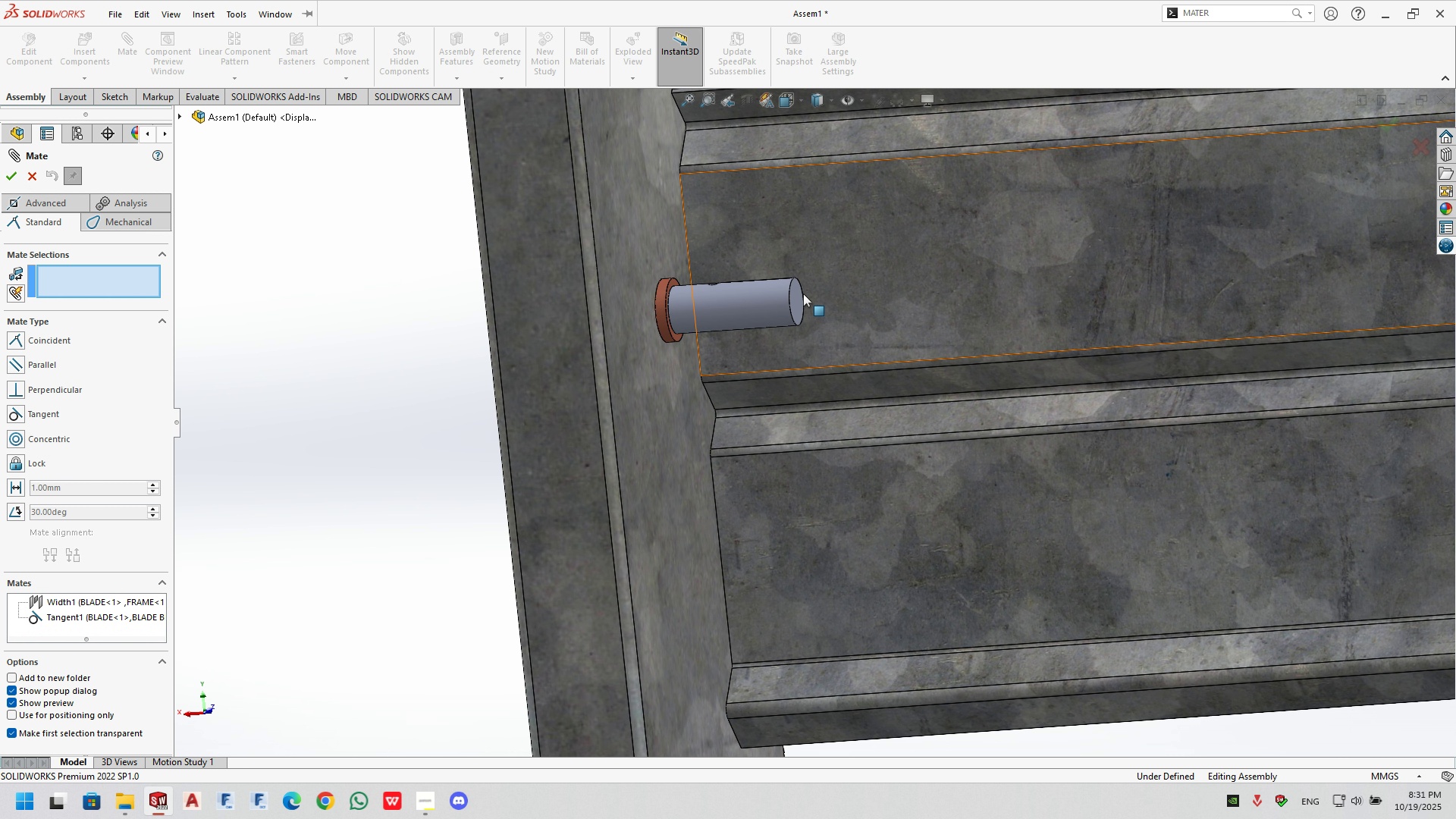 
scroll: coordinate [695, 327], scroll_direction: up, amount: 6.0
 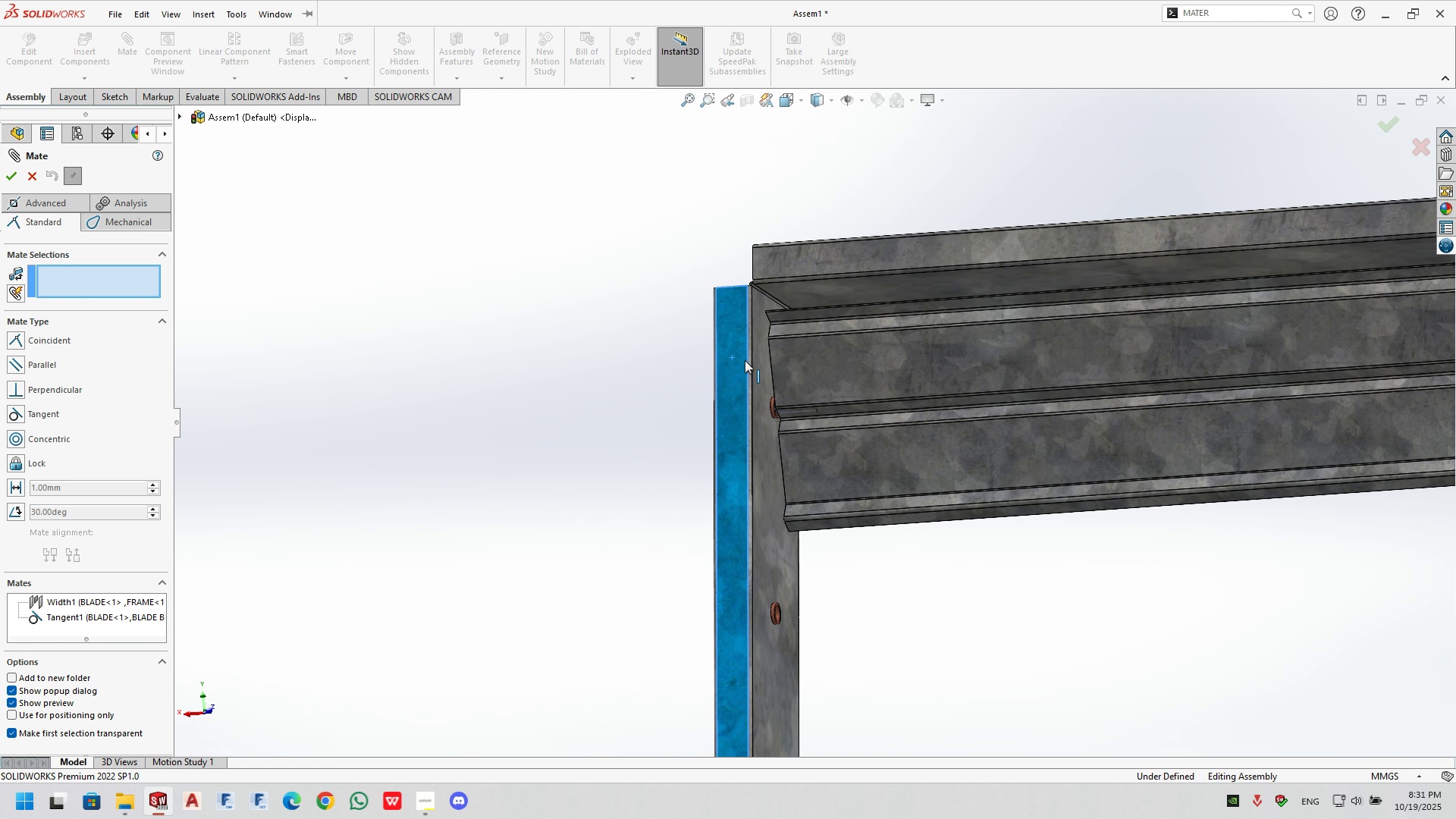 
left_click_drag(start_coordinate=[855, 362], to_coordinate=[864, 325])
 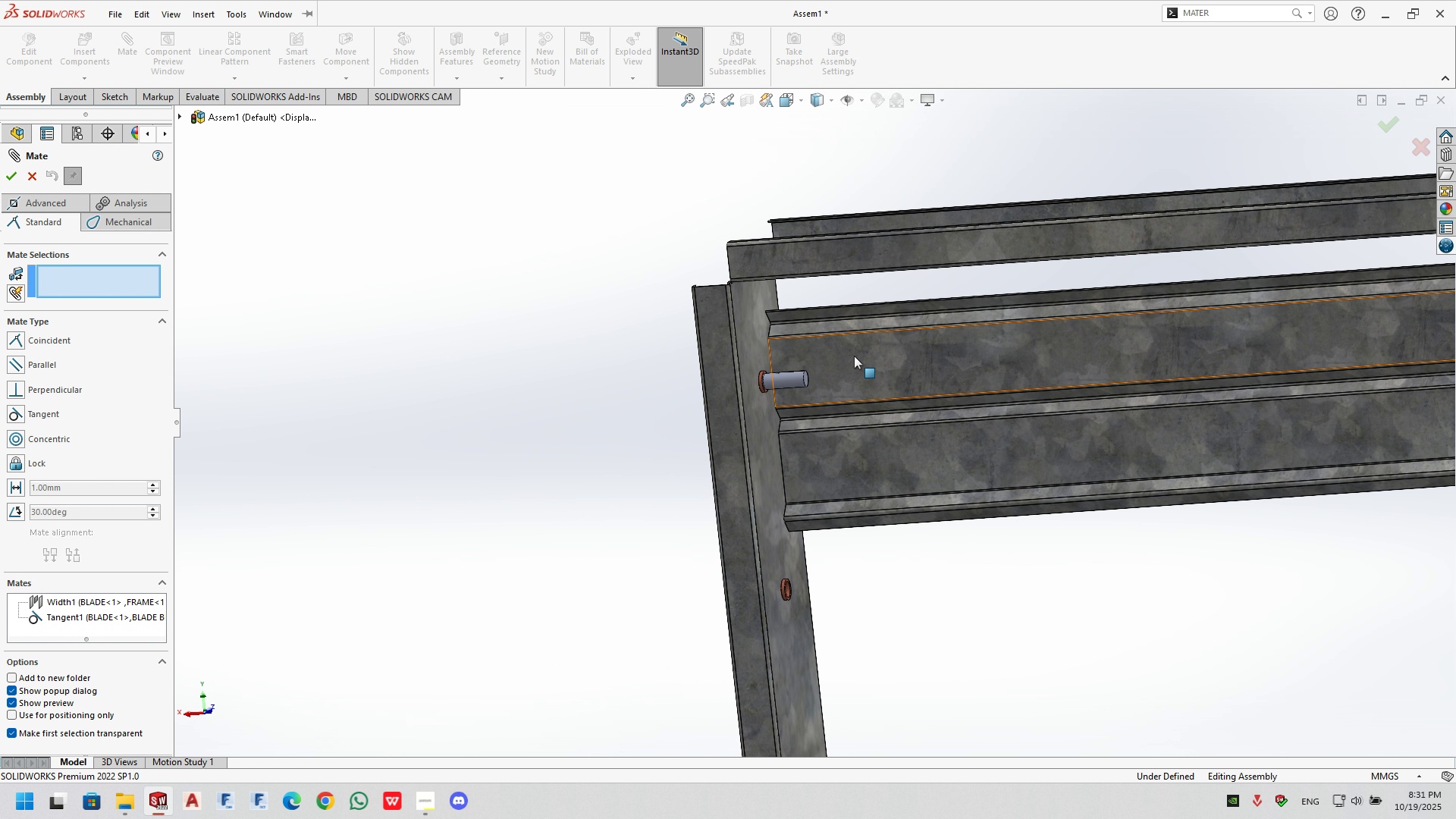 
left_click_drag(start_coordinate=[857, 356], to_coordinate=[871, 348])
 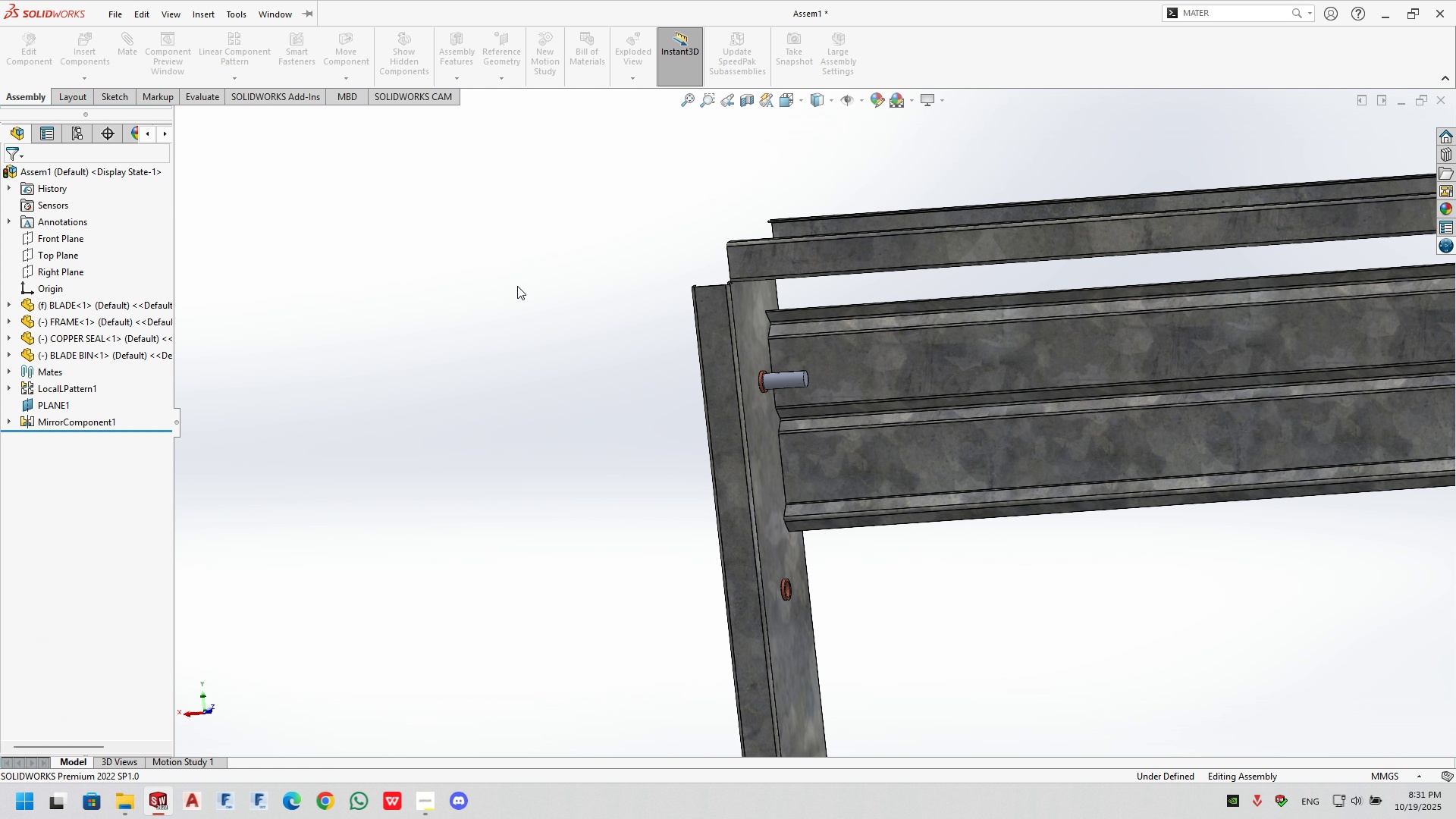 
scroll: coordinate [916, 404], scroll_direction: down, amount: 1.0
 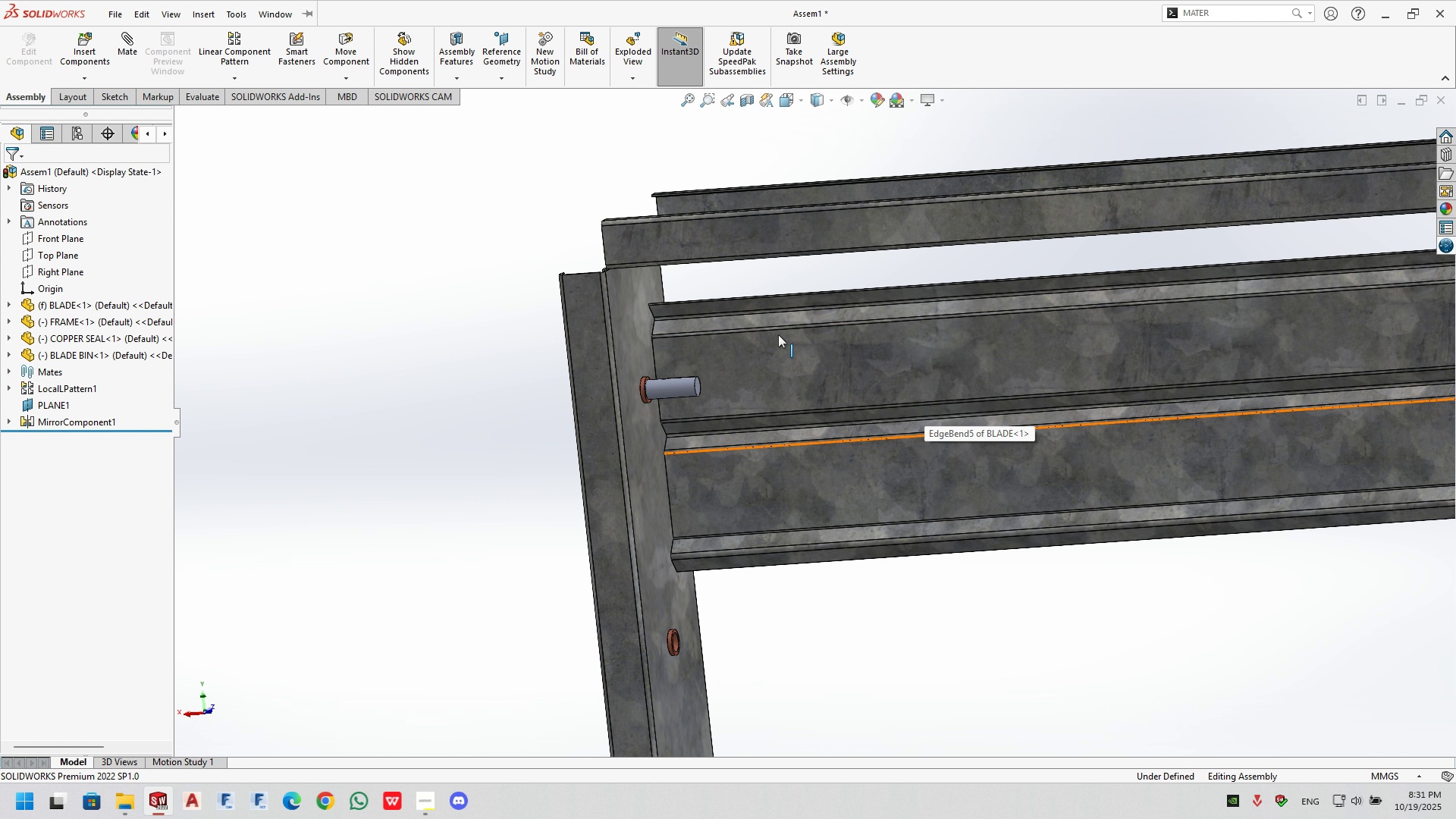 
left_click_drag(start_coordinate=[778, 334], to_coordinate=[895, 437])
 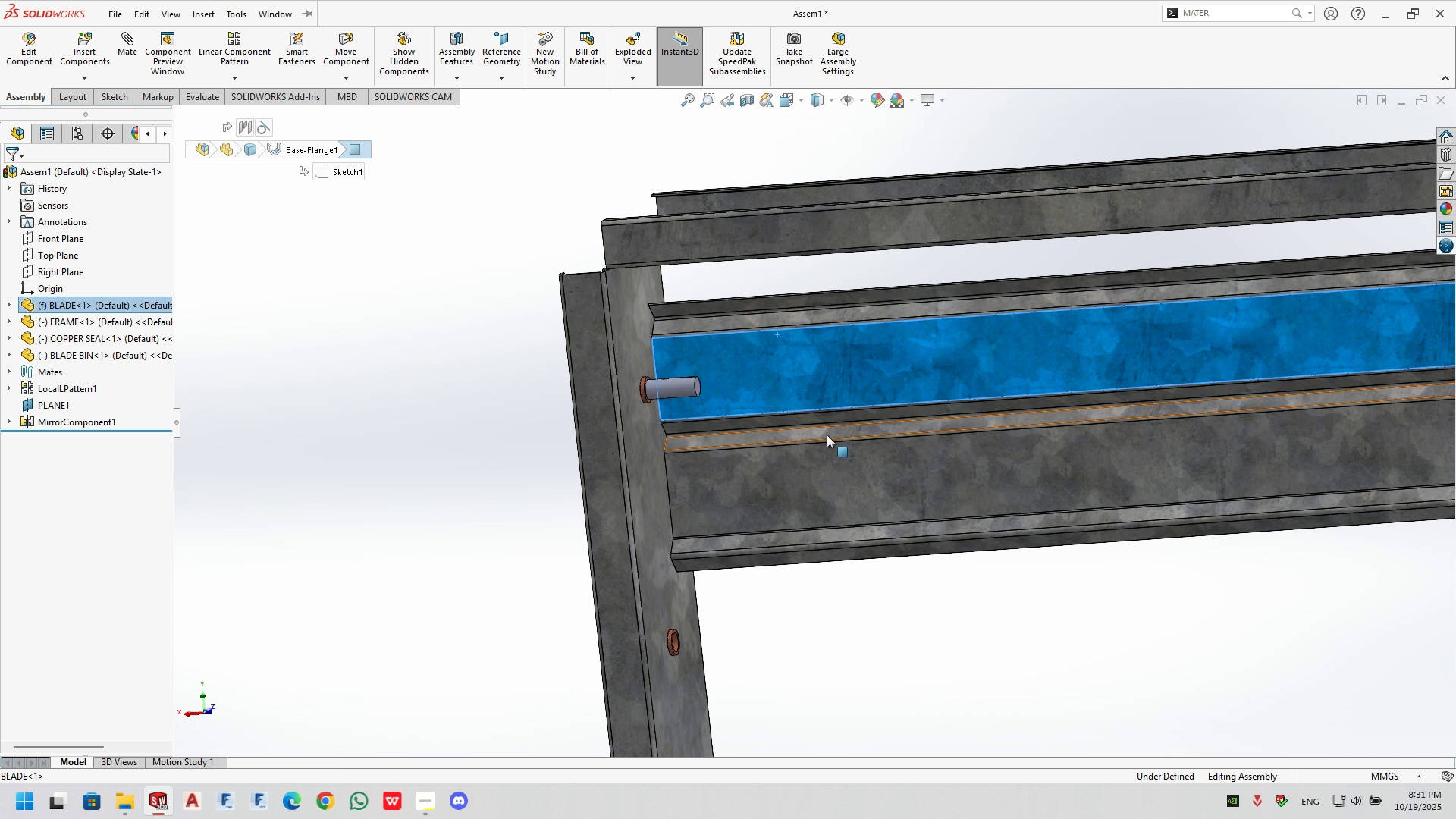 
left_click_drag(start_coordinate=[827, 435], to_coordinate=[828, 555])
 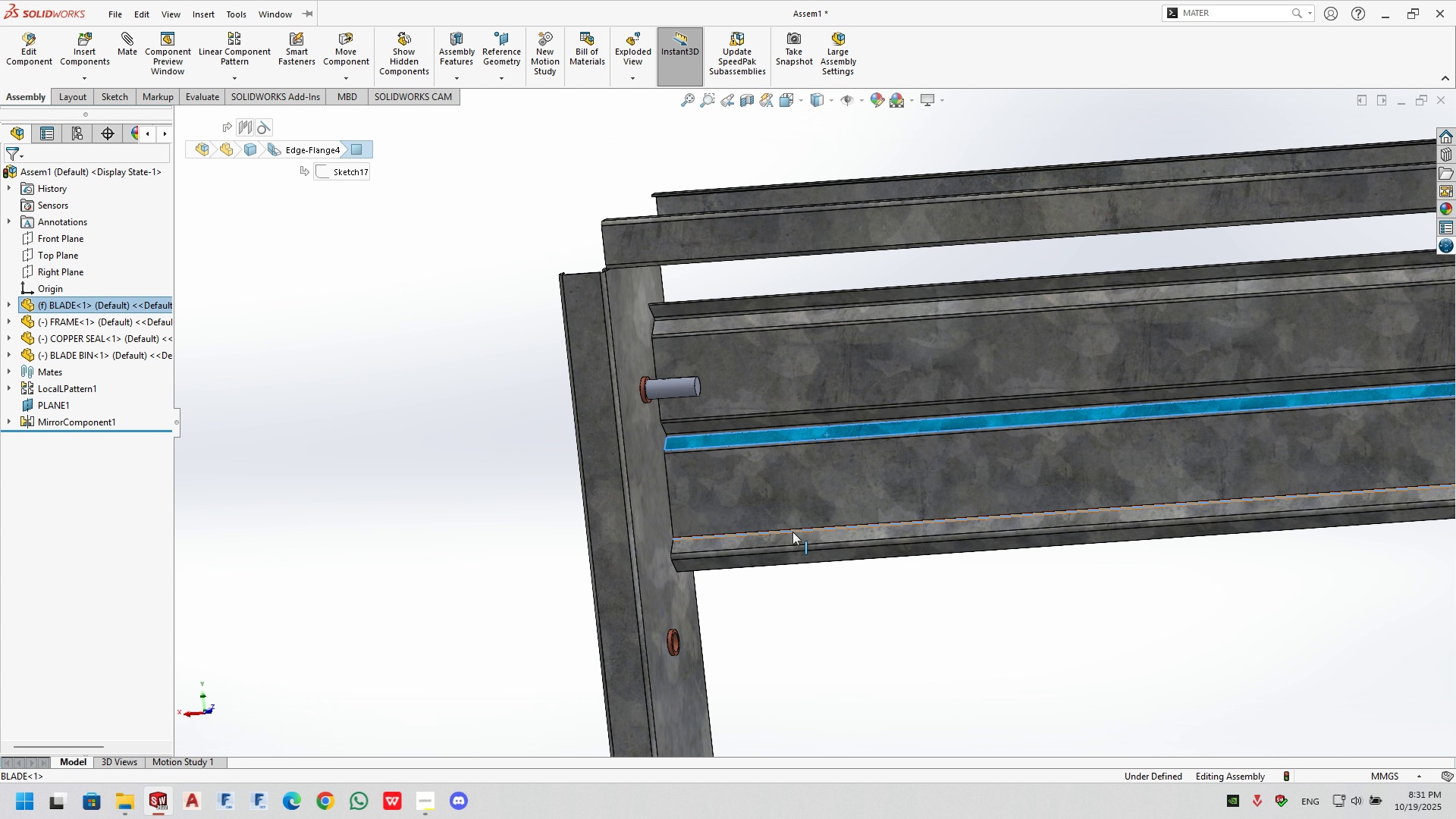 
left_click_drag(start_coordinate=[792, 532], to_coordinate=[830, 469])
 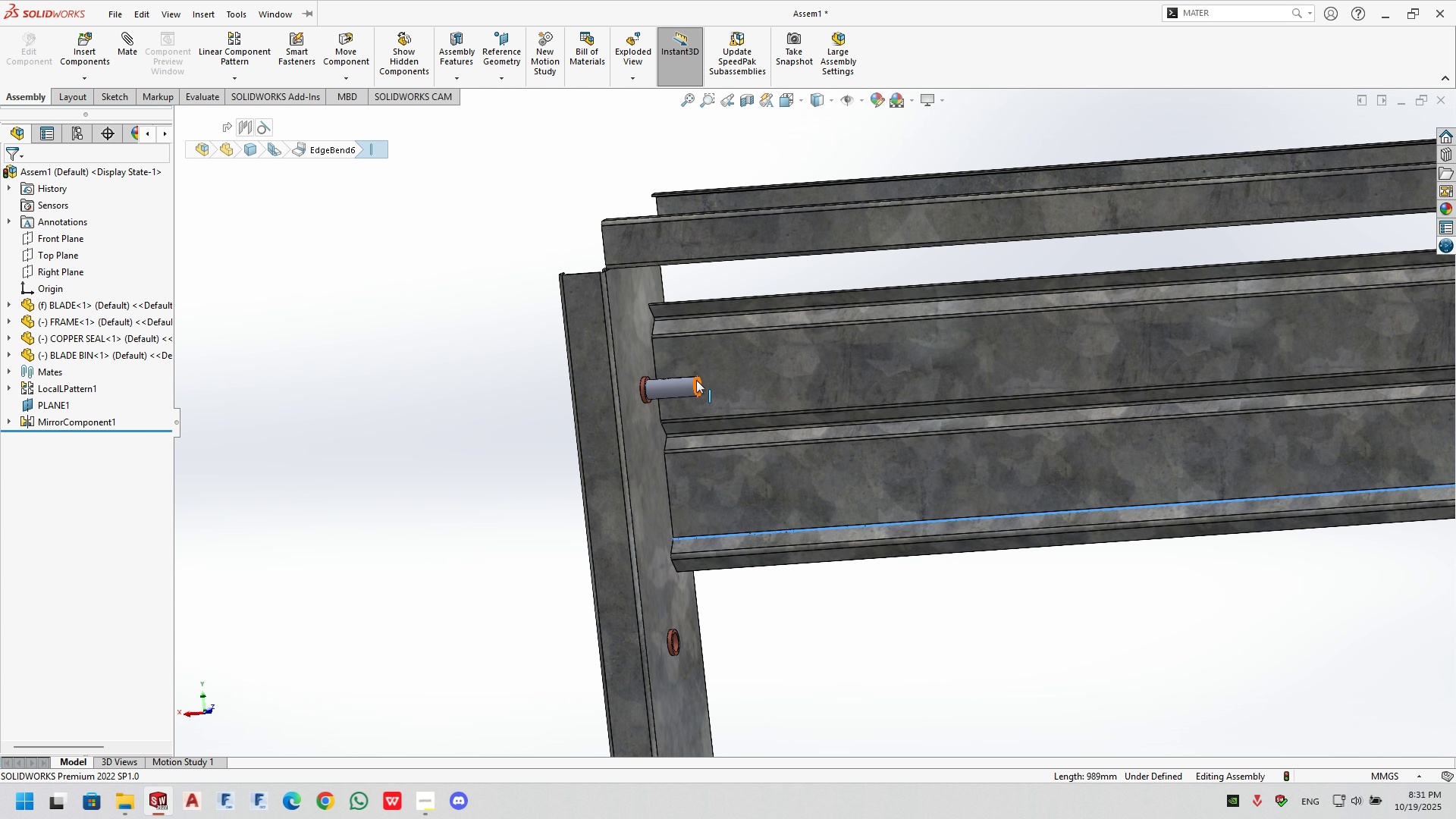 
scroll: coordinate [696, 380], scroll_direction: down, amount: 2.0
 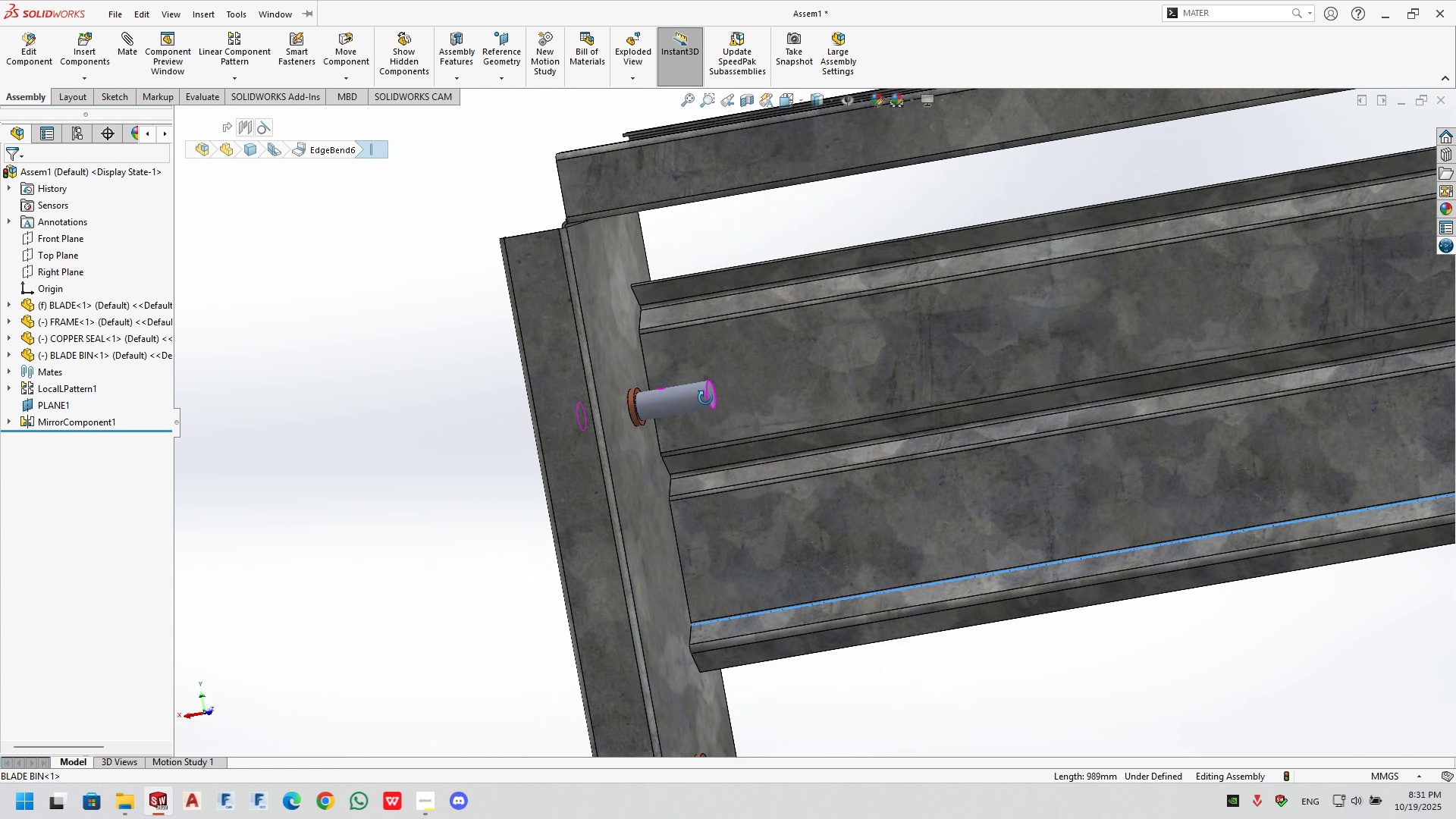 
scroll: coordinate [967, 394], scroll_direction: up, amount: 6.0
 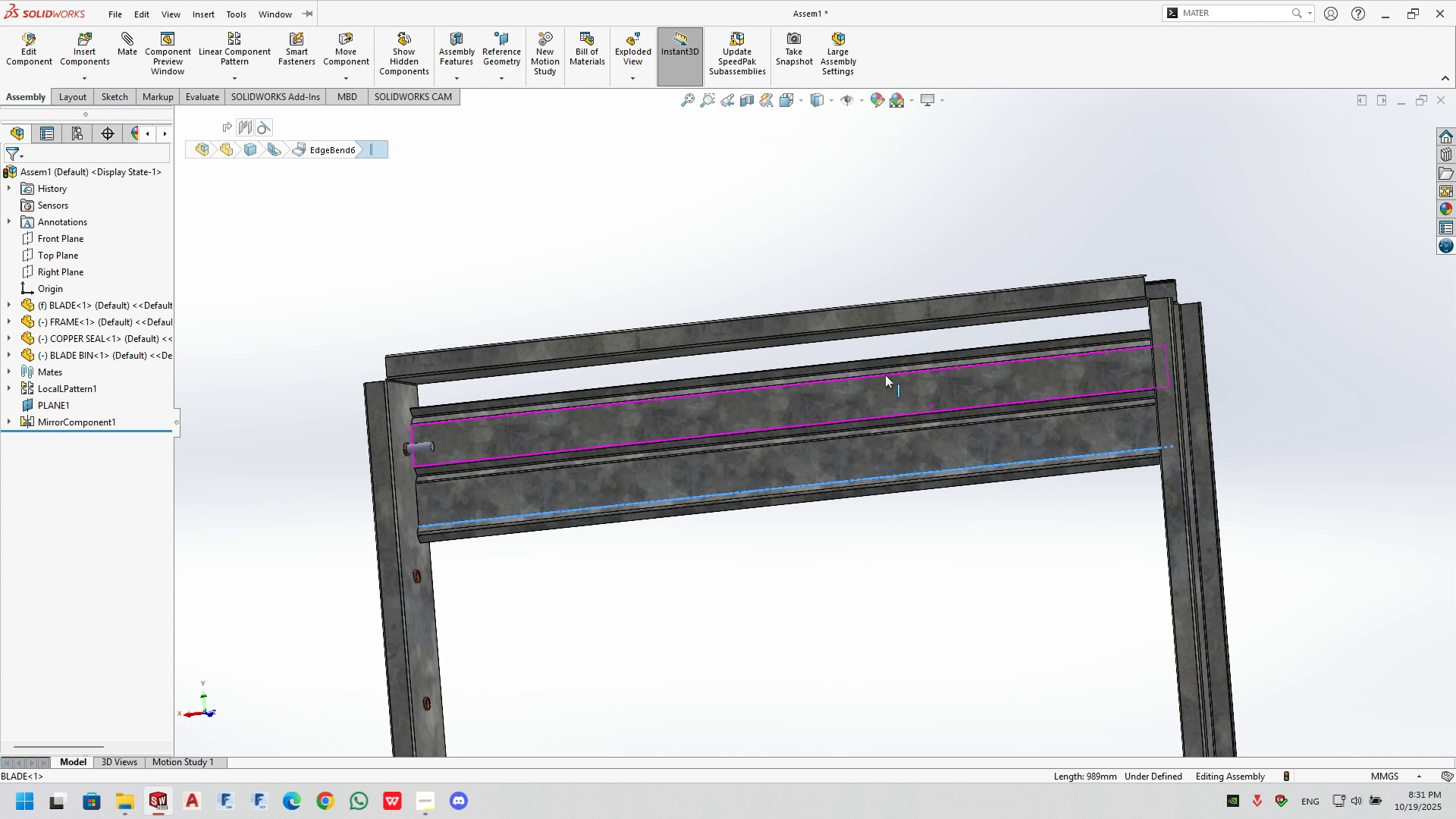 
scroll: coordinate [614, 507], scroll_direction: down, amount: 7.0
 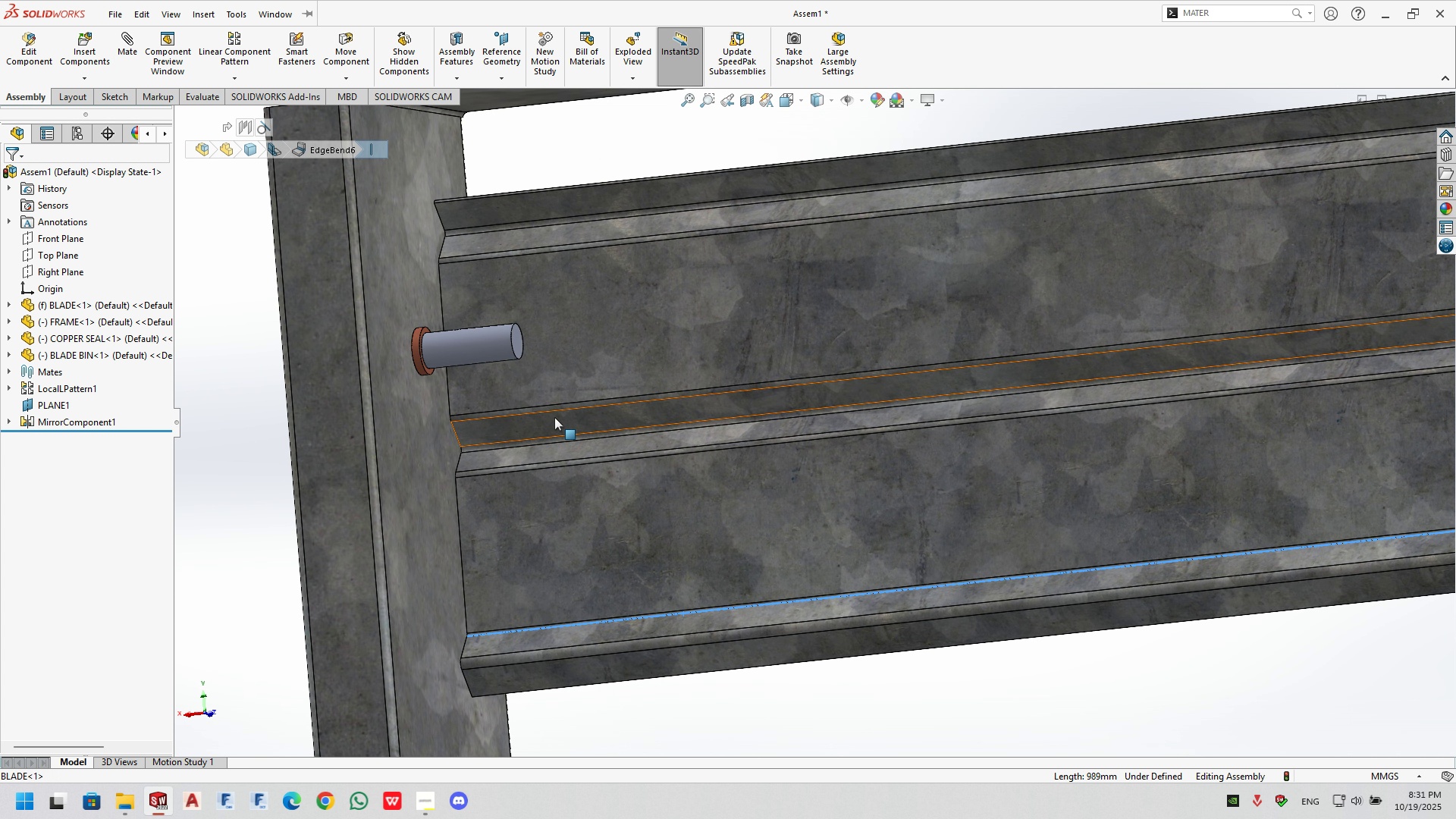 
left_click([554, 417])
 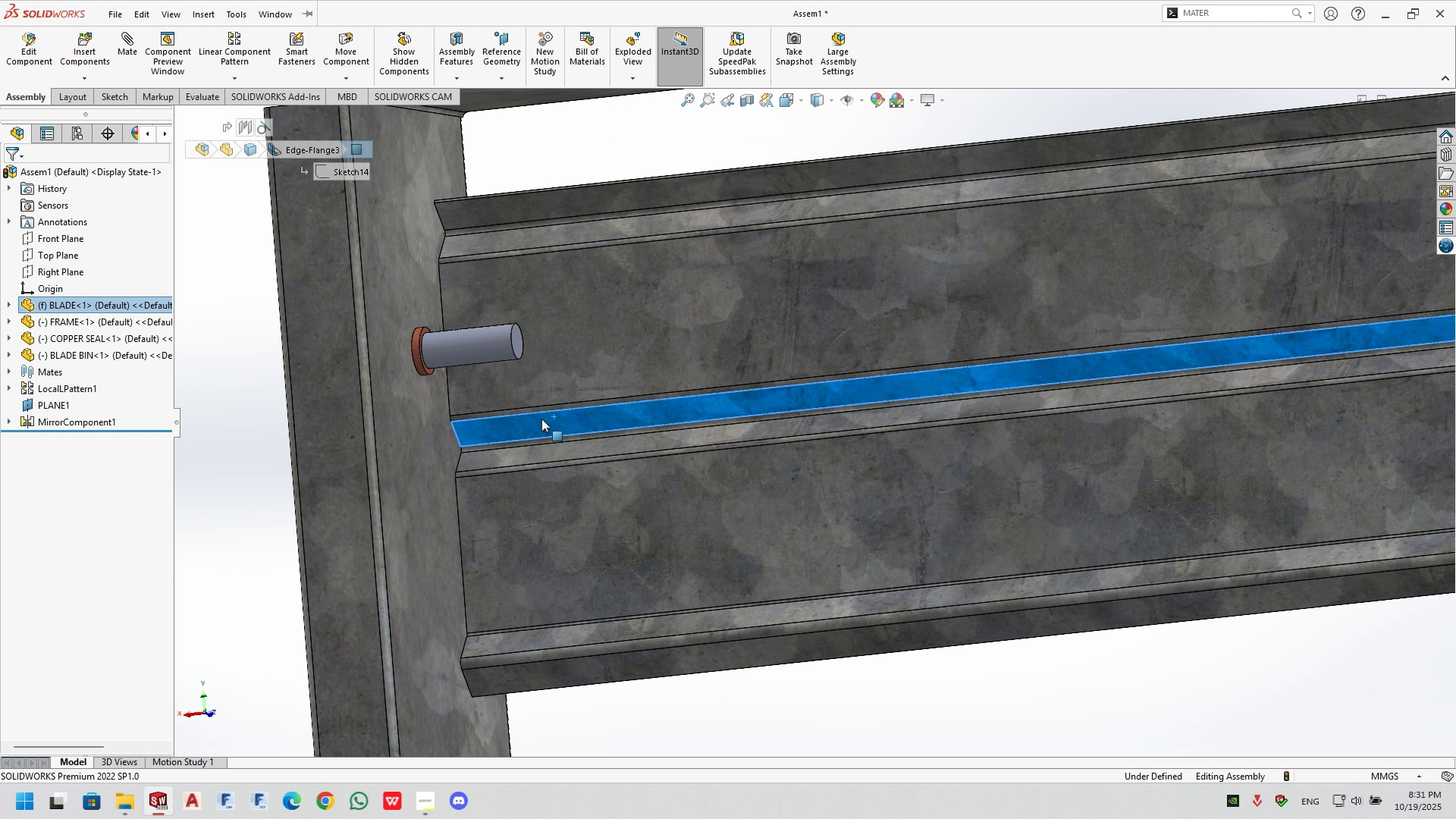 
left_click_drag(start_coordinate=[558, 381], to_coordinate=[543, 349])
 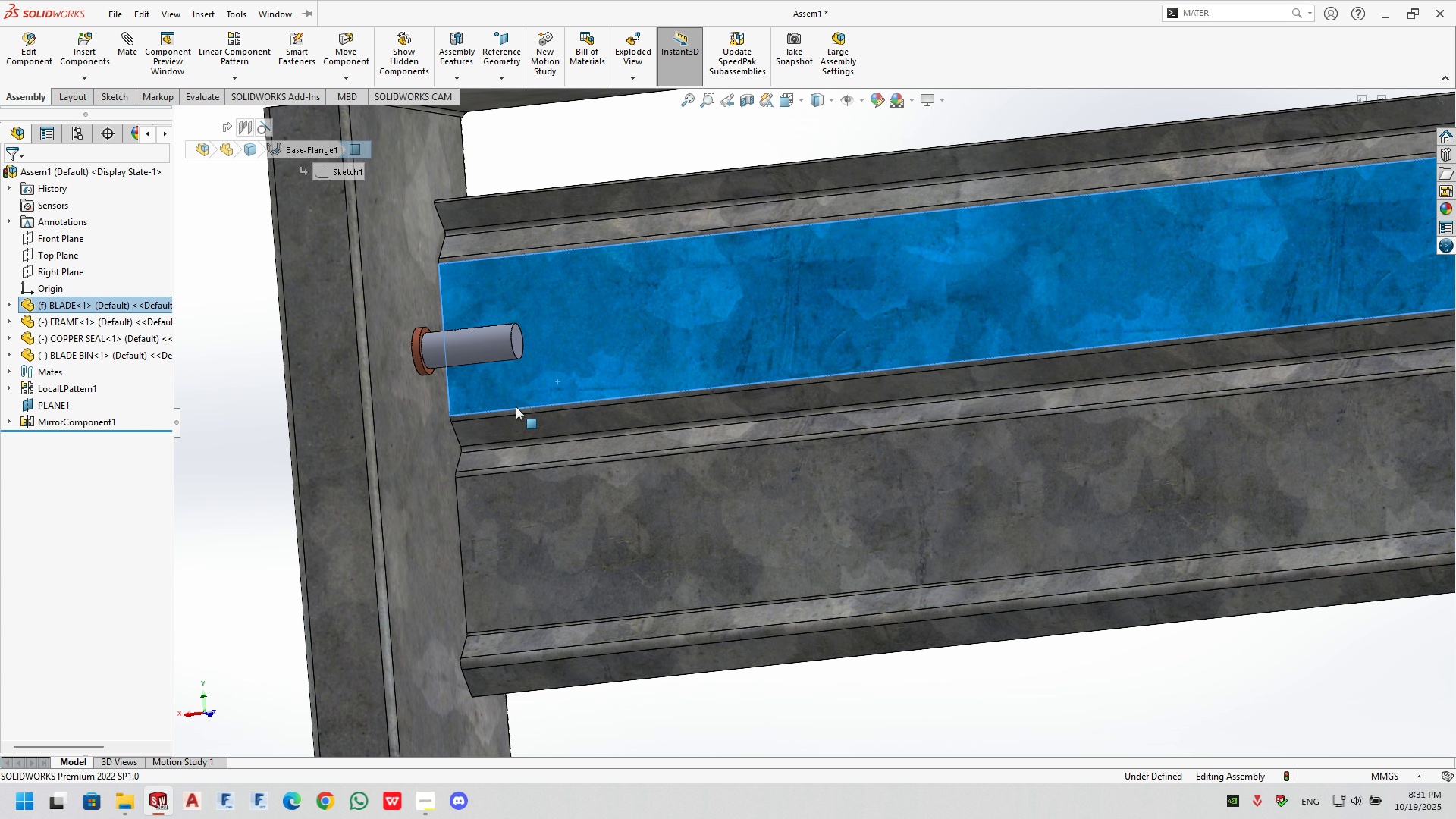 
scroll: coordinate [499, 419], scroll_direction: down, amount: 1.0
 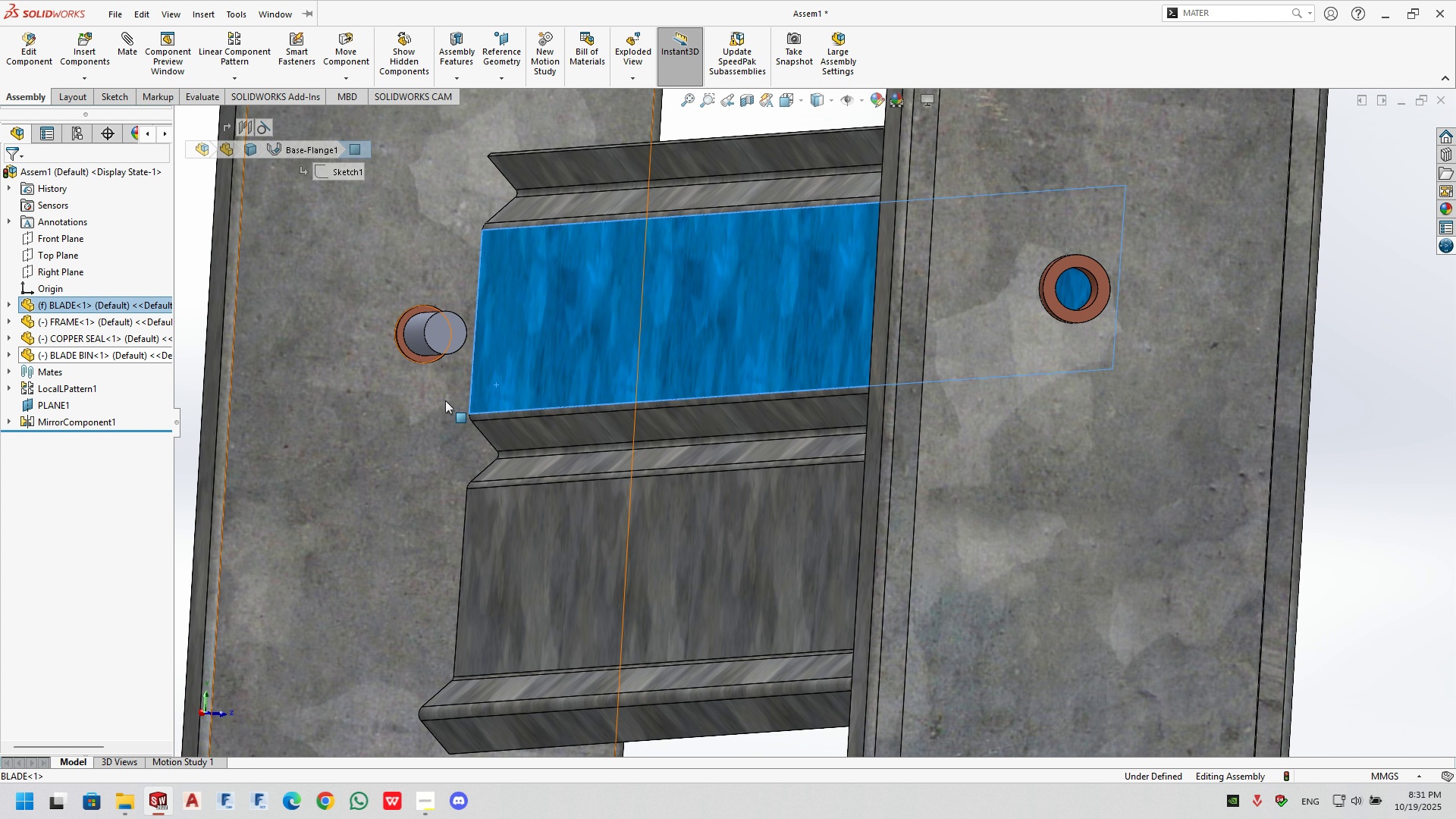 
wait(5.39)
 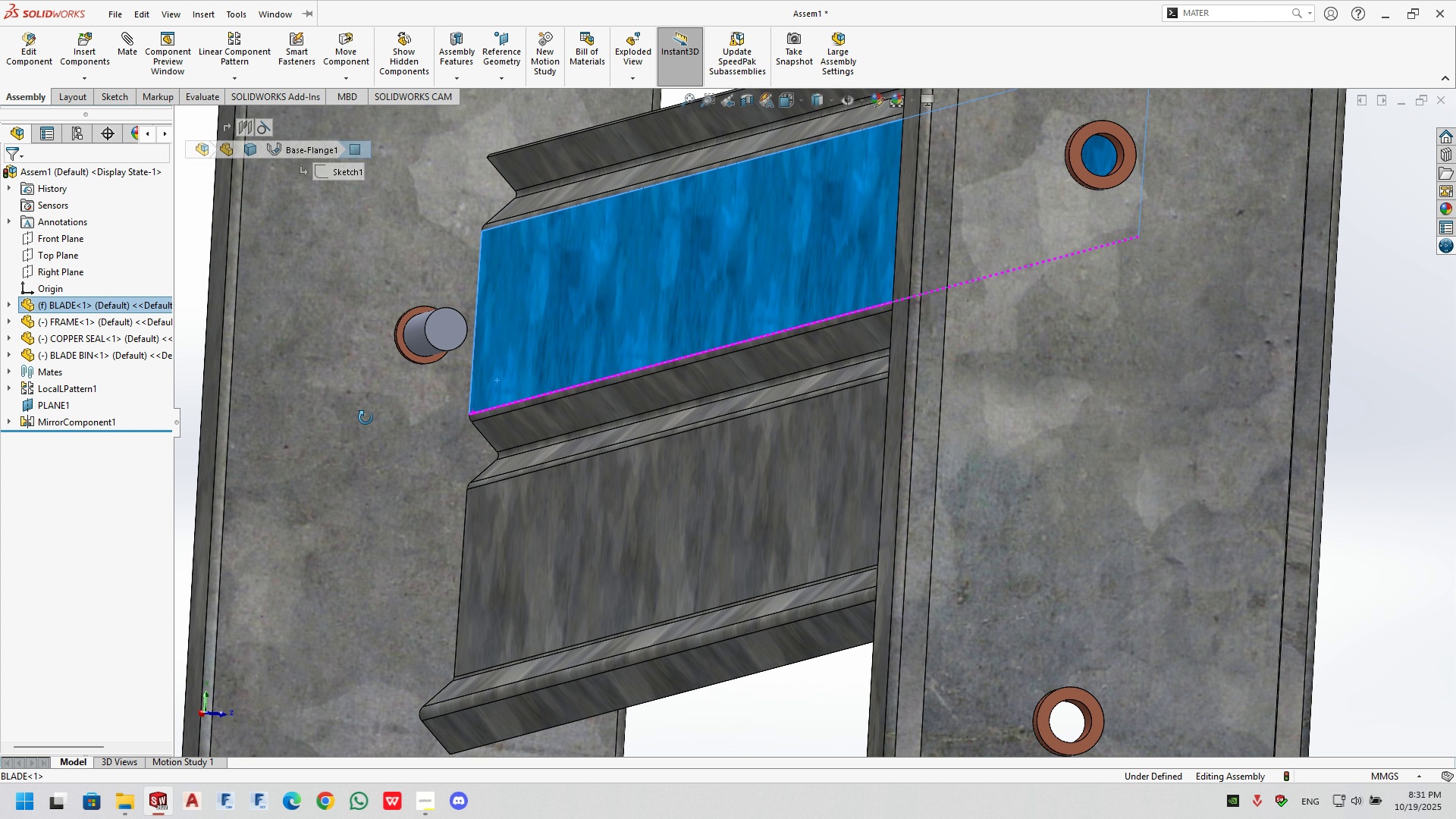 
left_click([6, 370])
 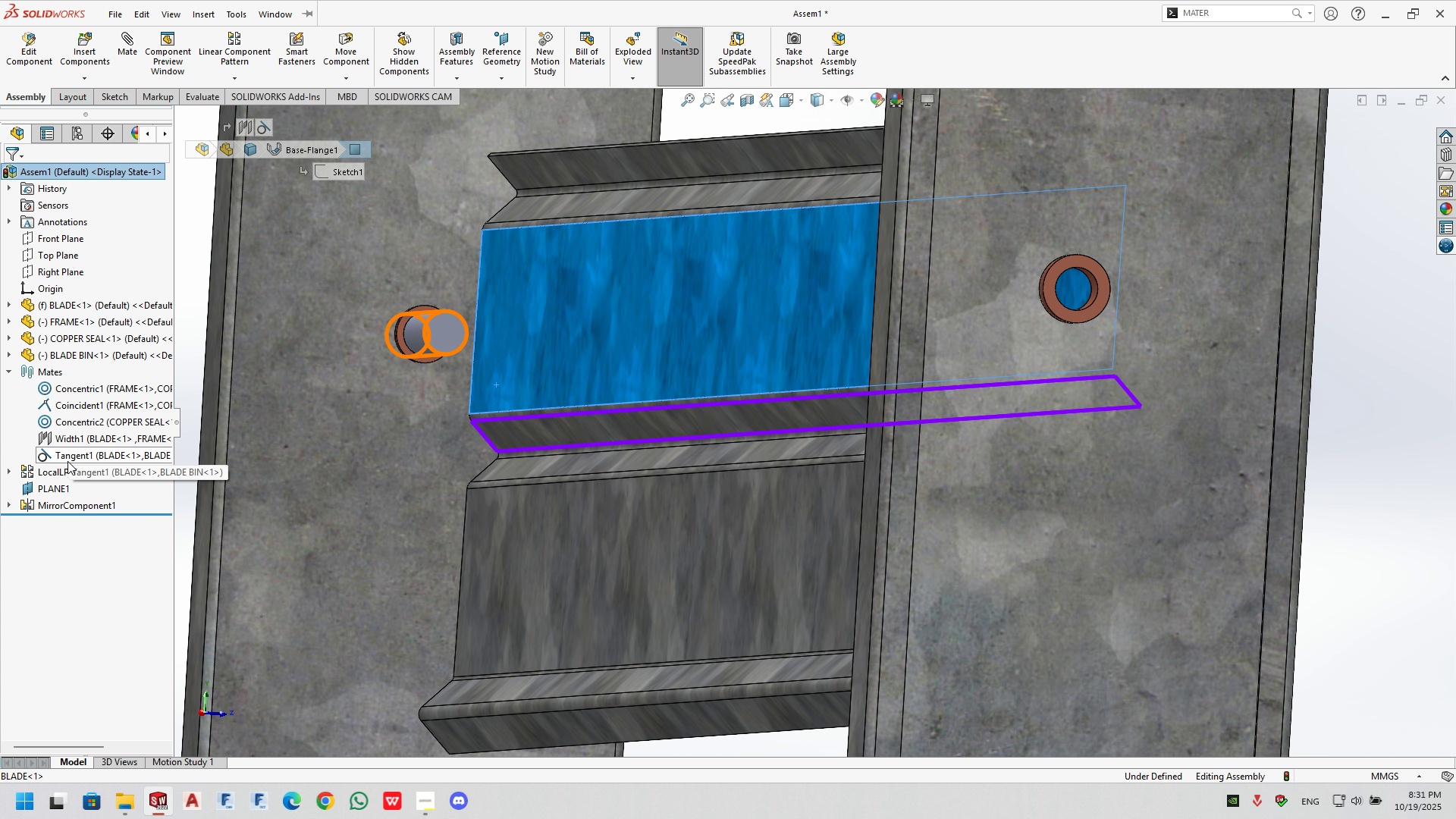 
left_click([67, 460])
 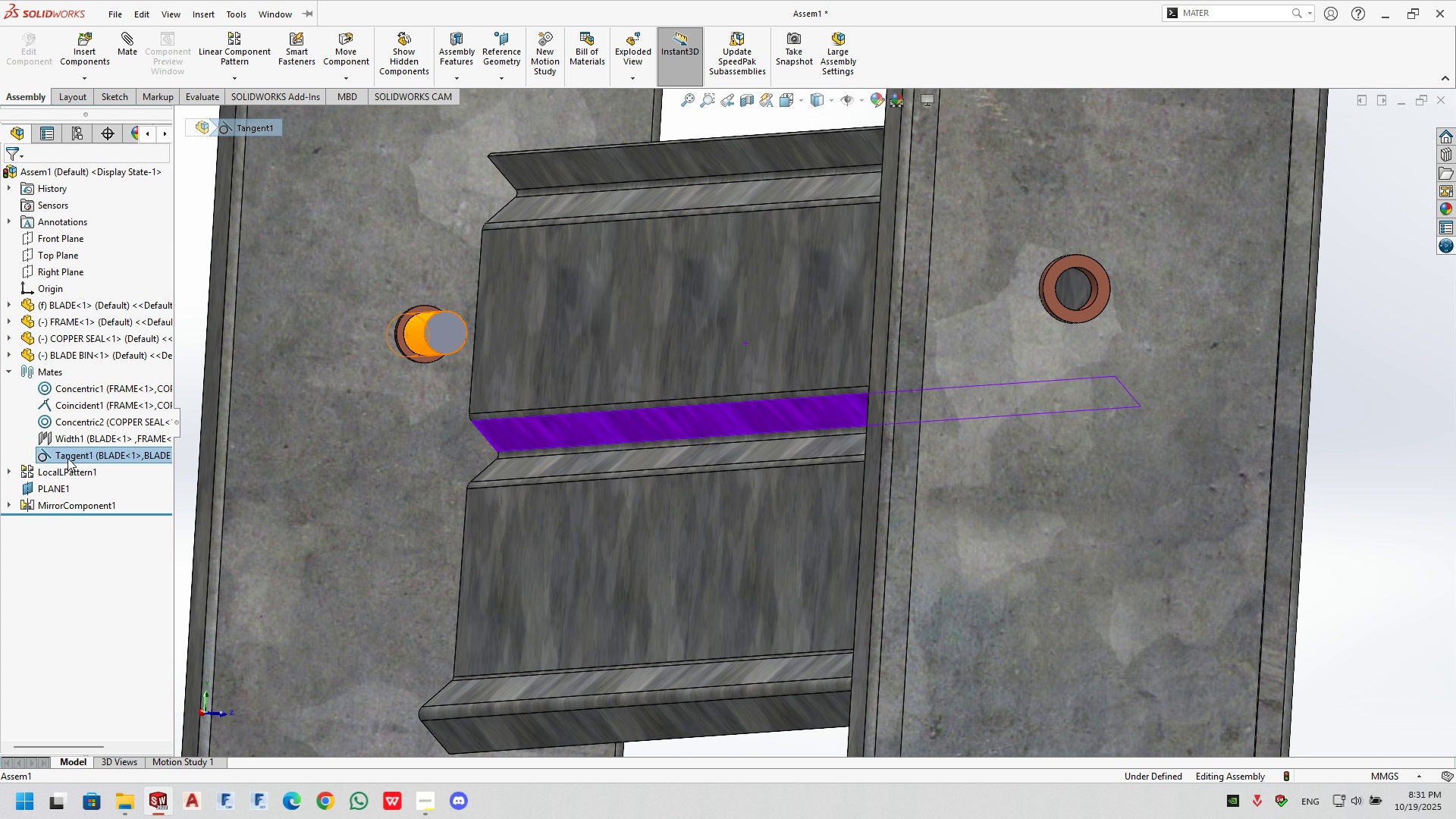 
key(Numpad4)
 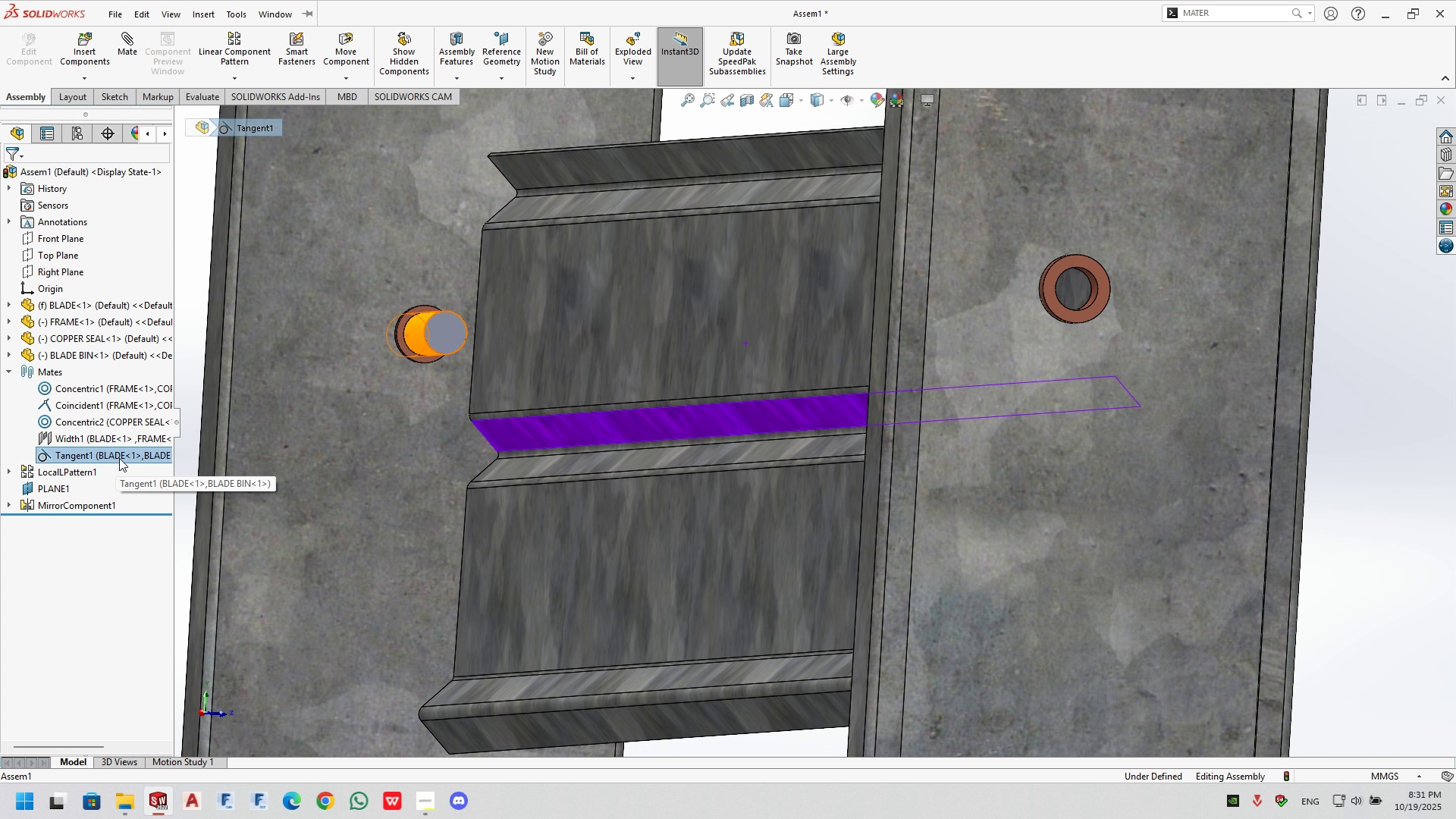 
left_click([119, 458])
 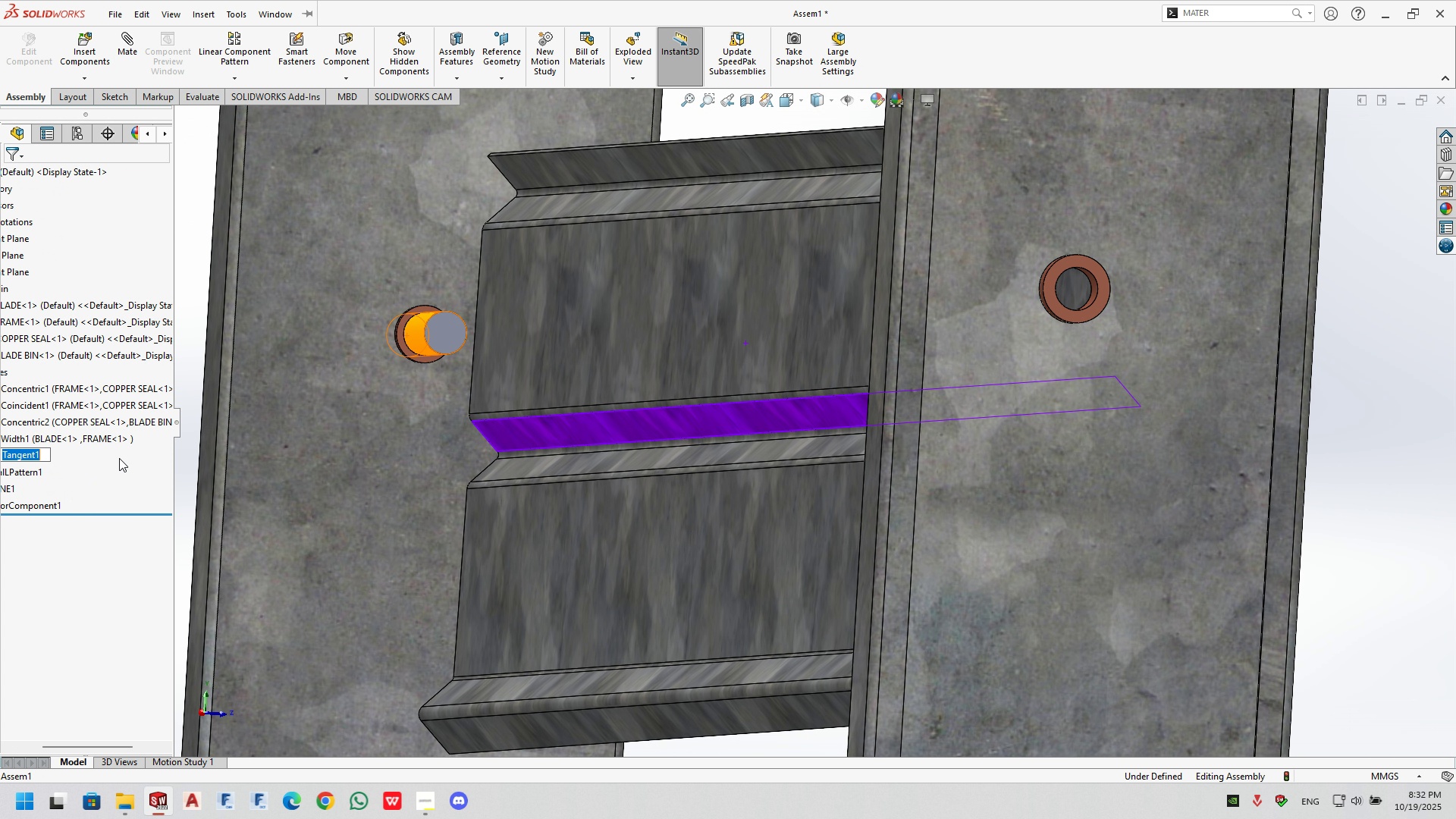 
key(Numpad4)
 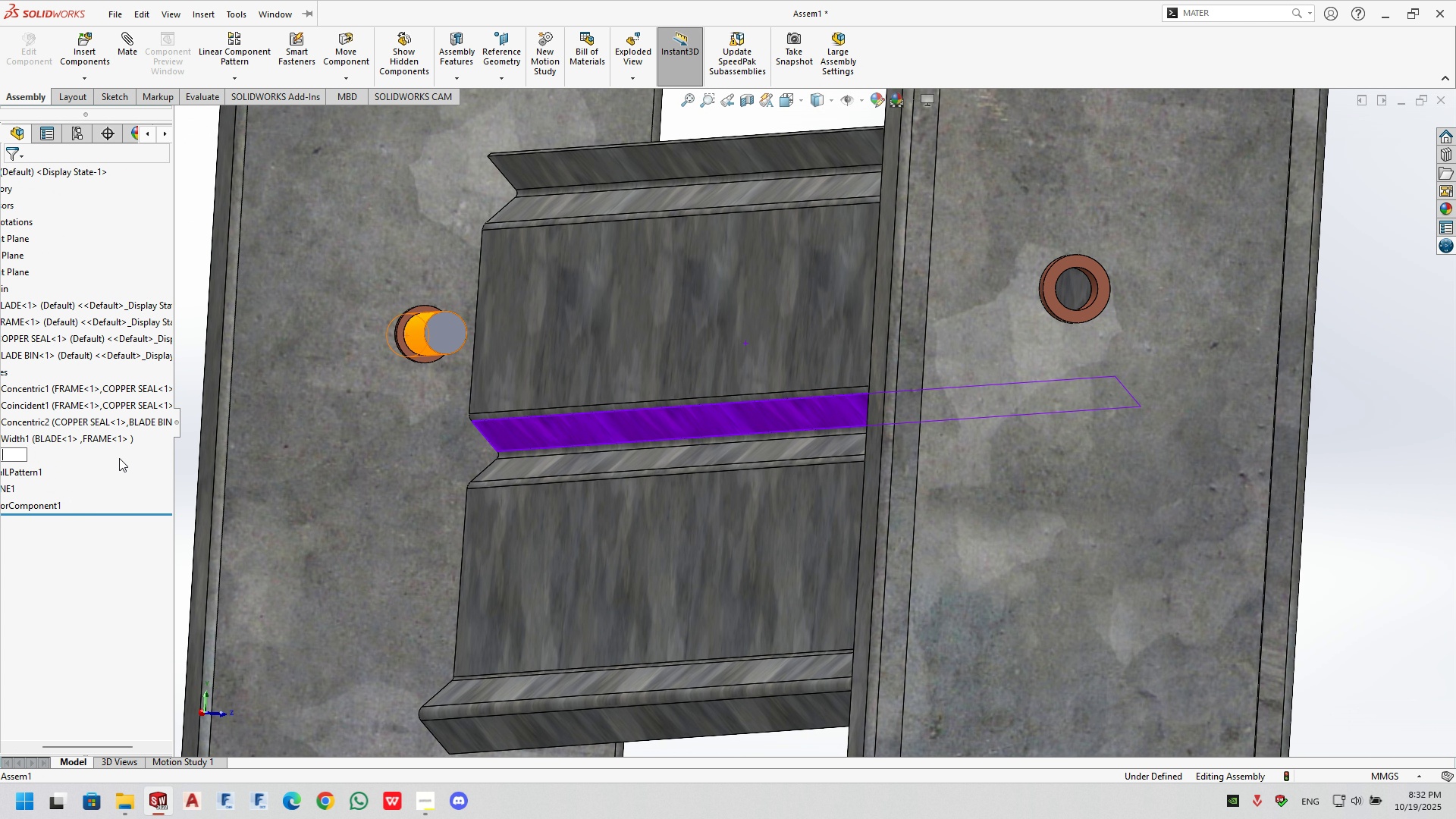 
key(Delete)
 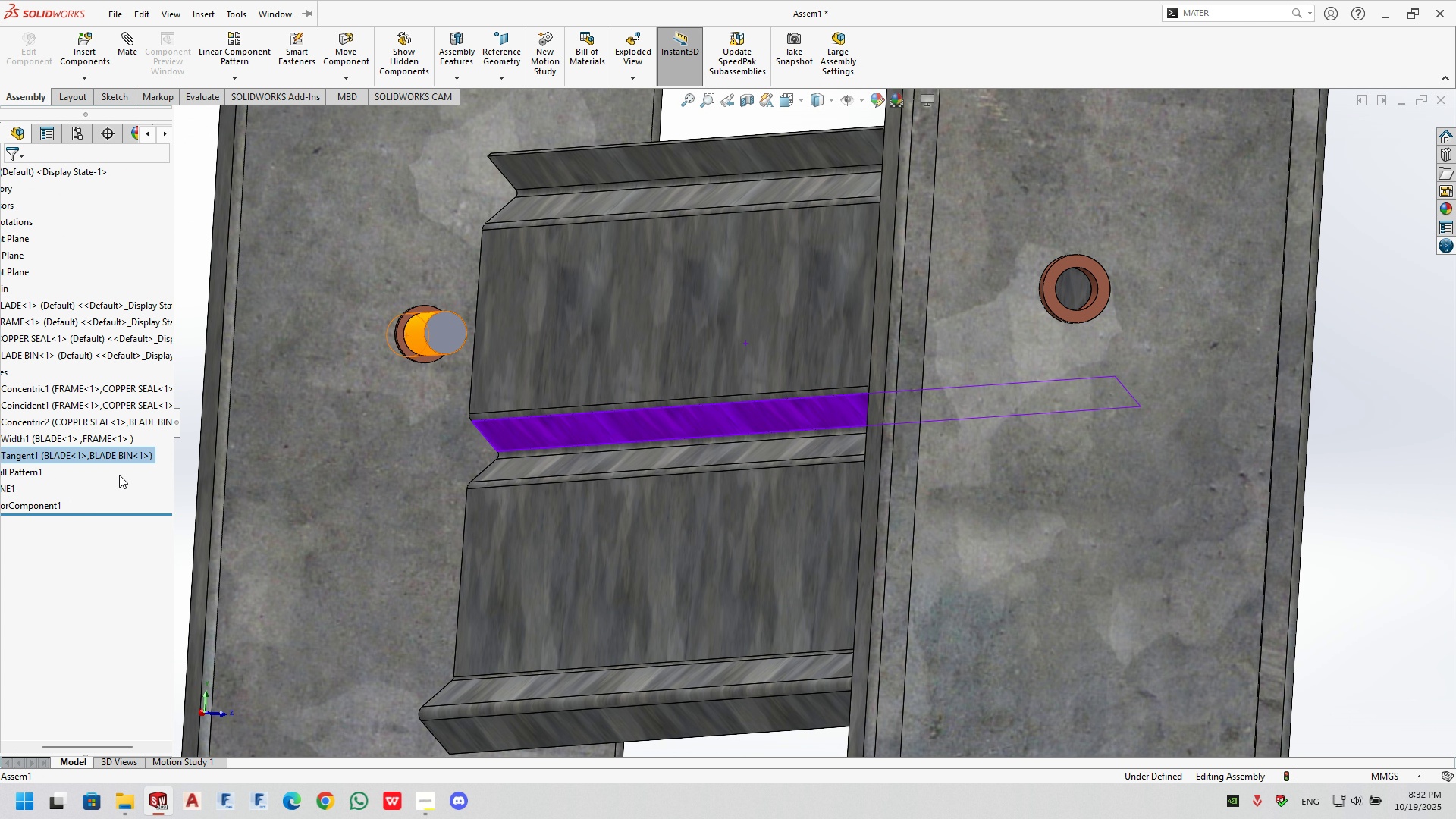 
key(Escape)
 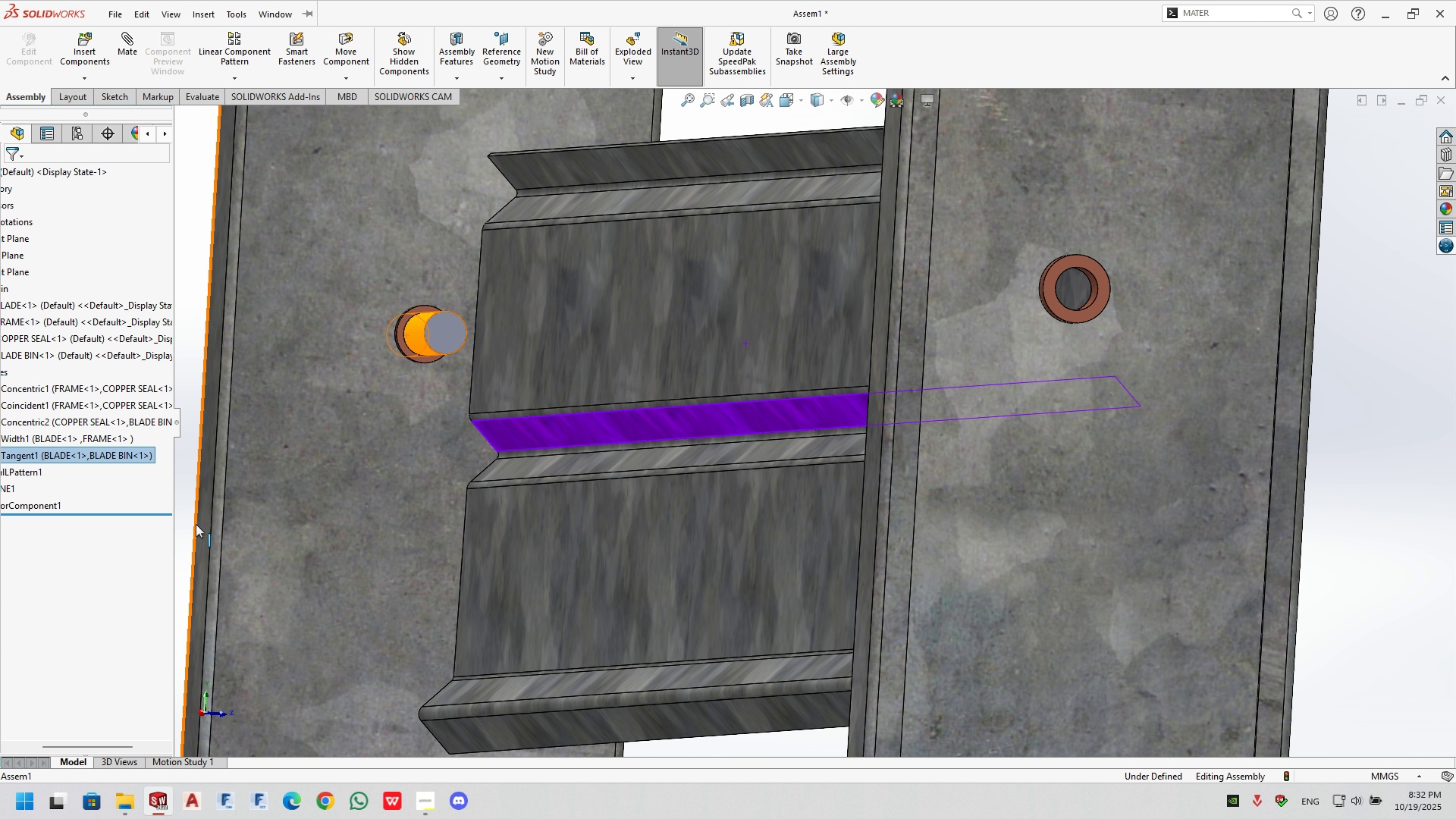 
key(ArrowLeft)
 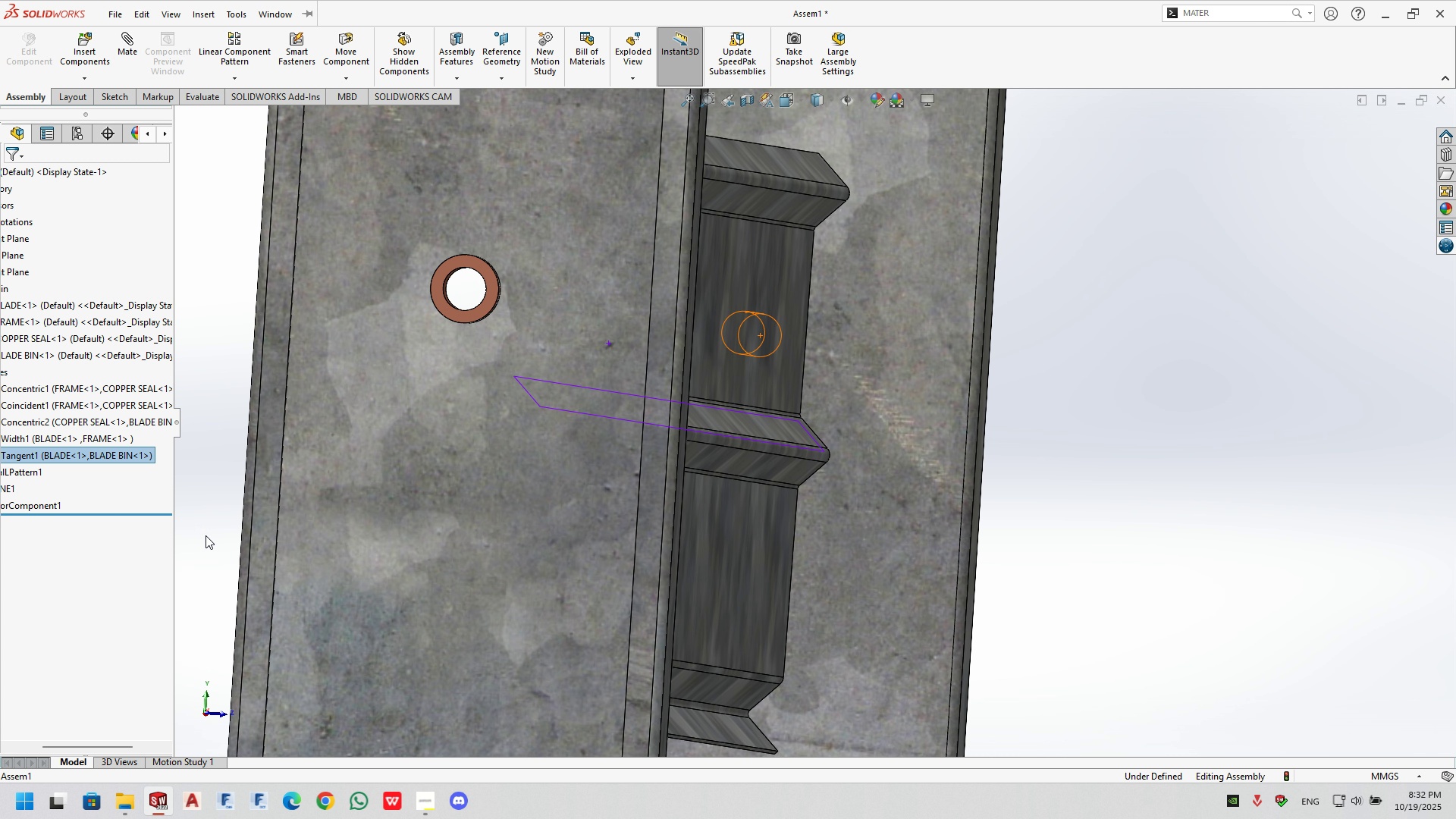 
key(ArrowLeft)
 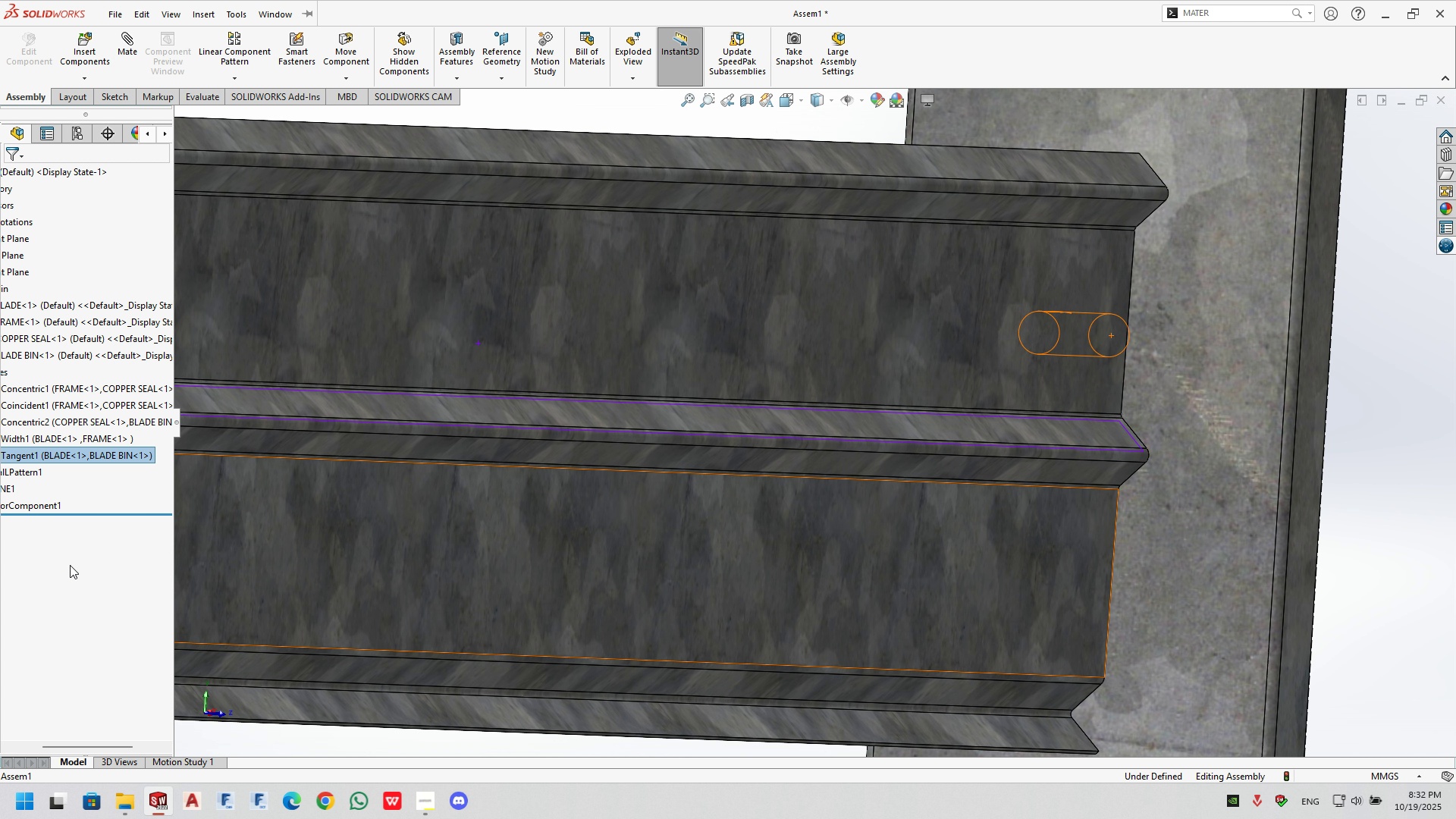 
left_click([70, 565])
 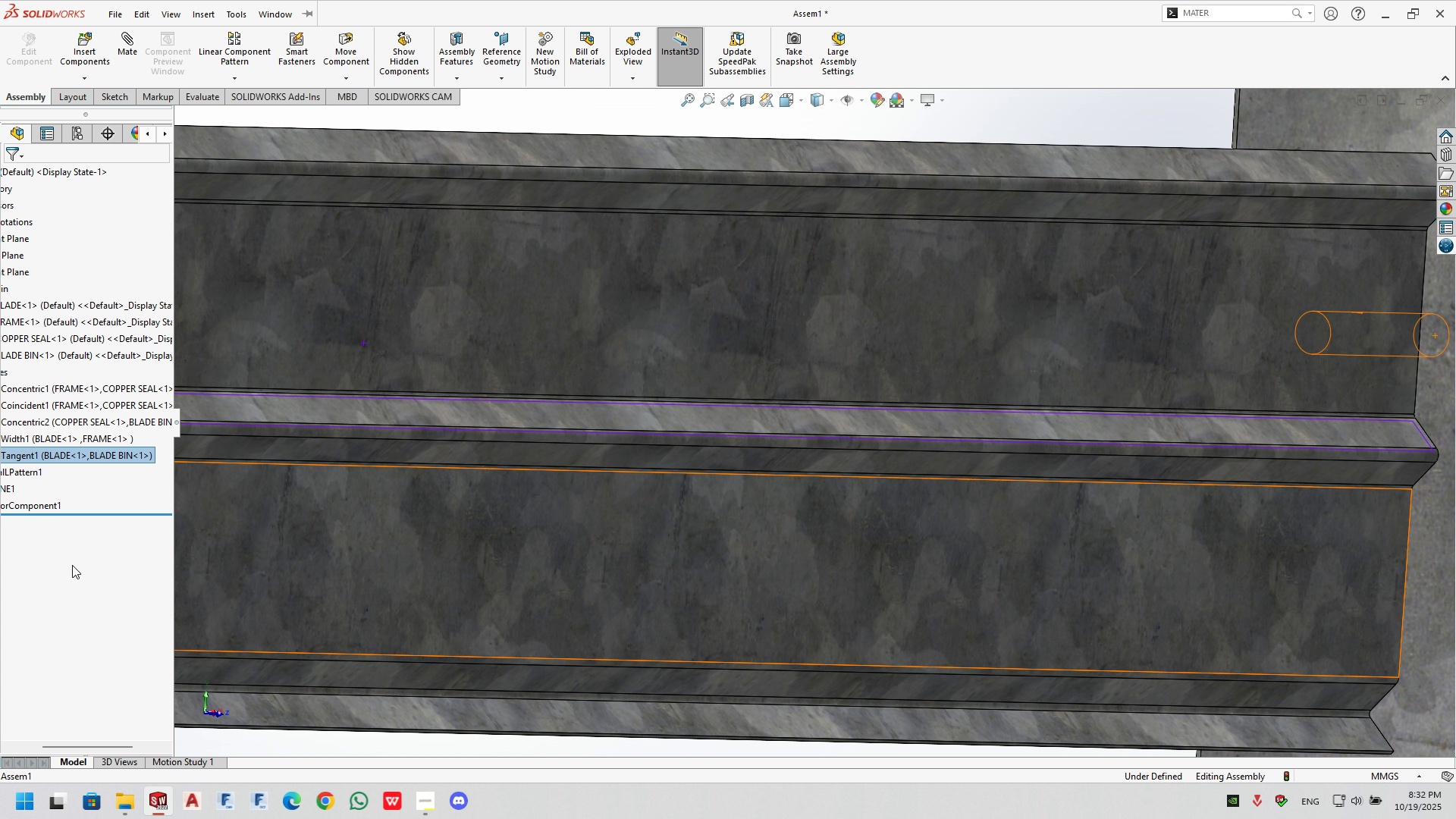 
key(ArrowLeft)
 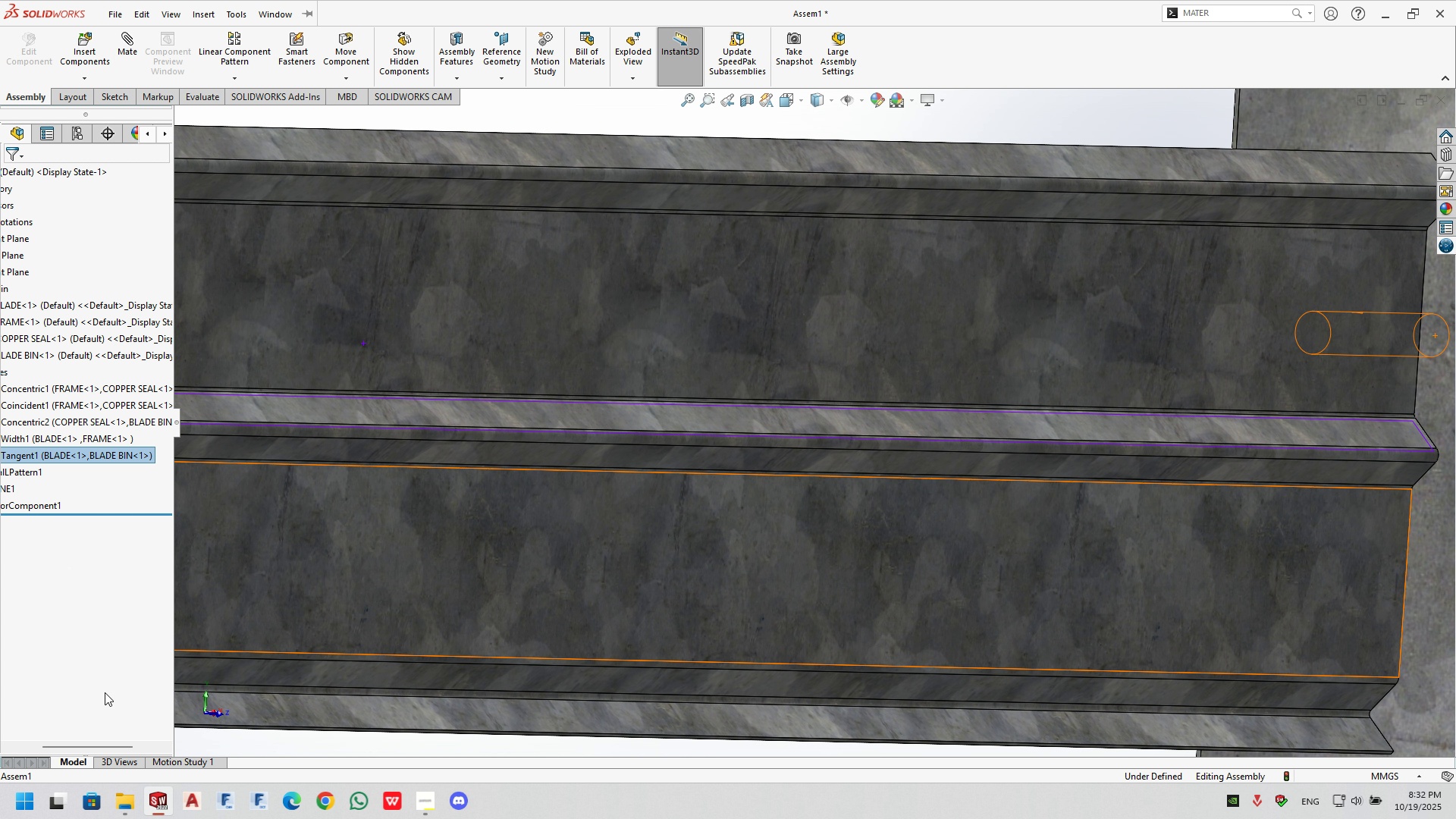 
key(ArrowLeft)
 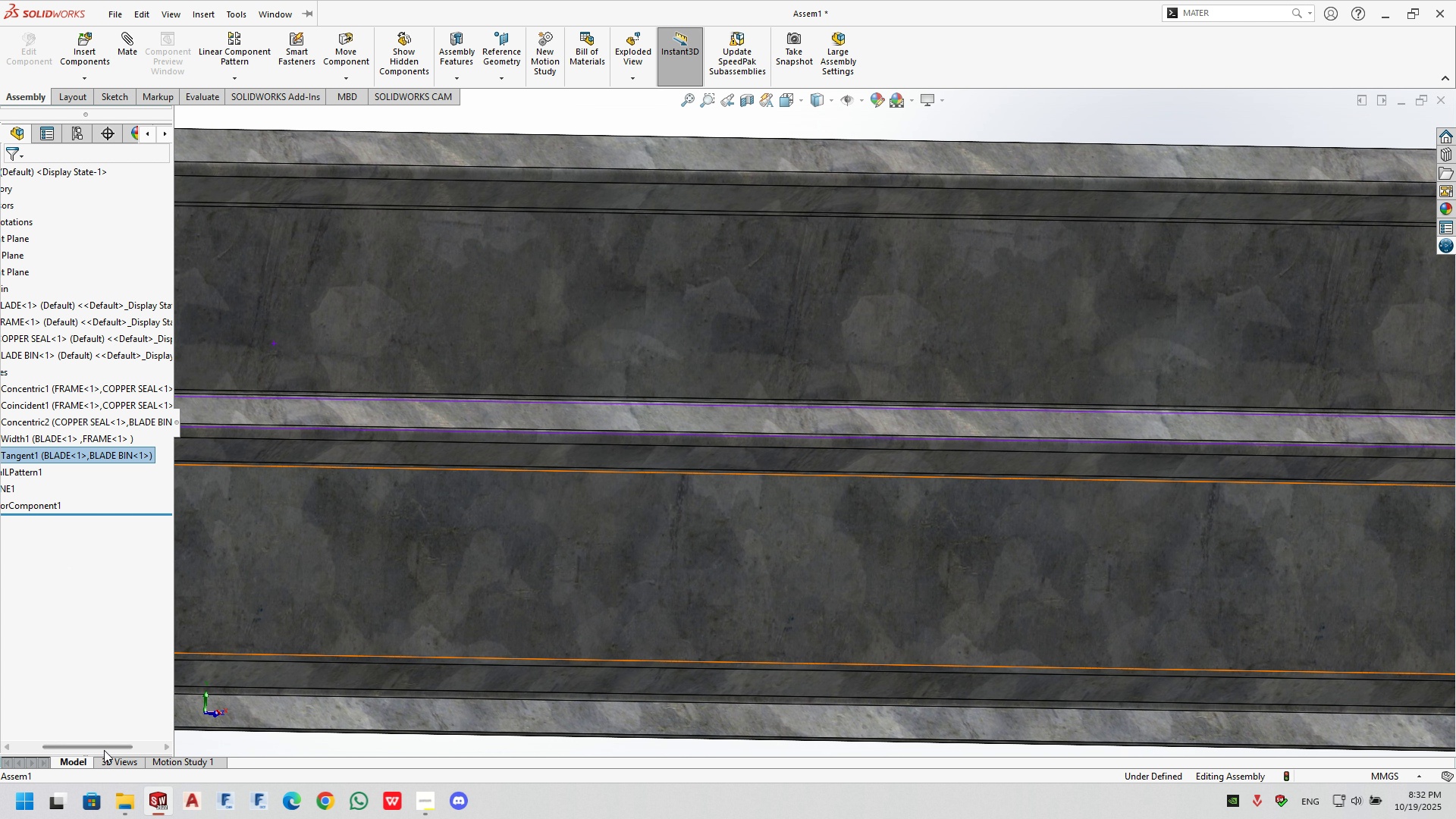 
left_click_drag(start_coordinate=[104, 750], to_coordinate=[33, 752])
 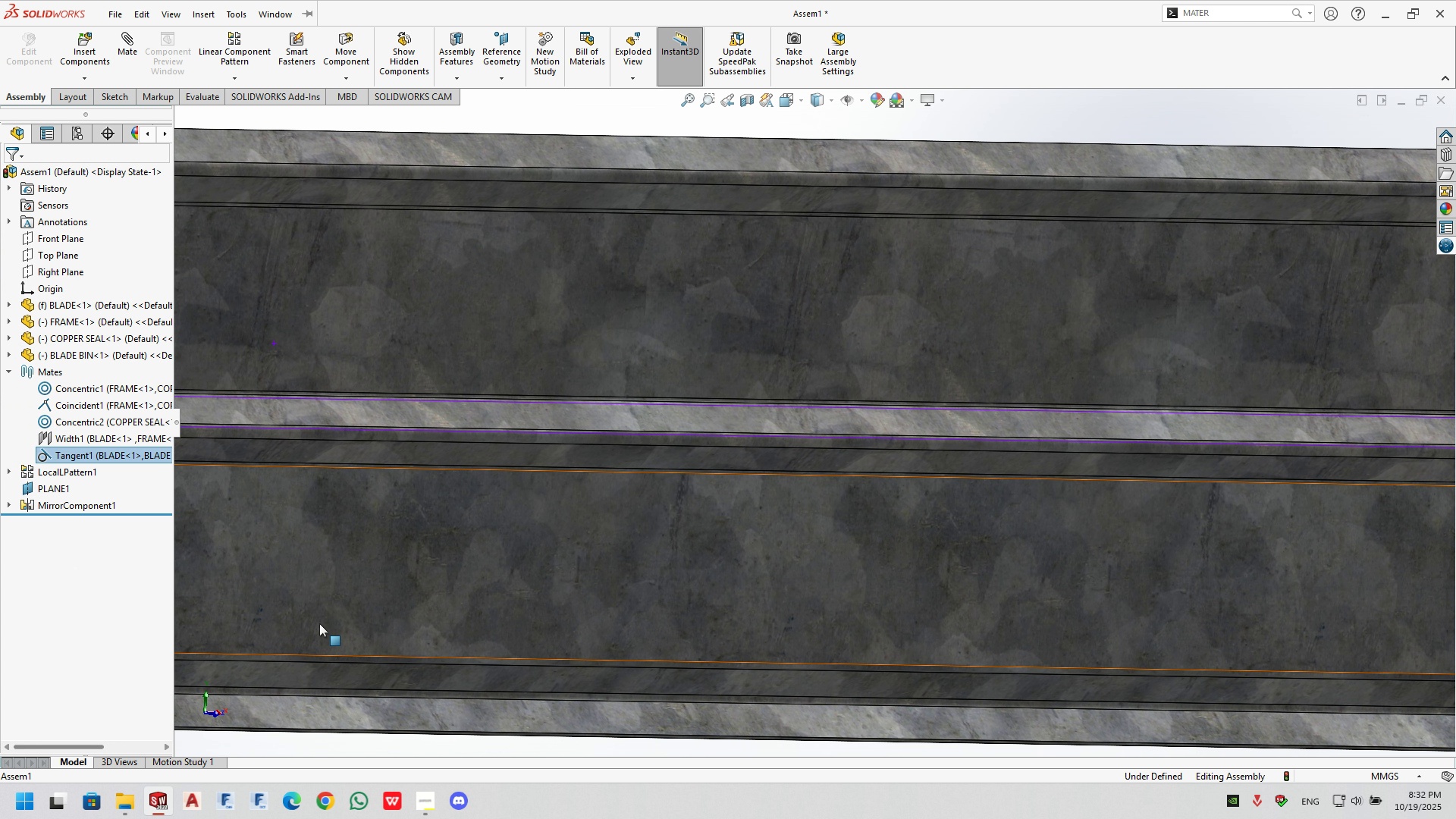 
left_click([319, 623])
 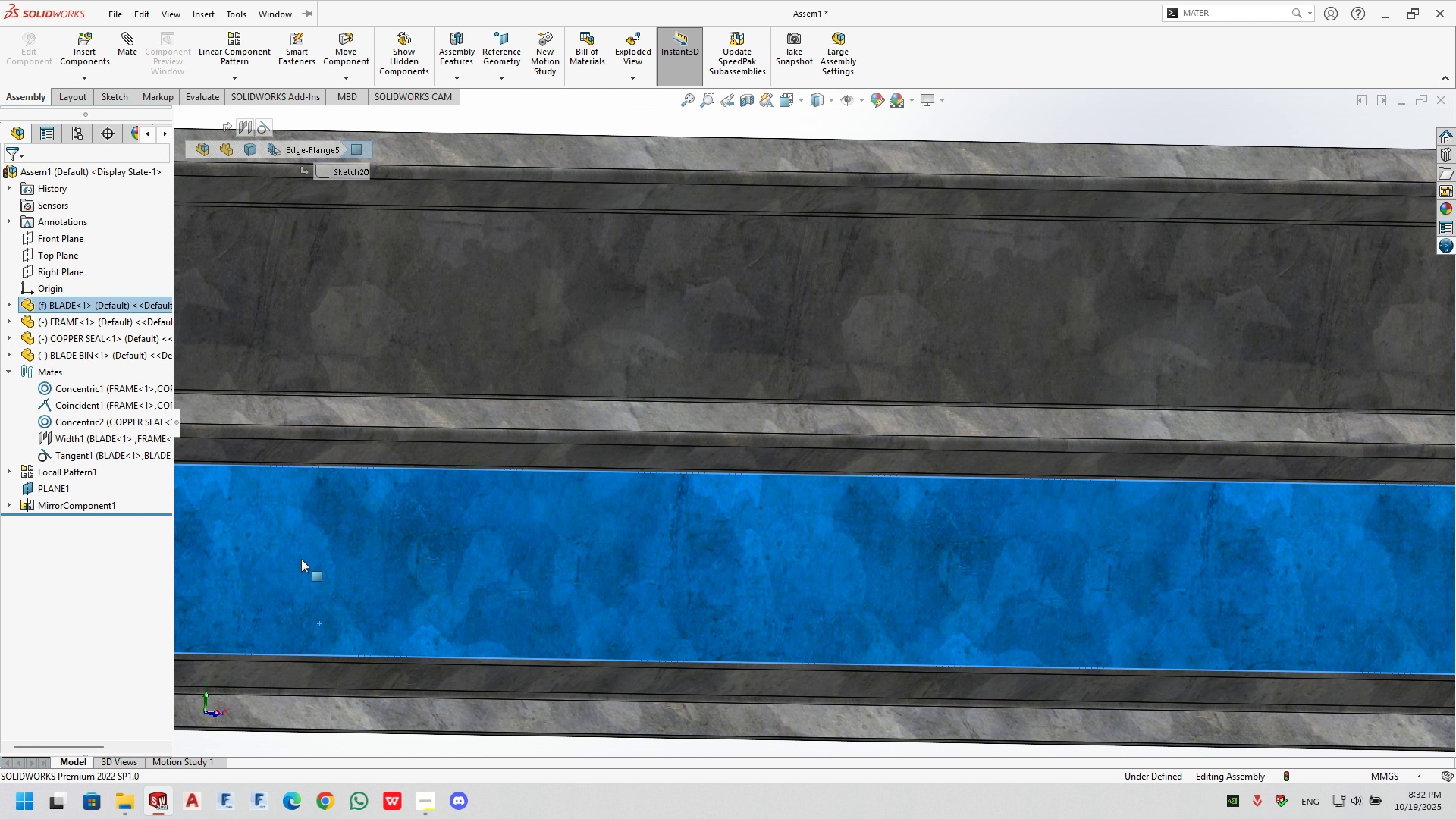 
scroll: coordinate [301, 557], scroll_direction: up, amount: 3.0
 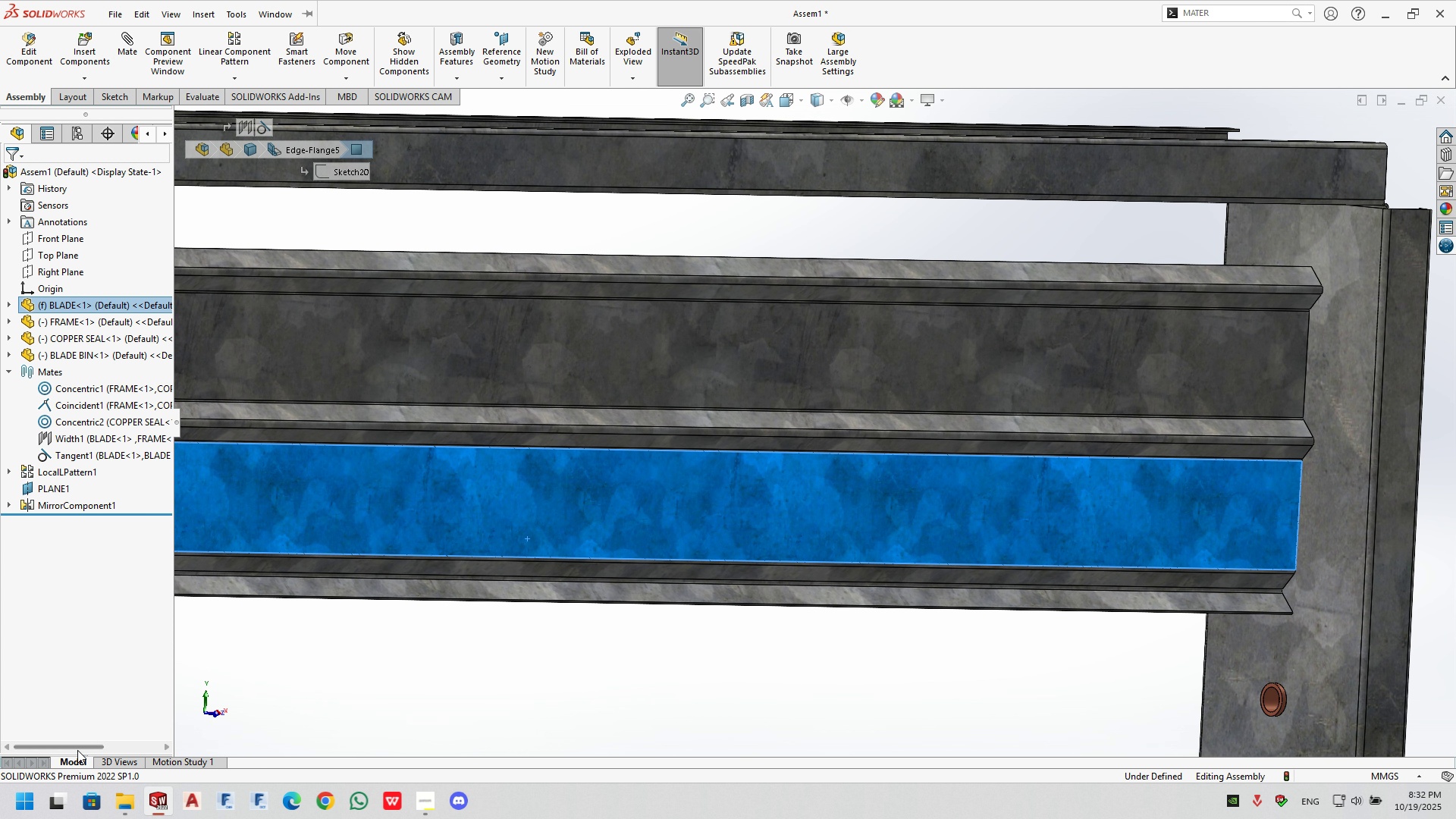 
left_click_drag(start_coordinate=[77, 750], to_coordinate=[73, 750])
 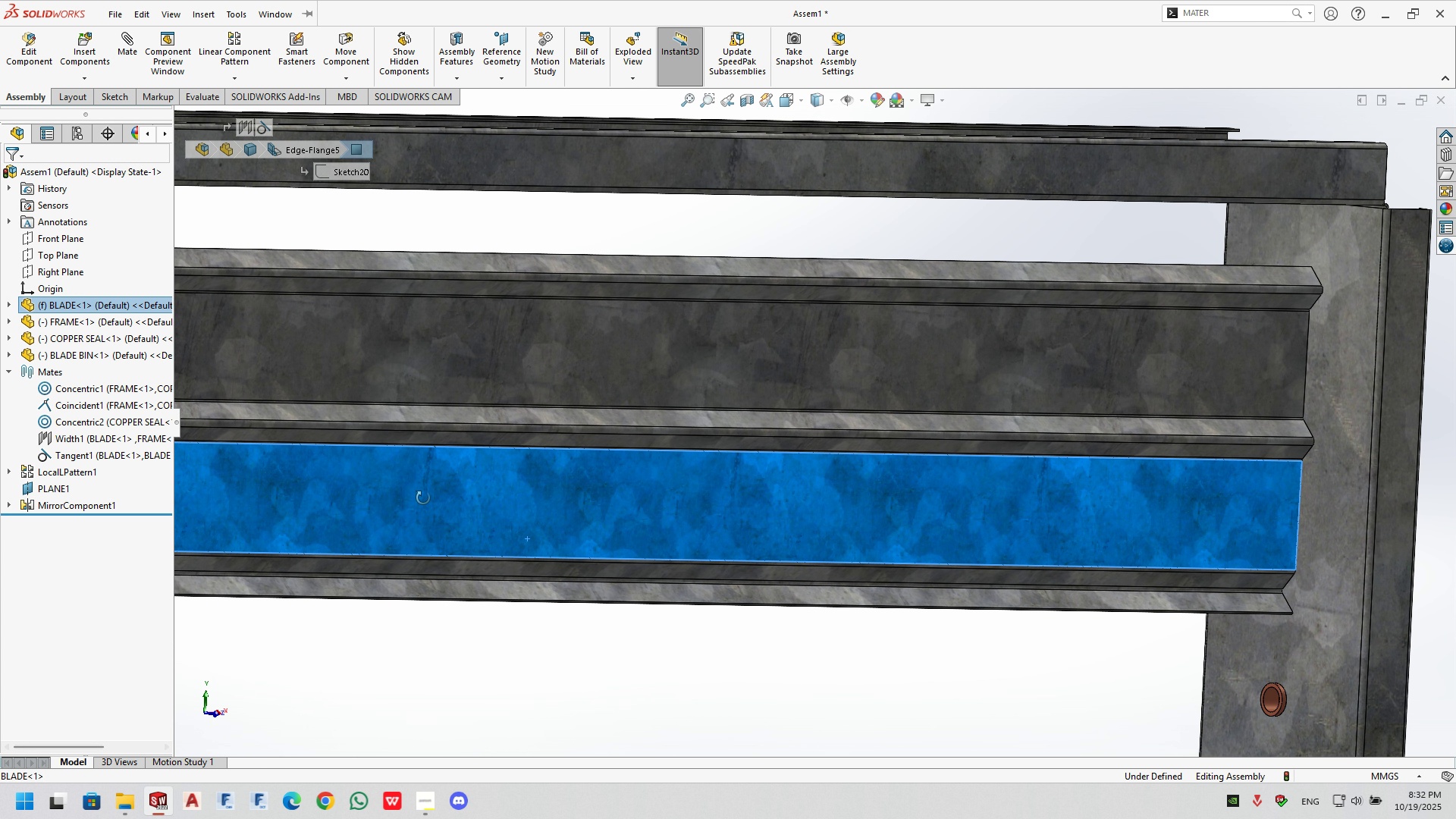 
scroll: coordinate [288, 463], scroll_direction: up, amount: 6.0
 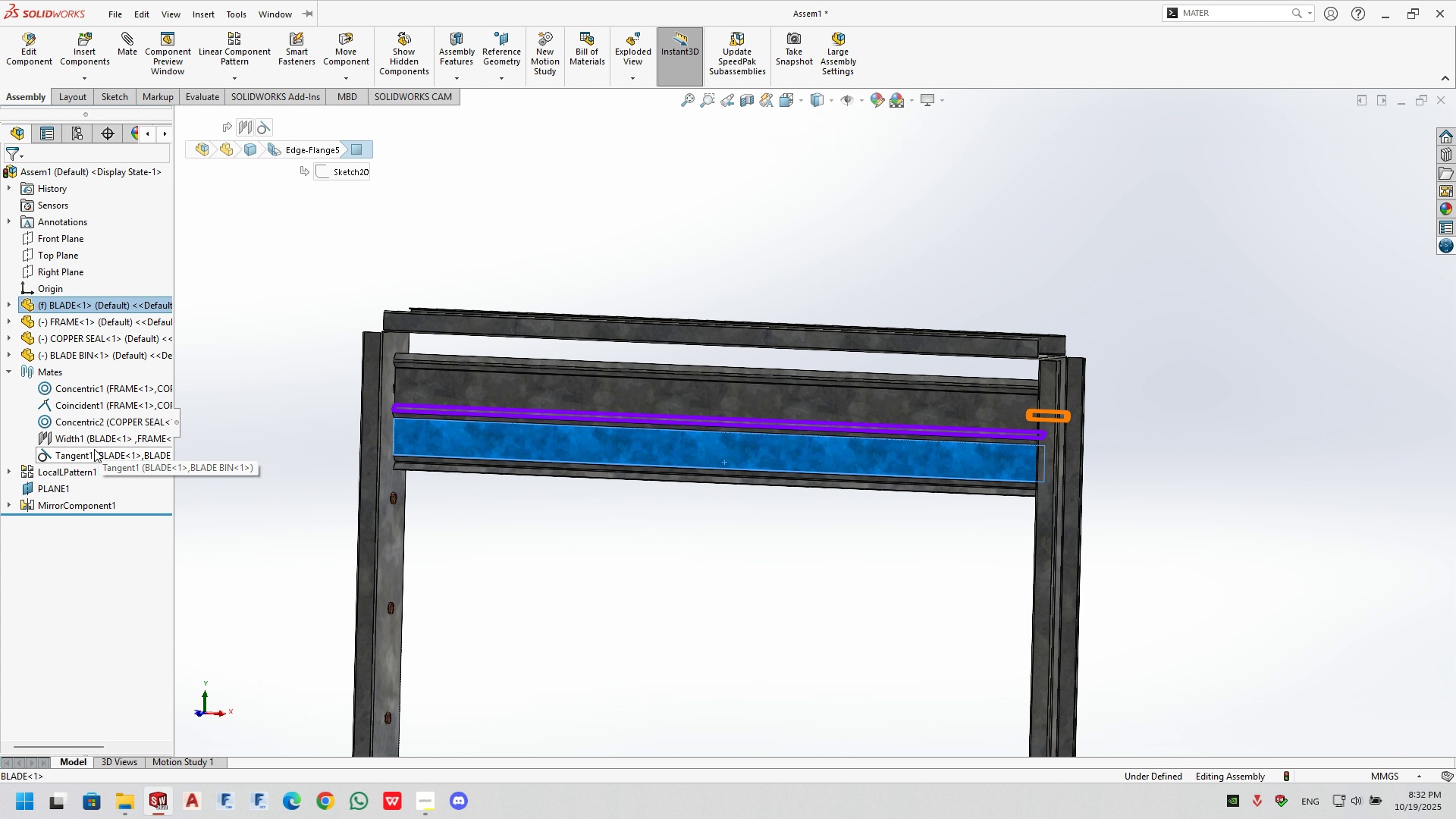 
left_click([88, 455])
 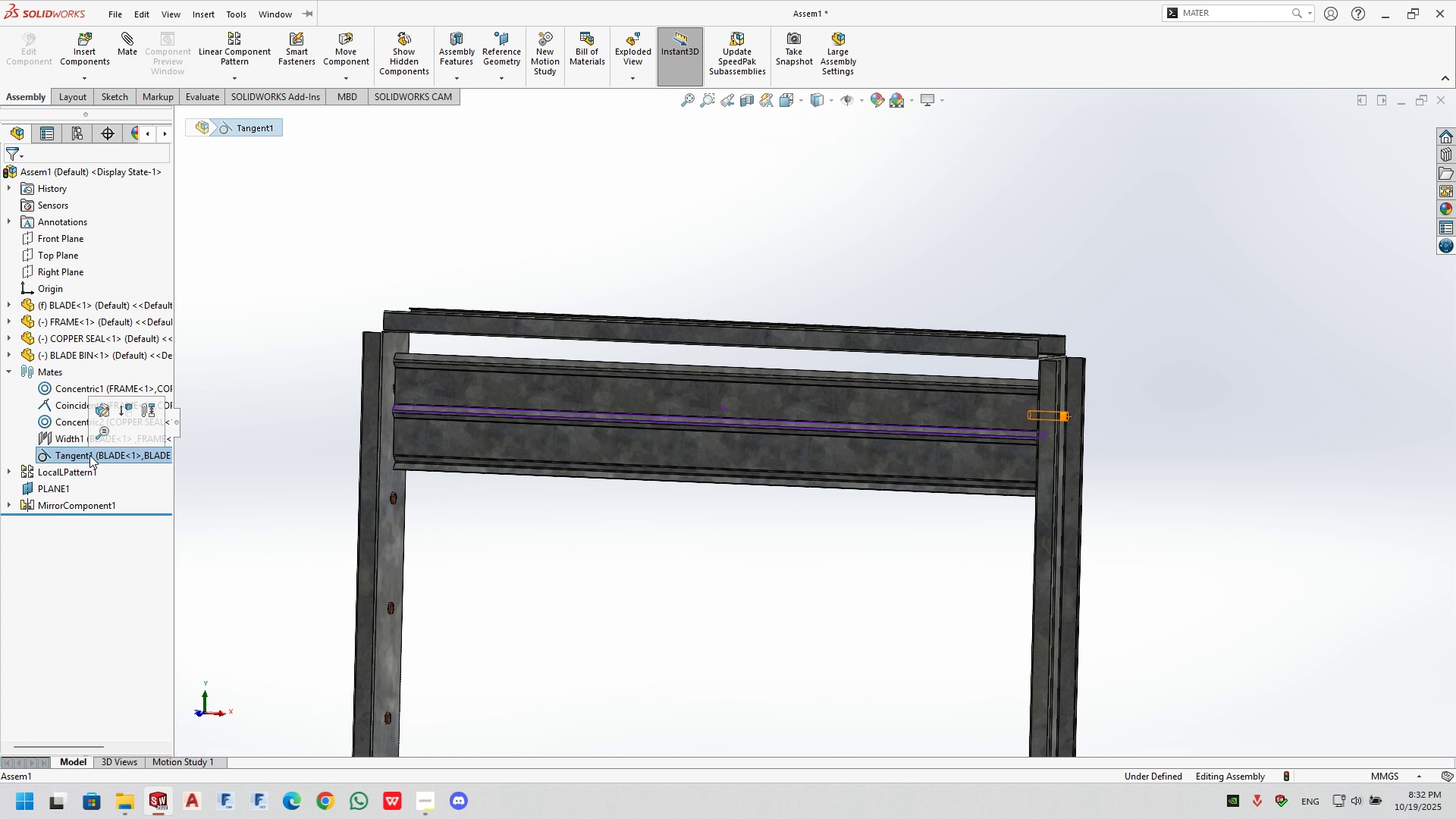 
key(Delete)
 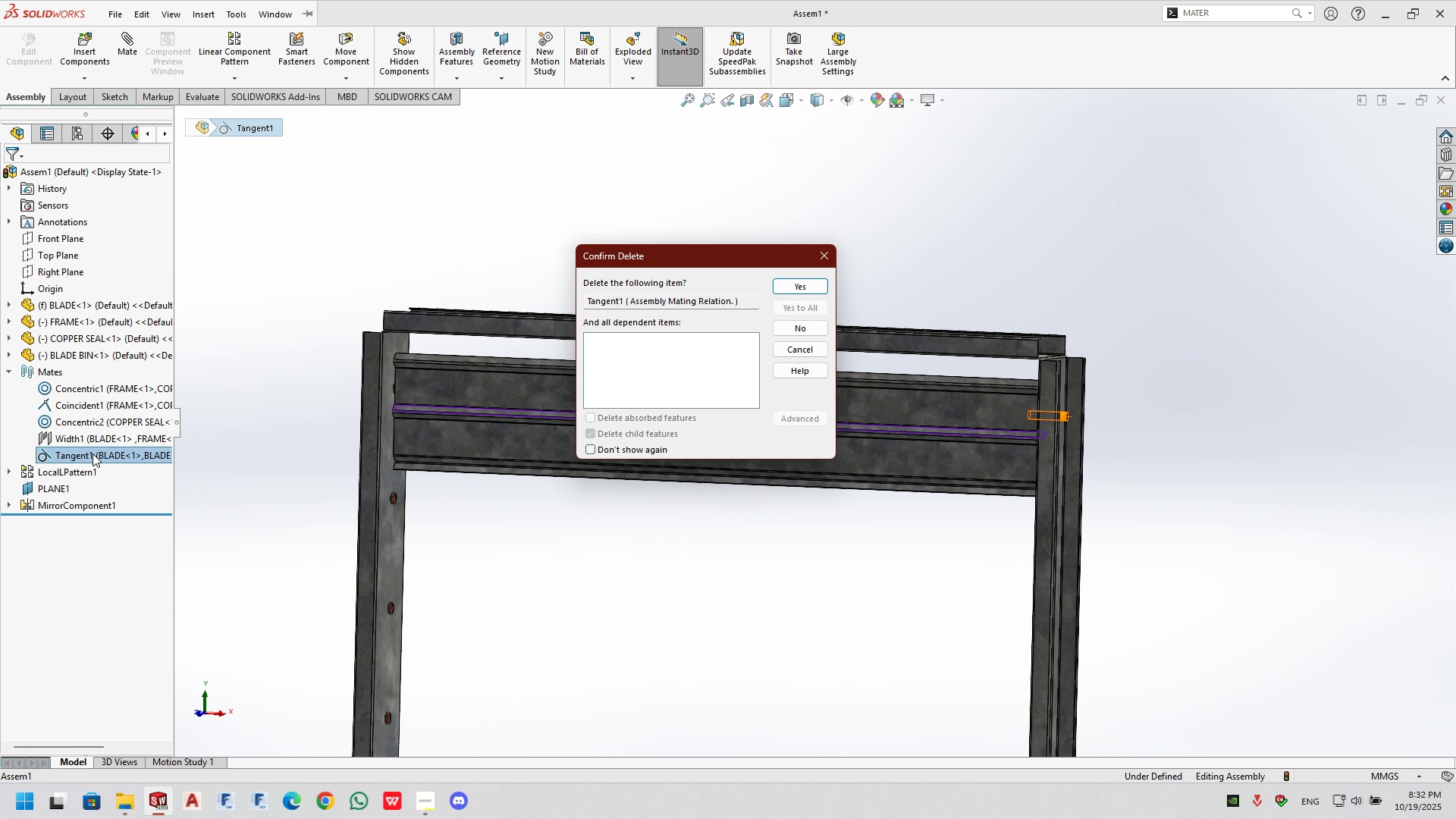 
key(Quote)
 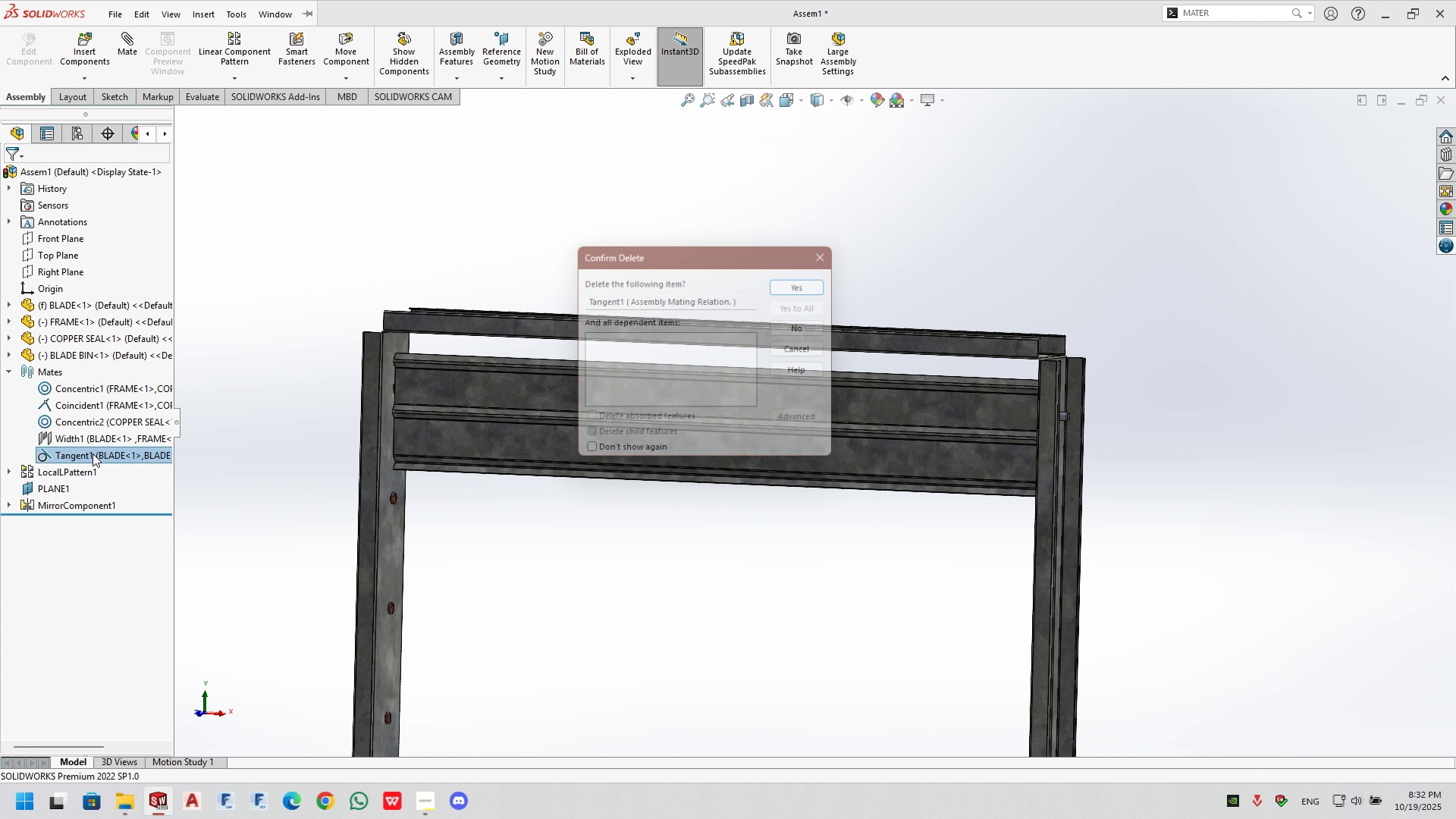 
key(Enter)
 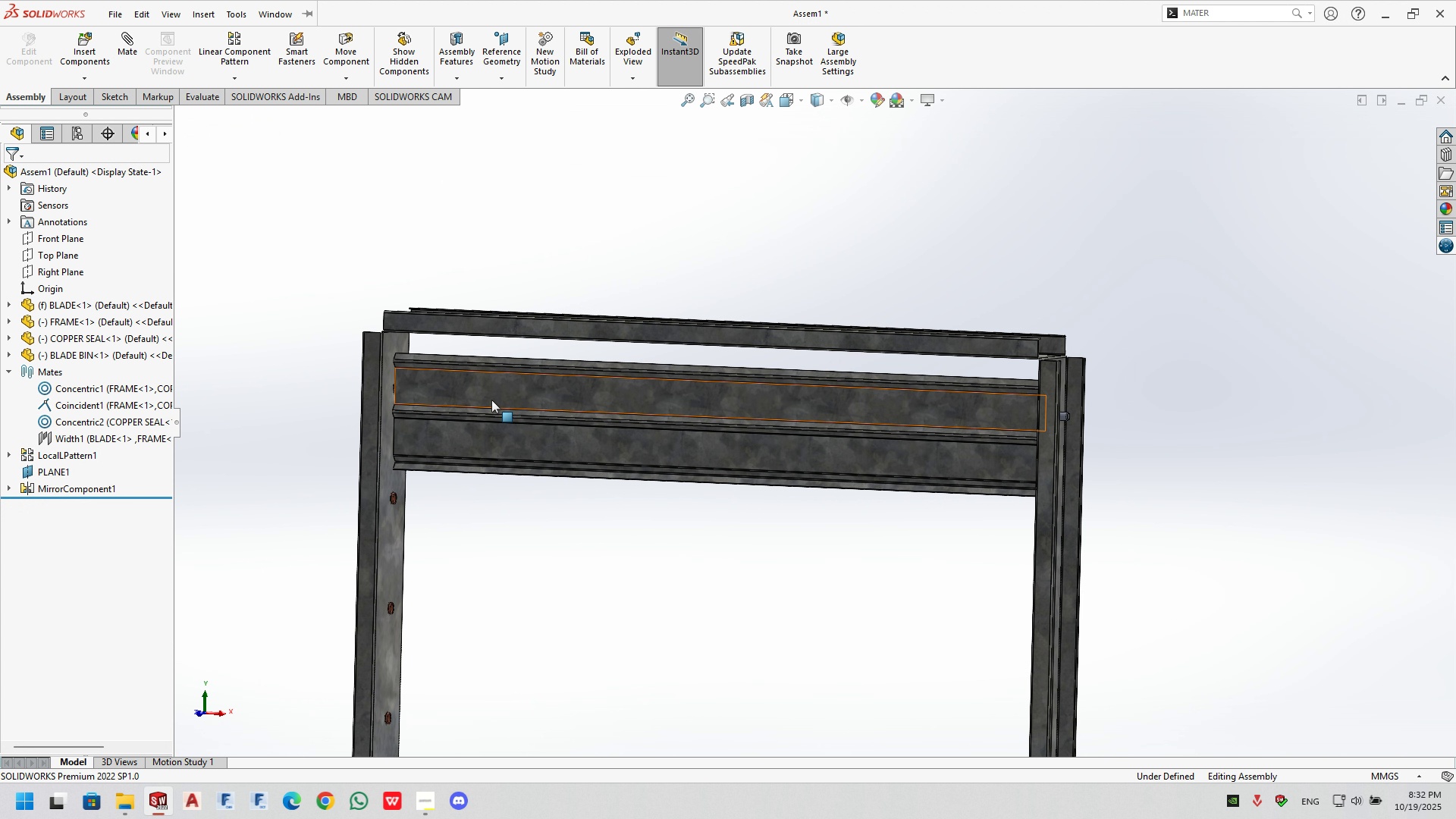 
scroll: coordinate [435, 402], scroll_direction: down, amount: 7.0
 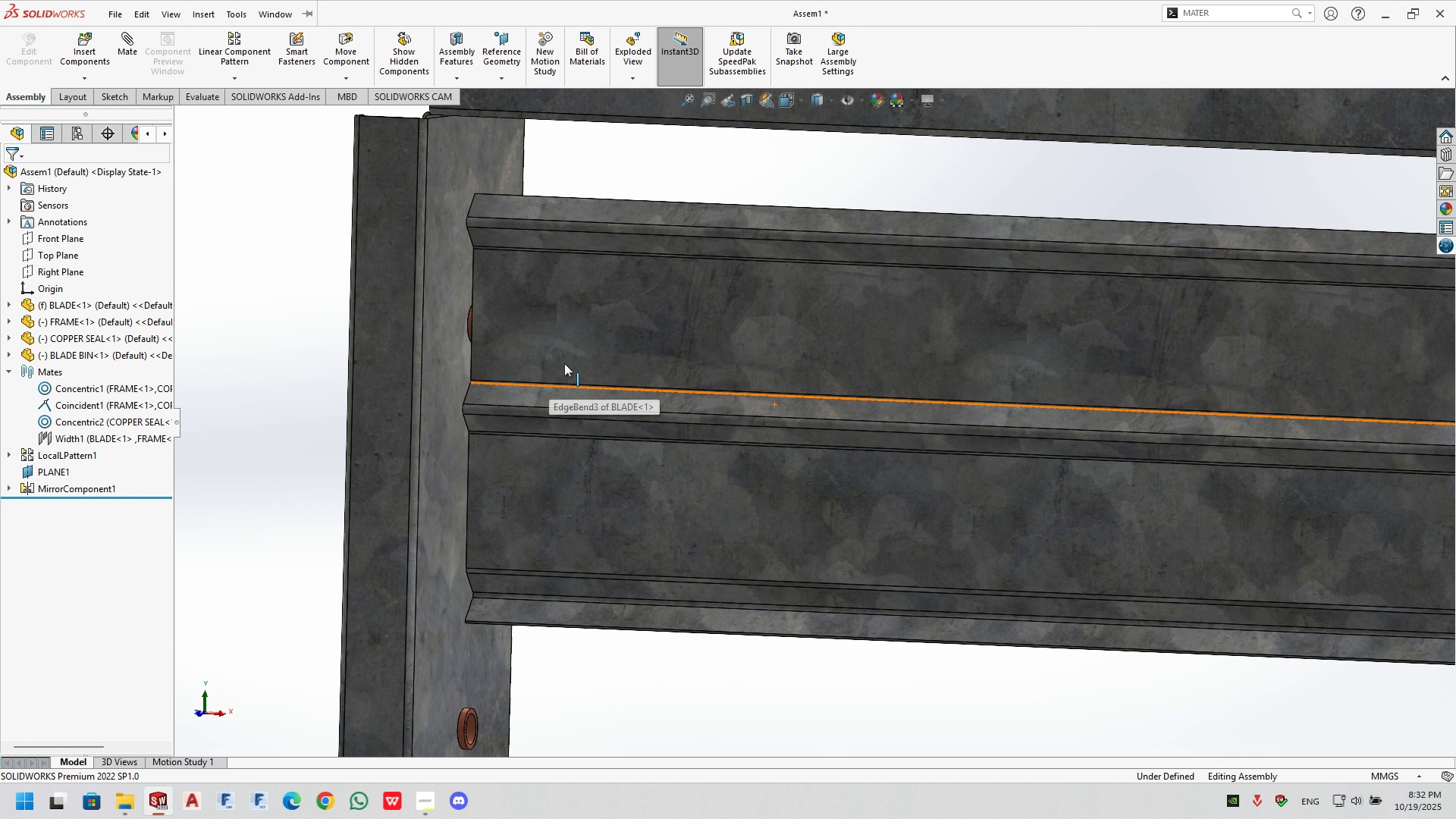 
left_click_drag(start_coordinate=[575, 346], to_coordinate=[630, 322])
 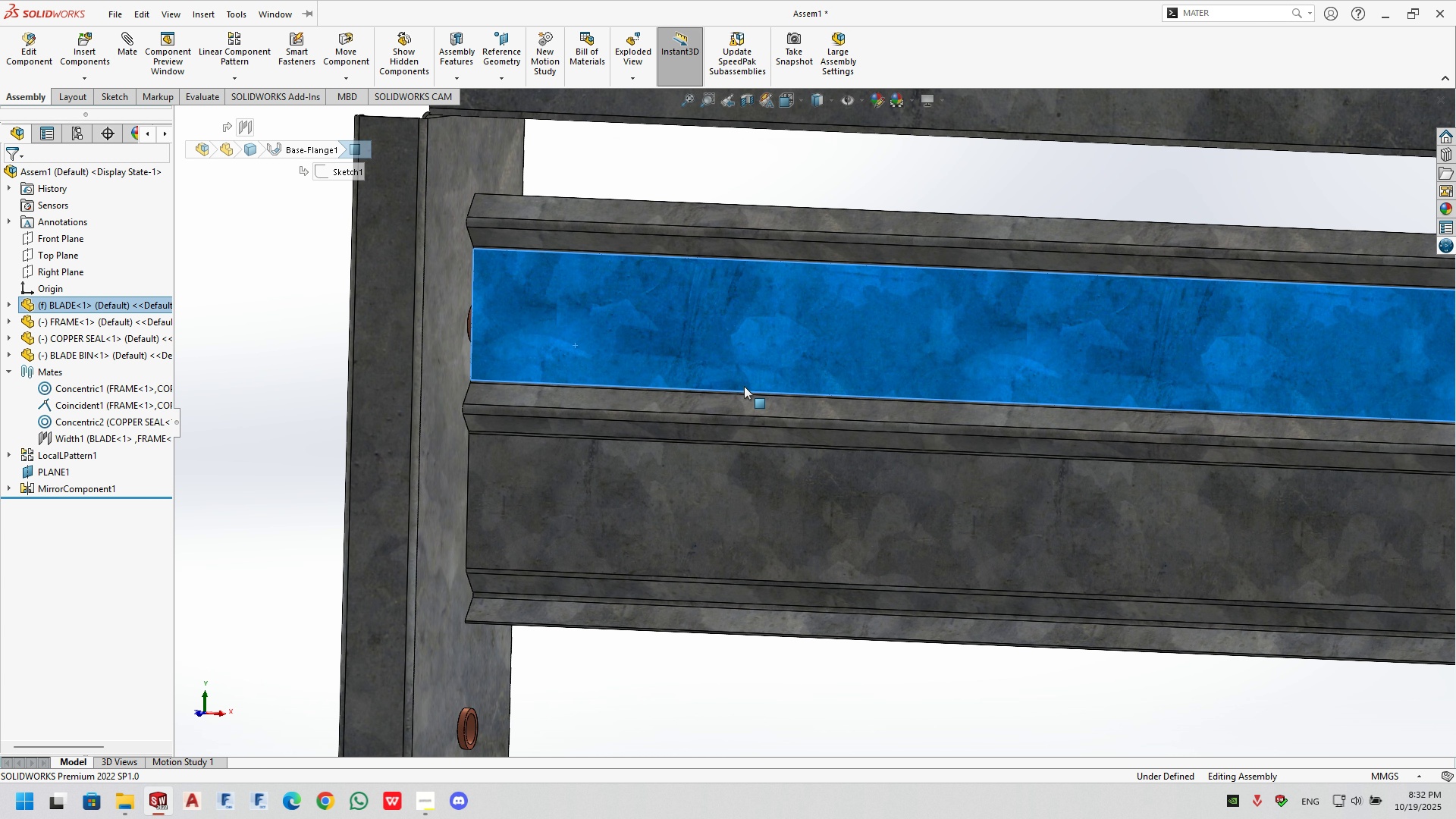 
left_click_drag(start_coordinate=[652, 337], to_coordinate=[713, 507])
 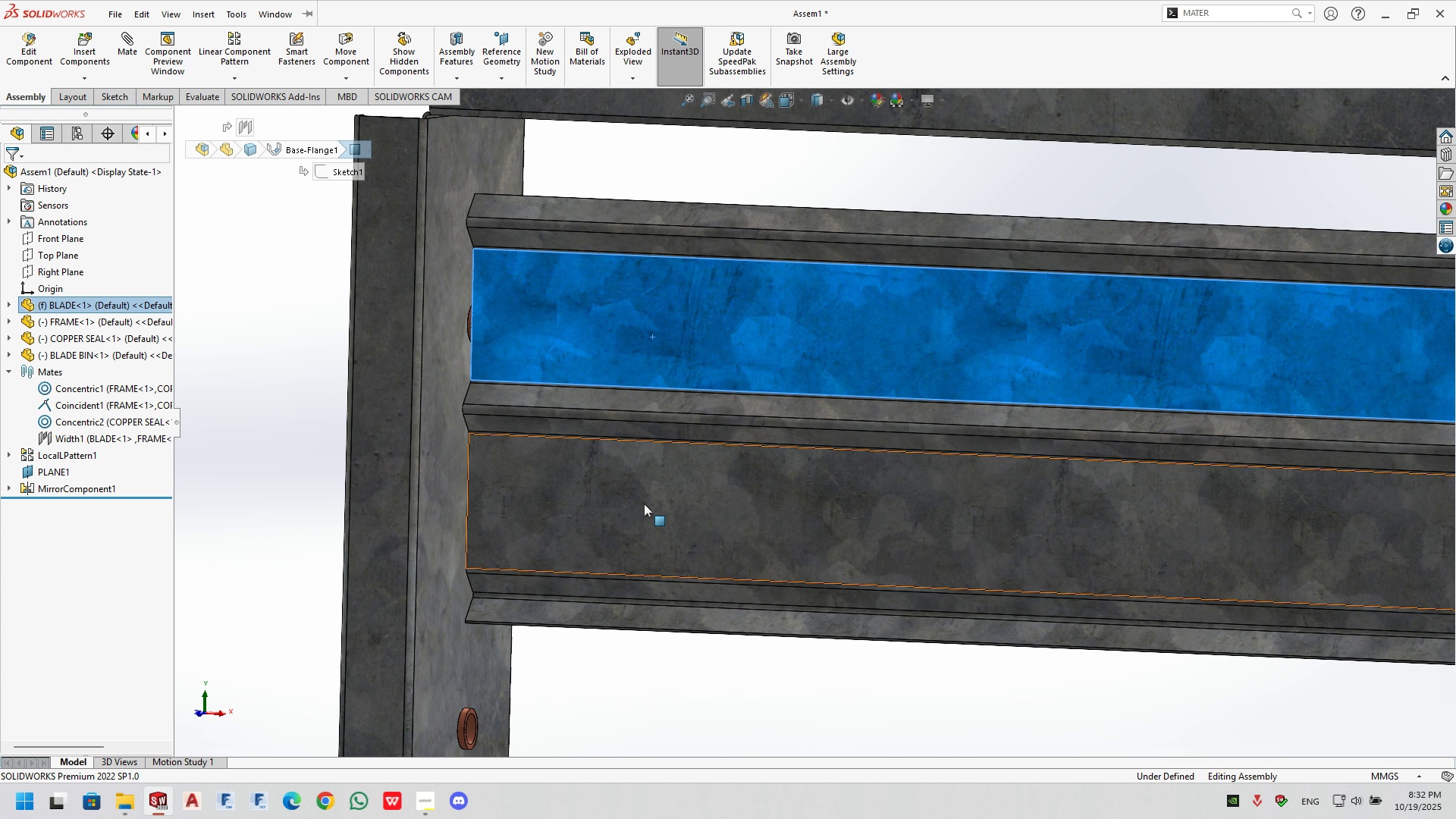 
left_click_drag(start_coordinate=[644, 500], to_coordinate=[695, 491])
 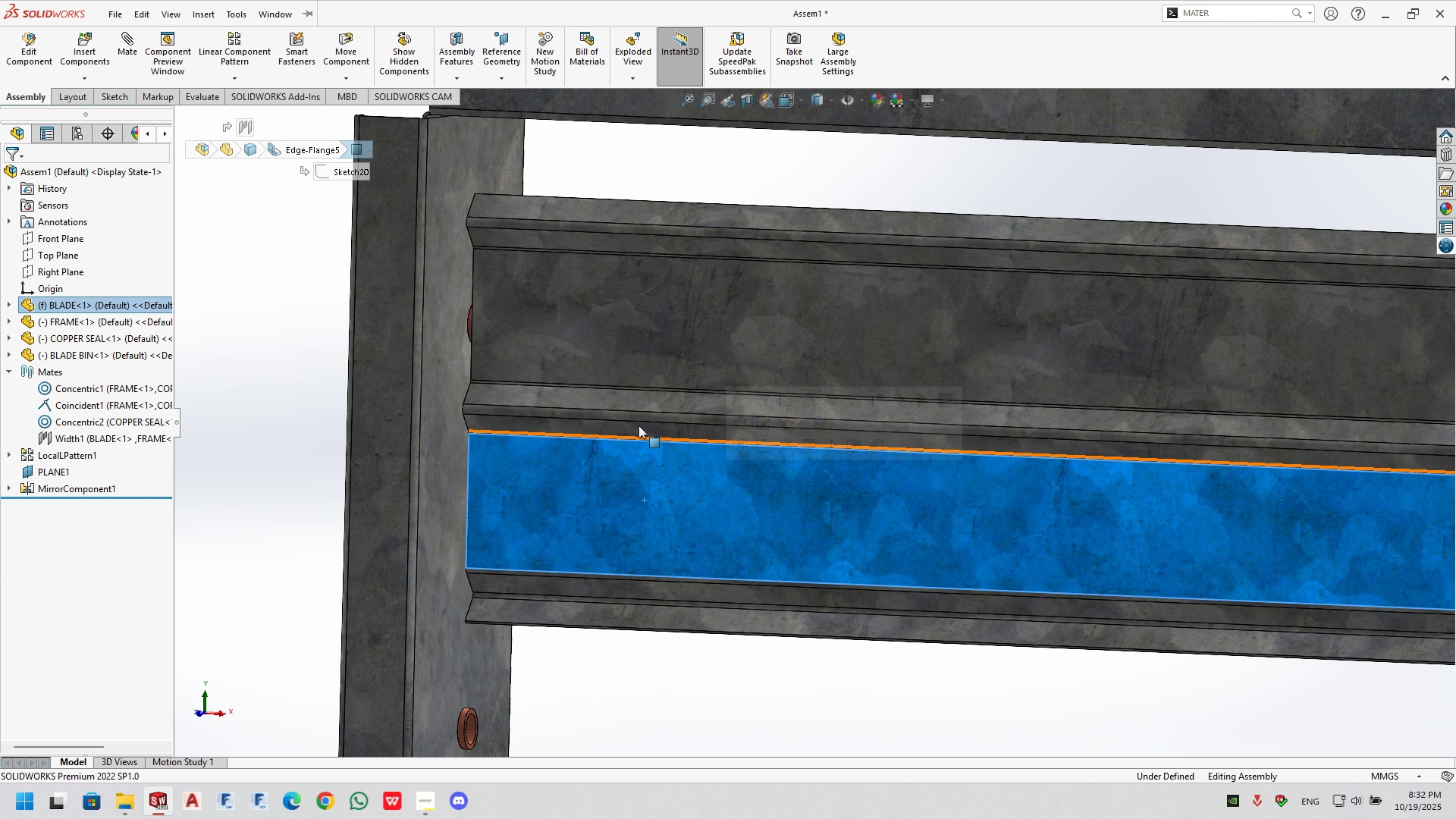 
scroll: coordinate [628, 426], scroll_direction: up, amount: 3.0
 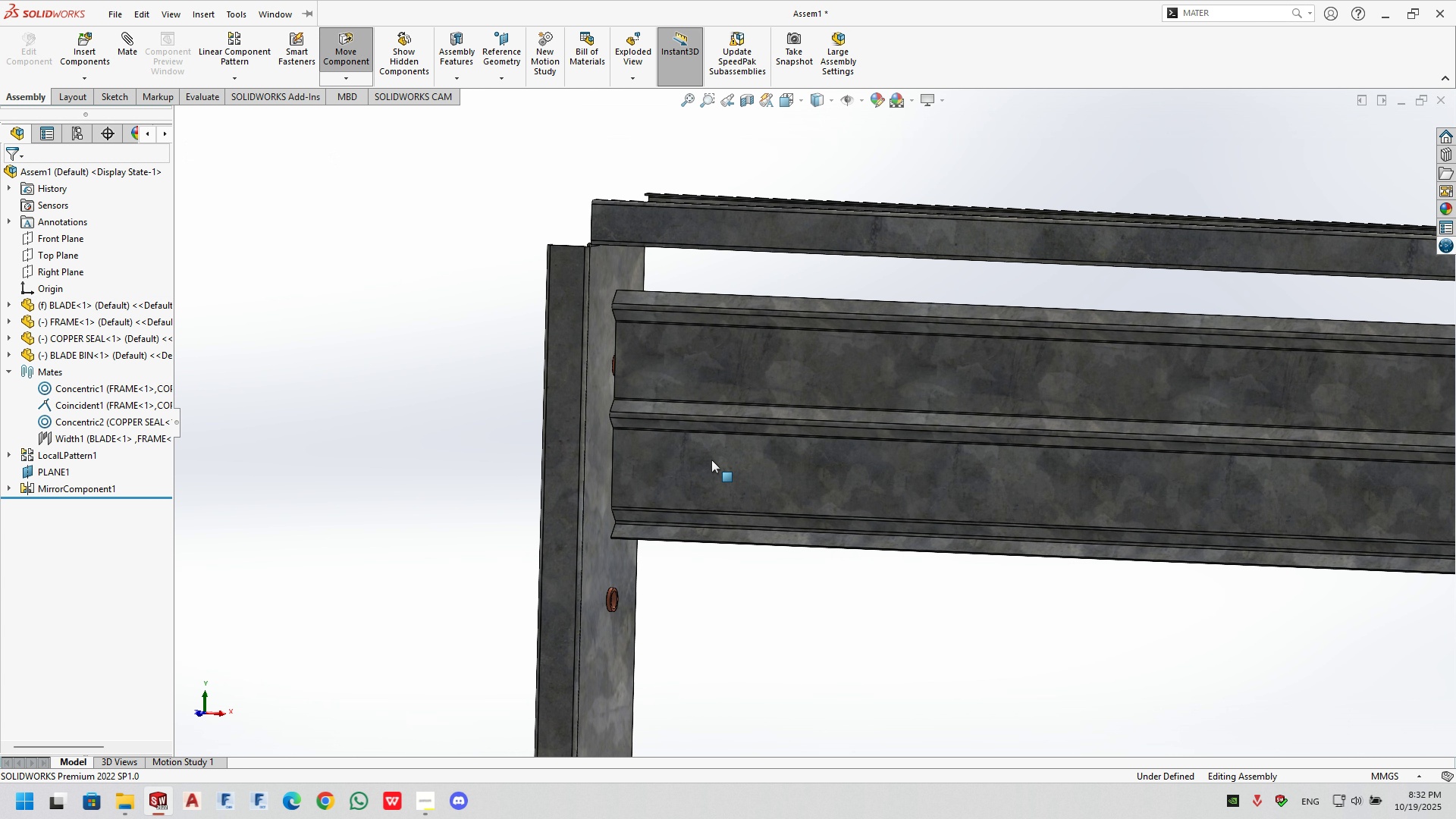 
left_click([737, 373])
 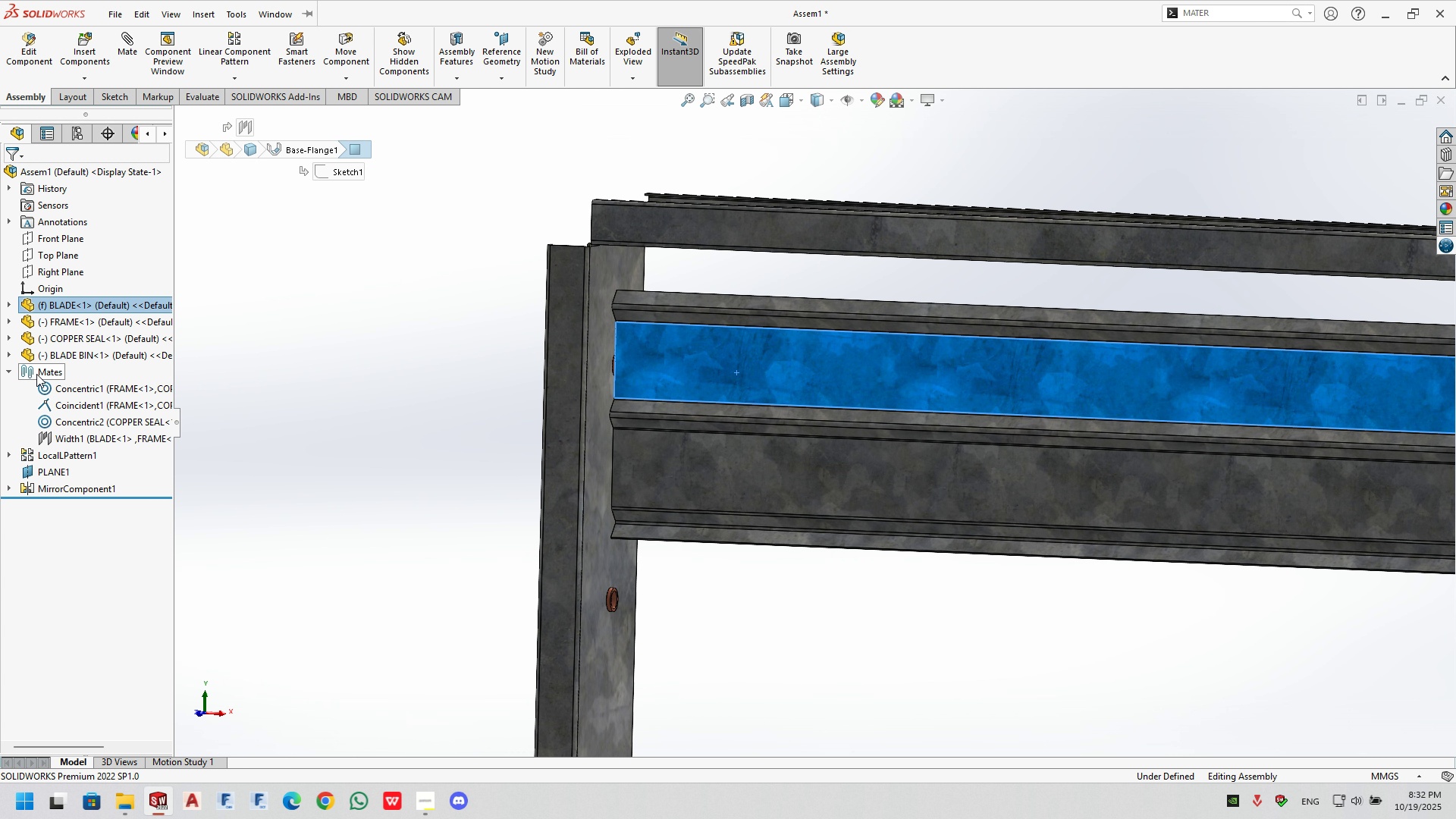 
left_click([36, 374])
 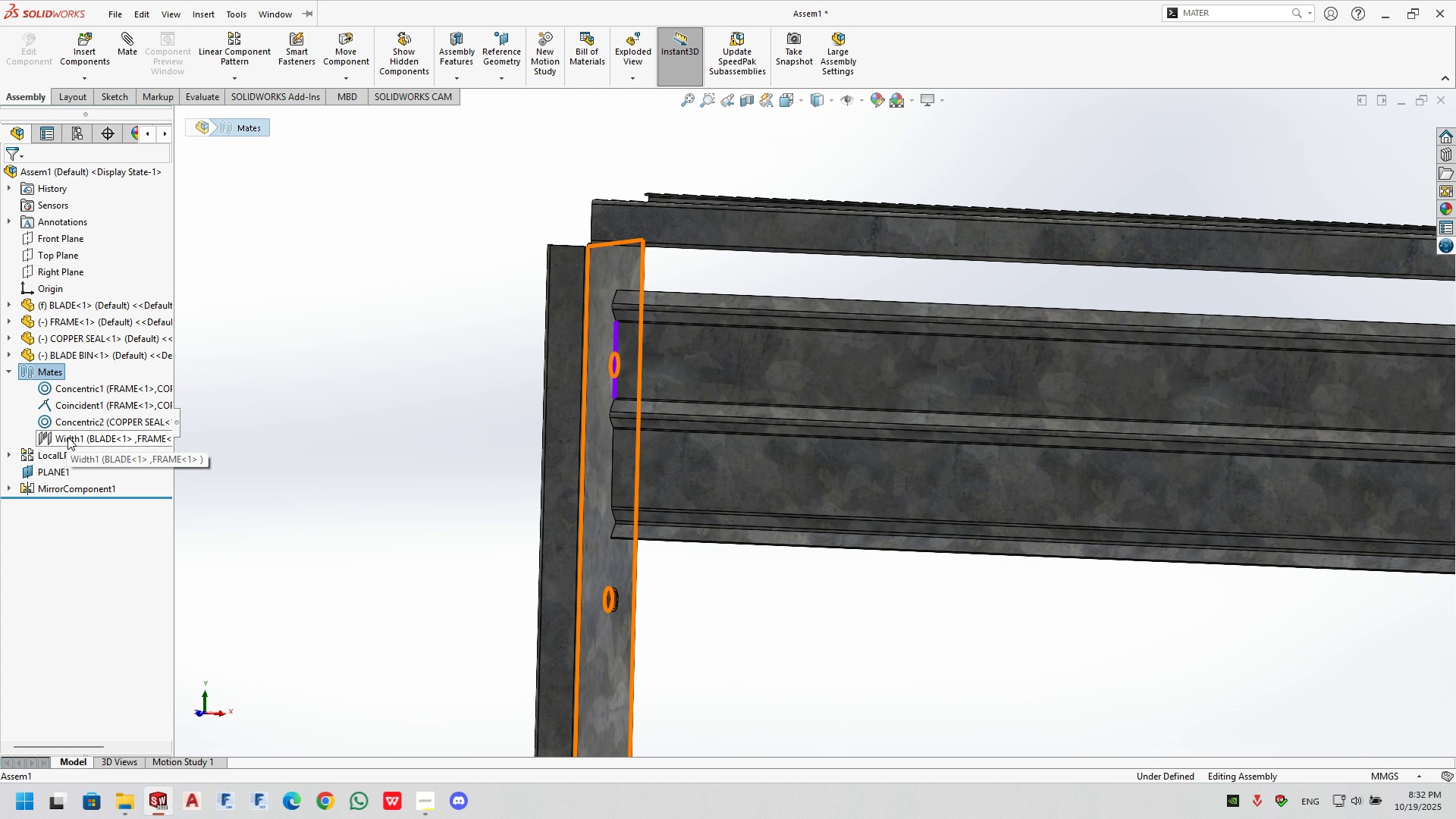 
left_click([67, 437])
 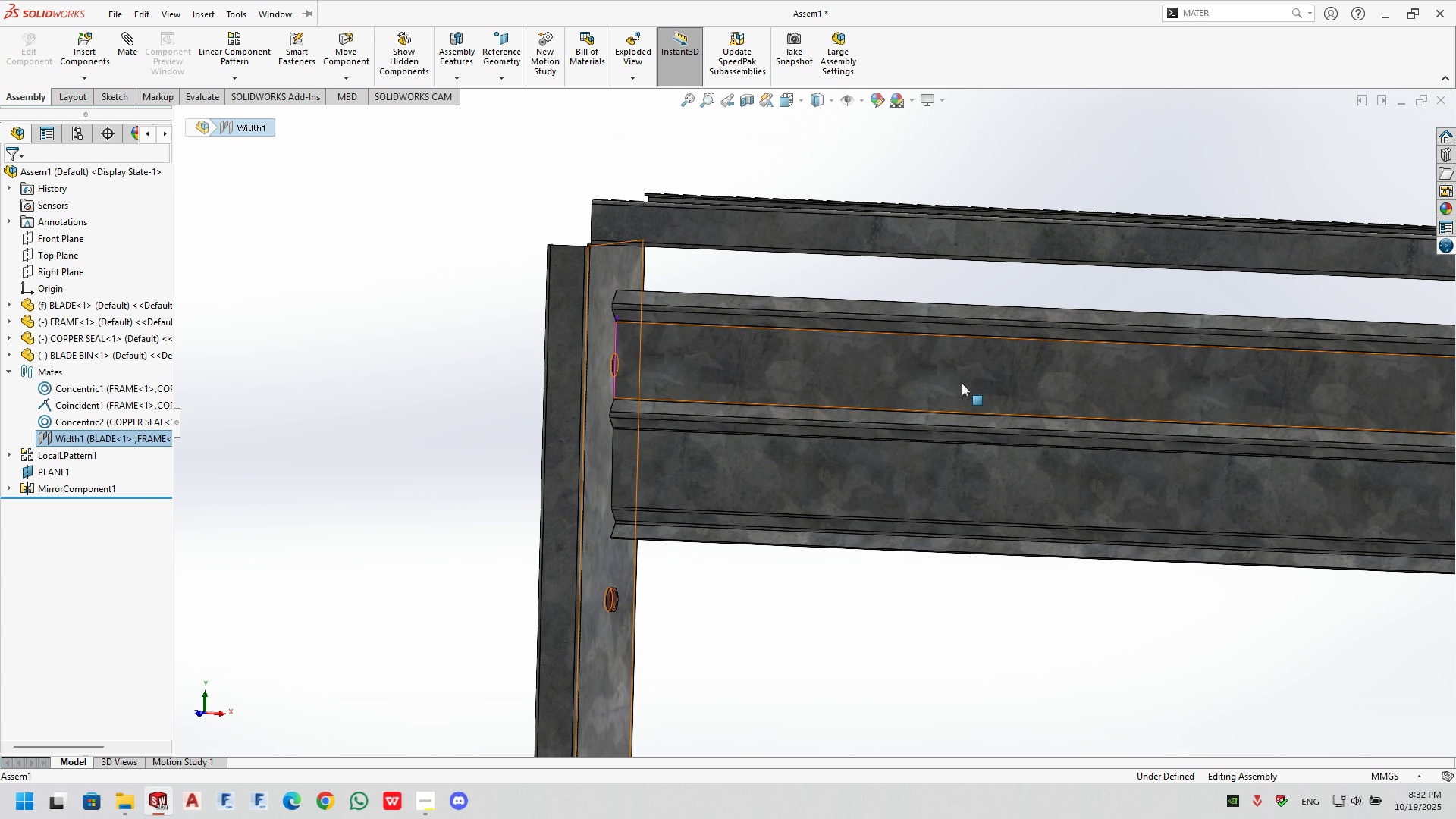 
left_click([962, 383])
 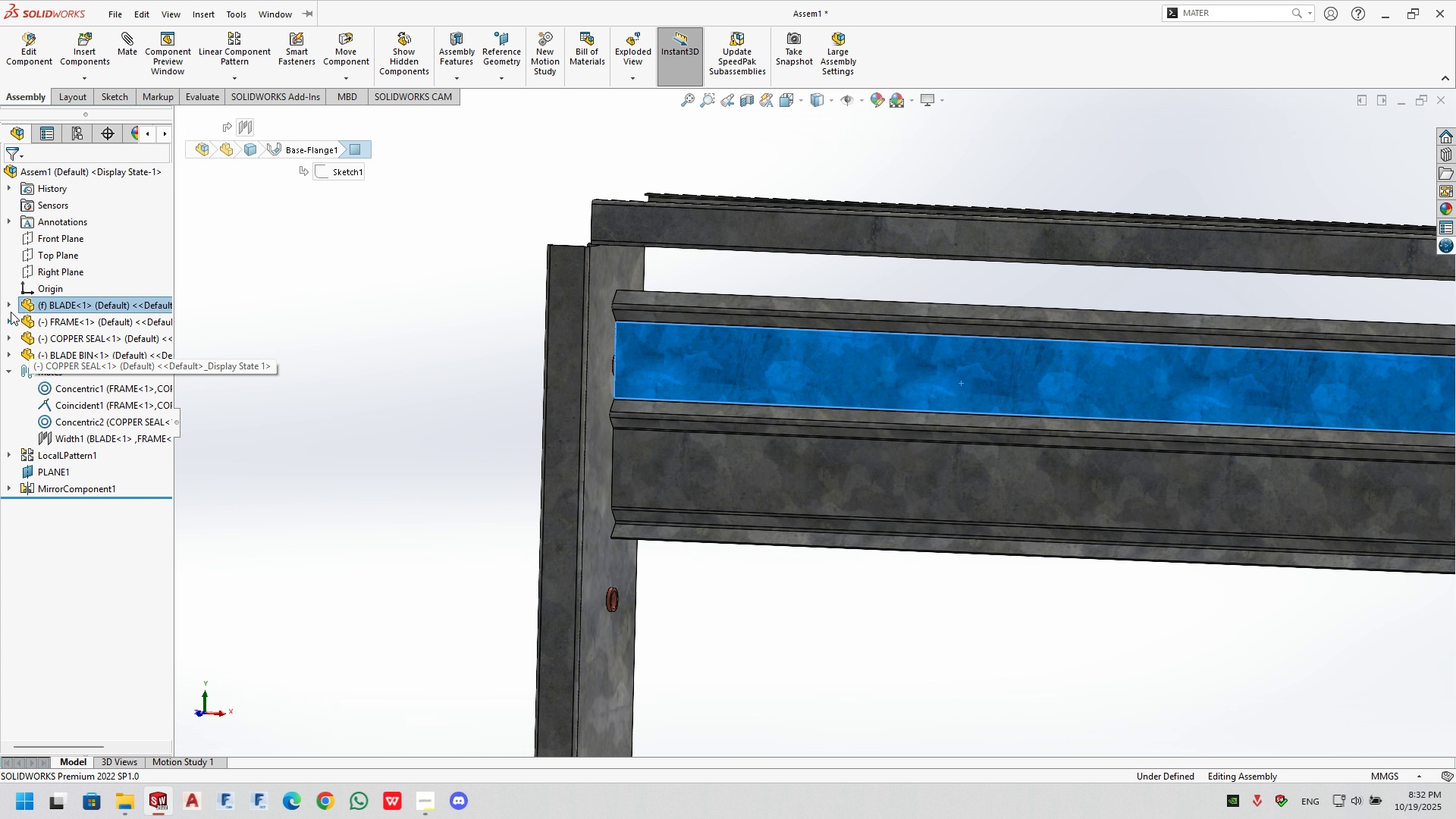 
left_click([10, 303])
 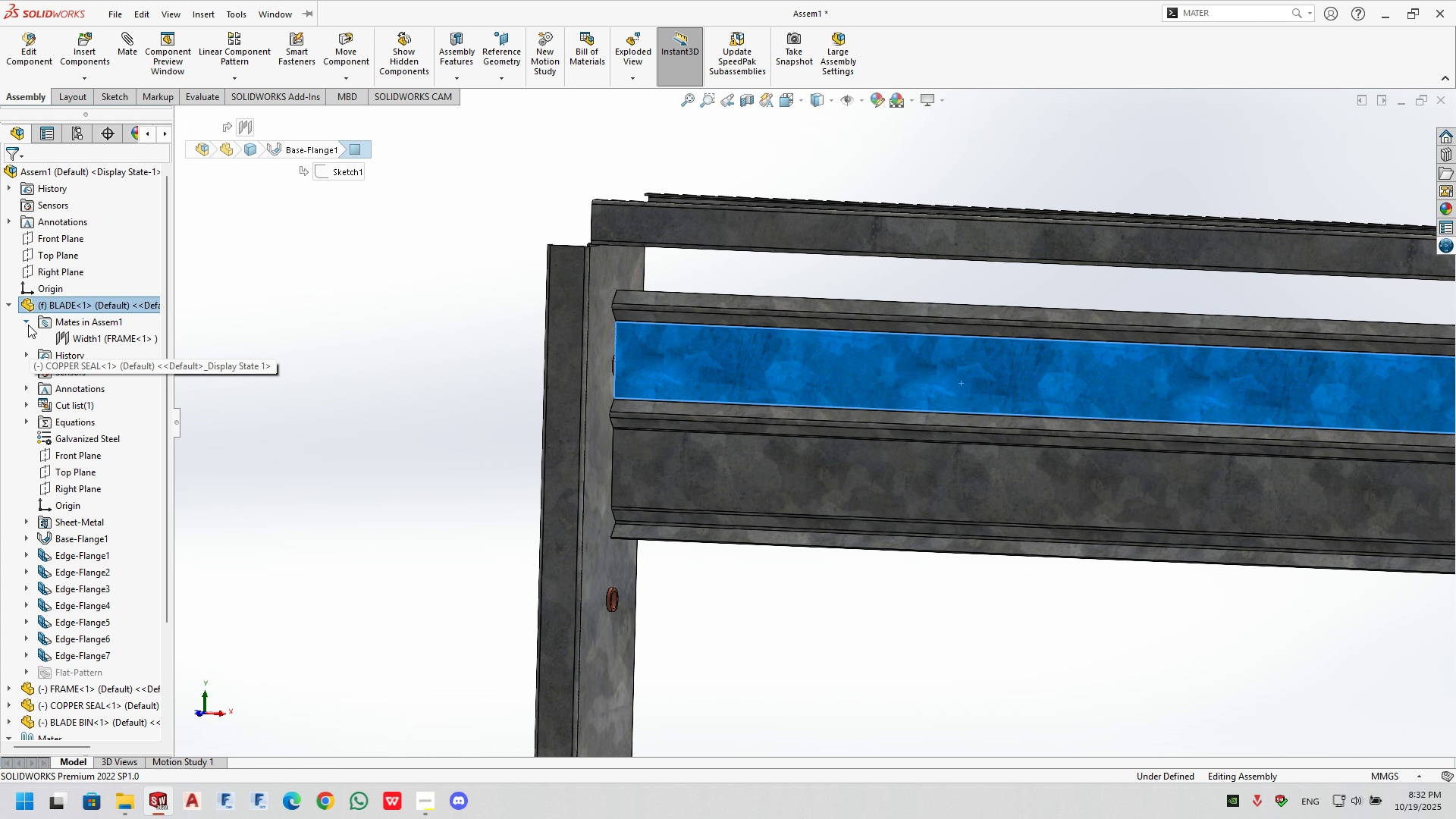 
left_click([28, 325])
 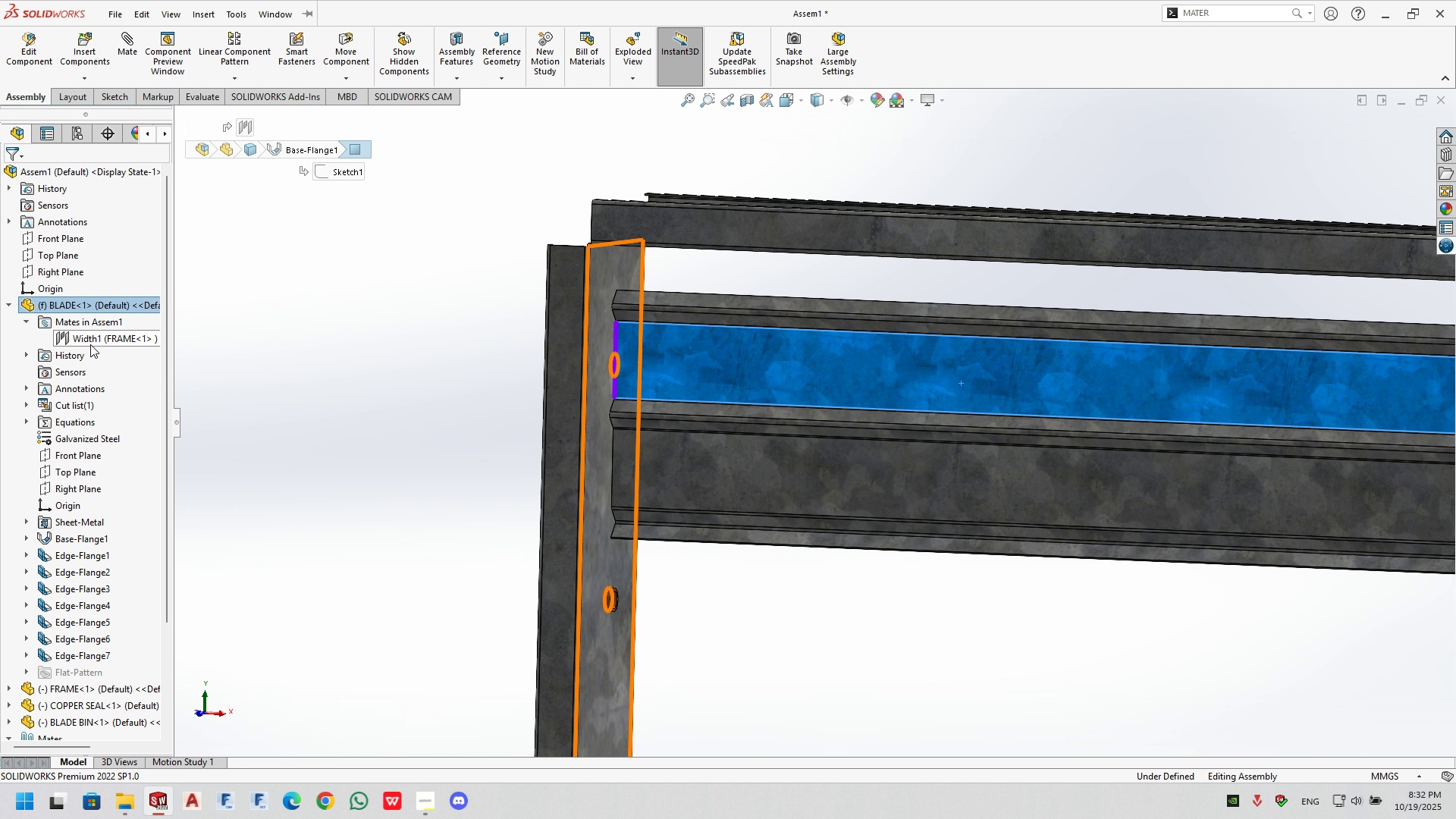 
left_click_drag(start_coordinate=[90, 344], to_coordinate=[95, 343])
 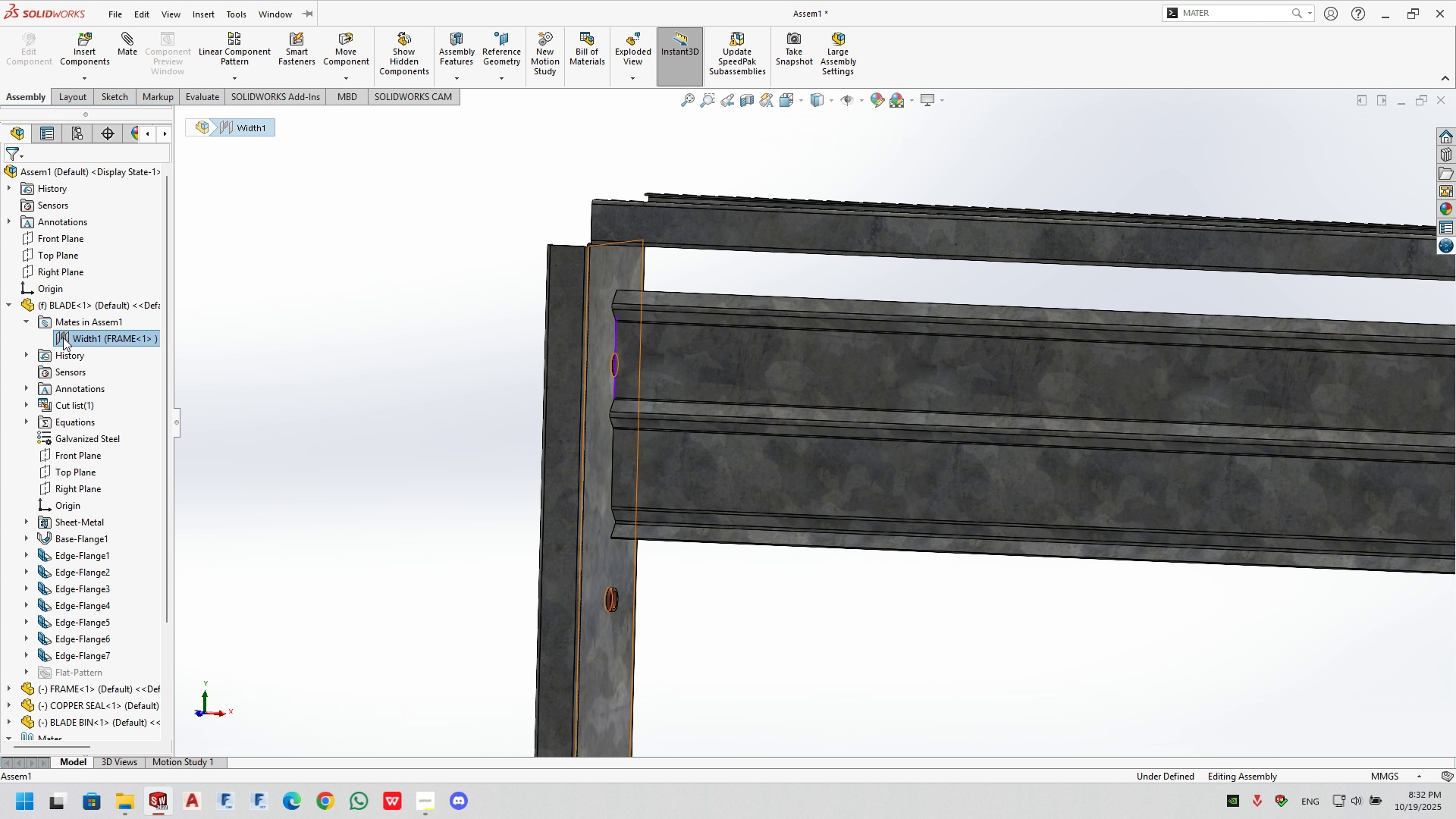 
left_click([22, 323])
 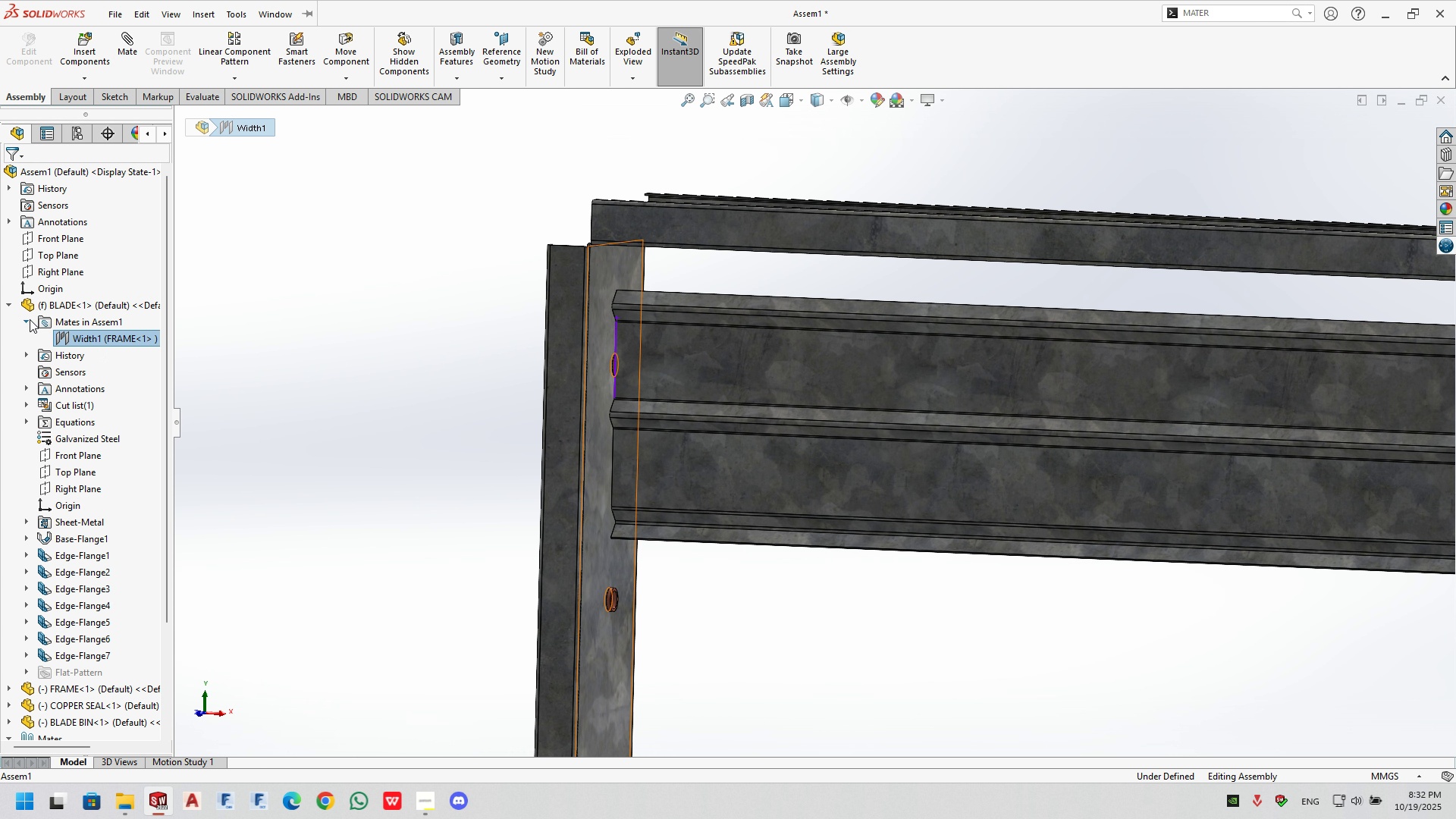 
left_click([30, 319])
 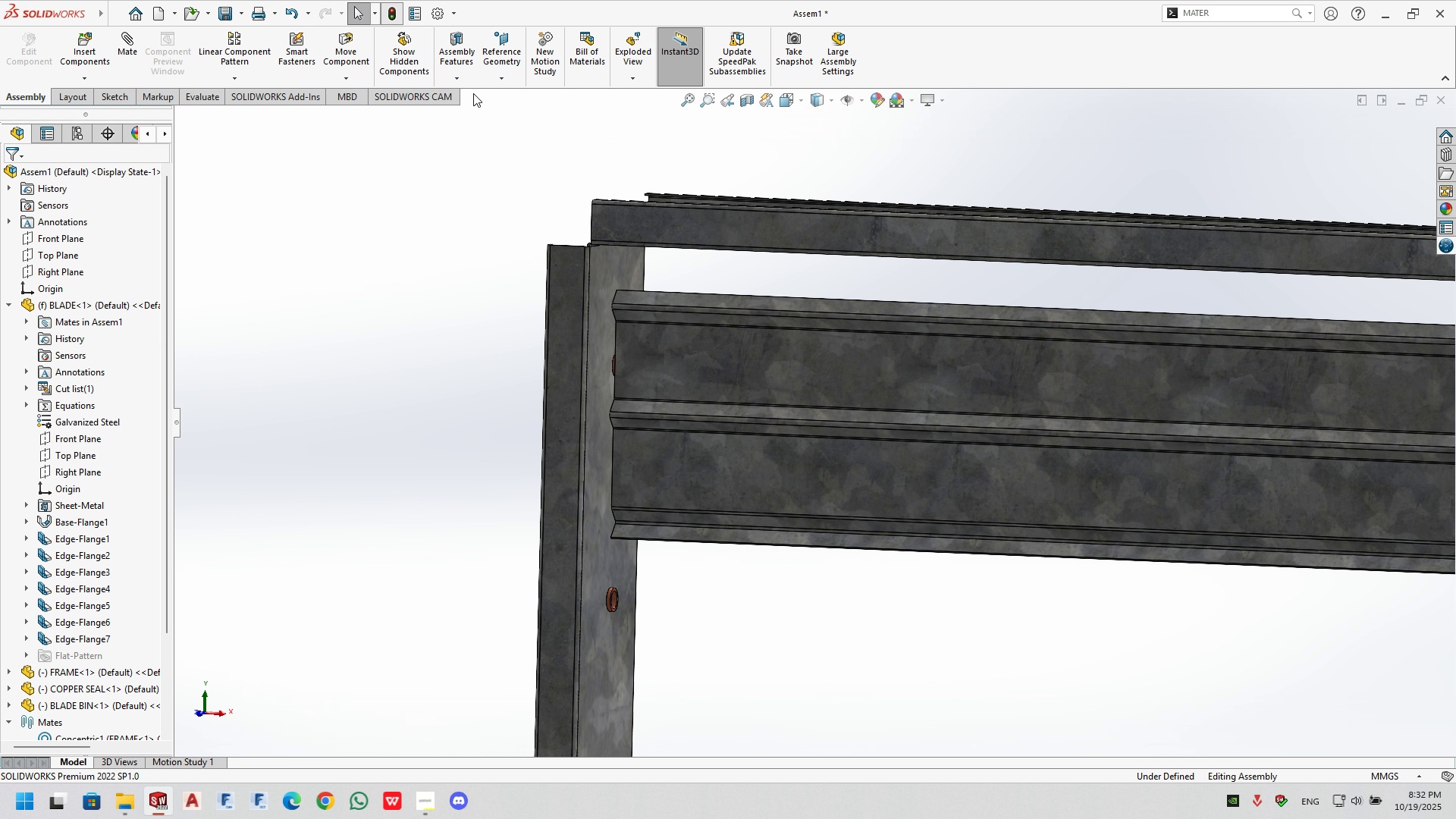 
left_click([877, 618])
 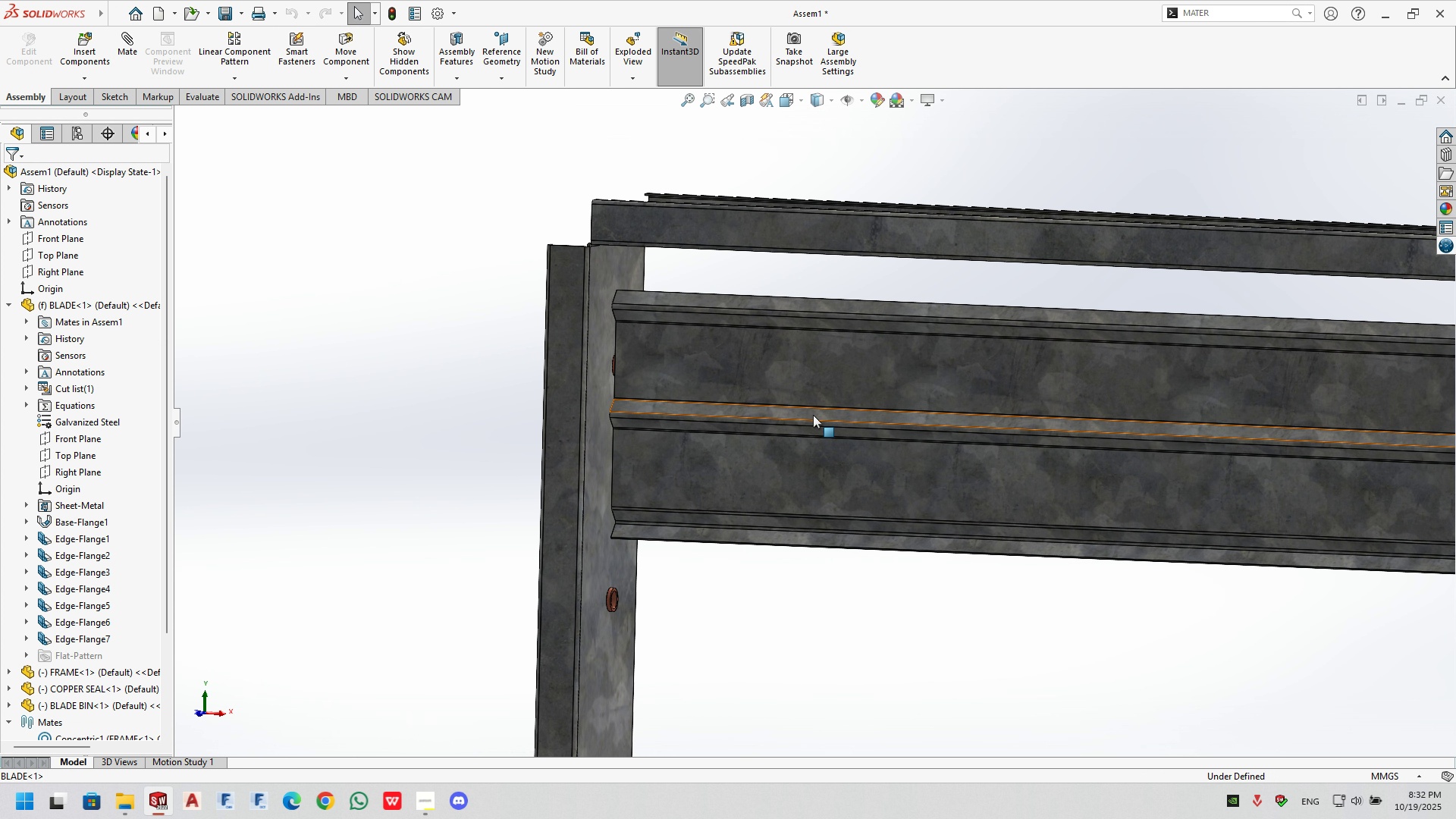 
left_click_drag(start_coordinate=[813, 415], to_coordinate=[875, 475])
 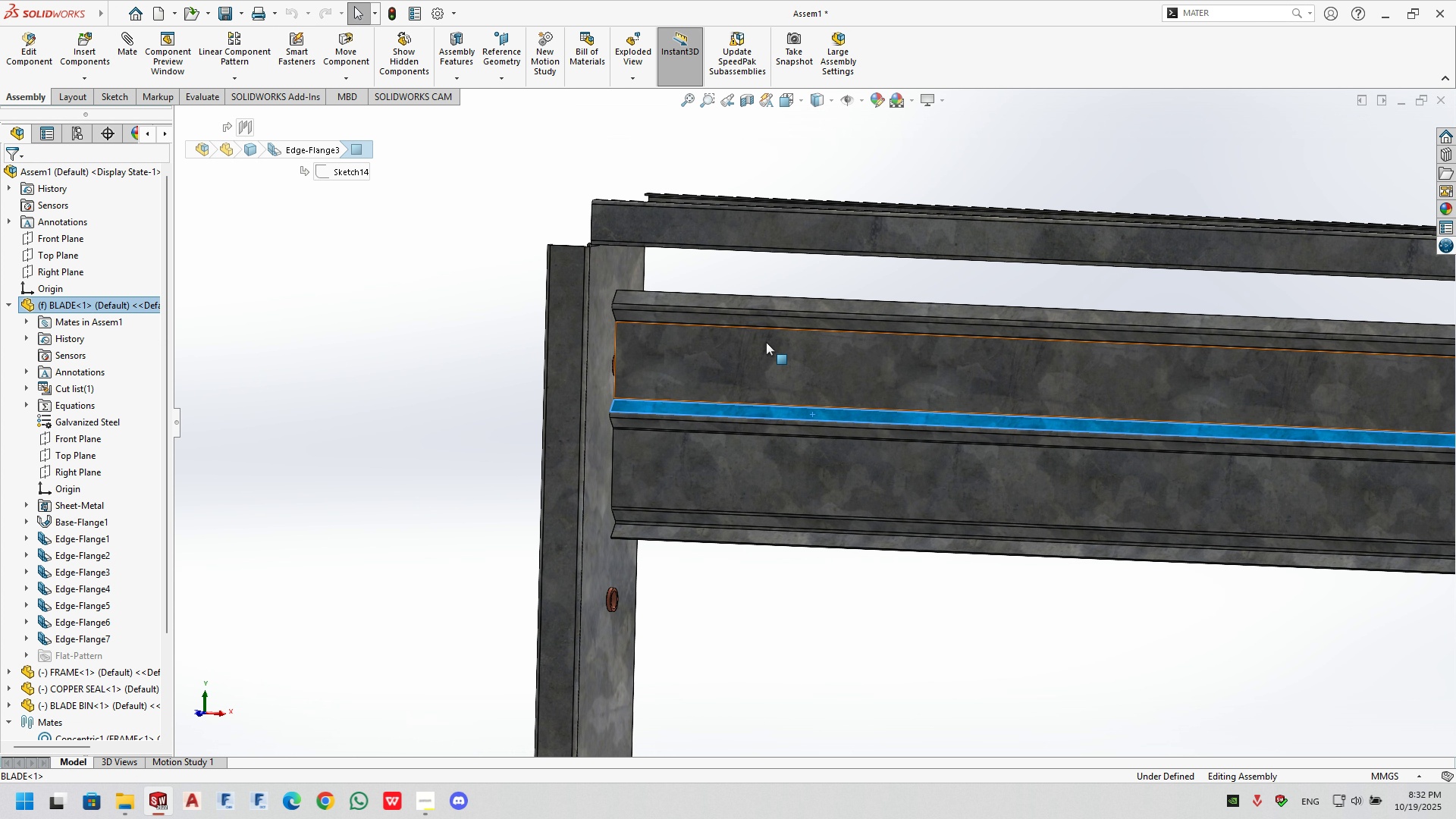 
left_click_drag(start_coordinate=[766, 342], to_coordinate=[782, 366])
 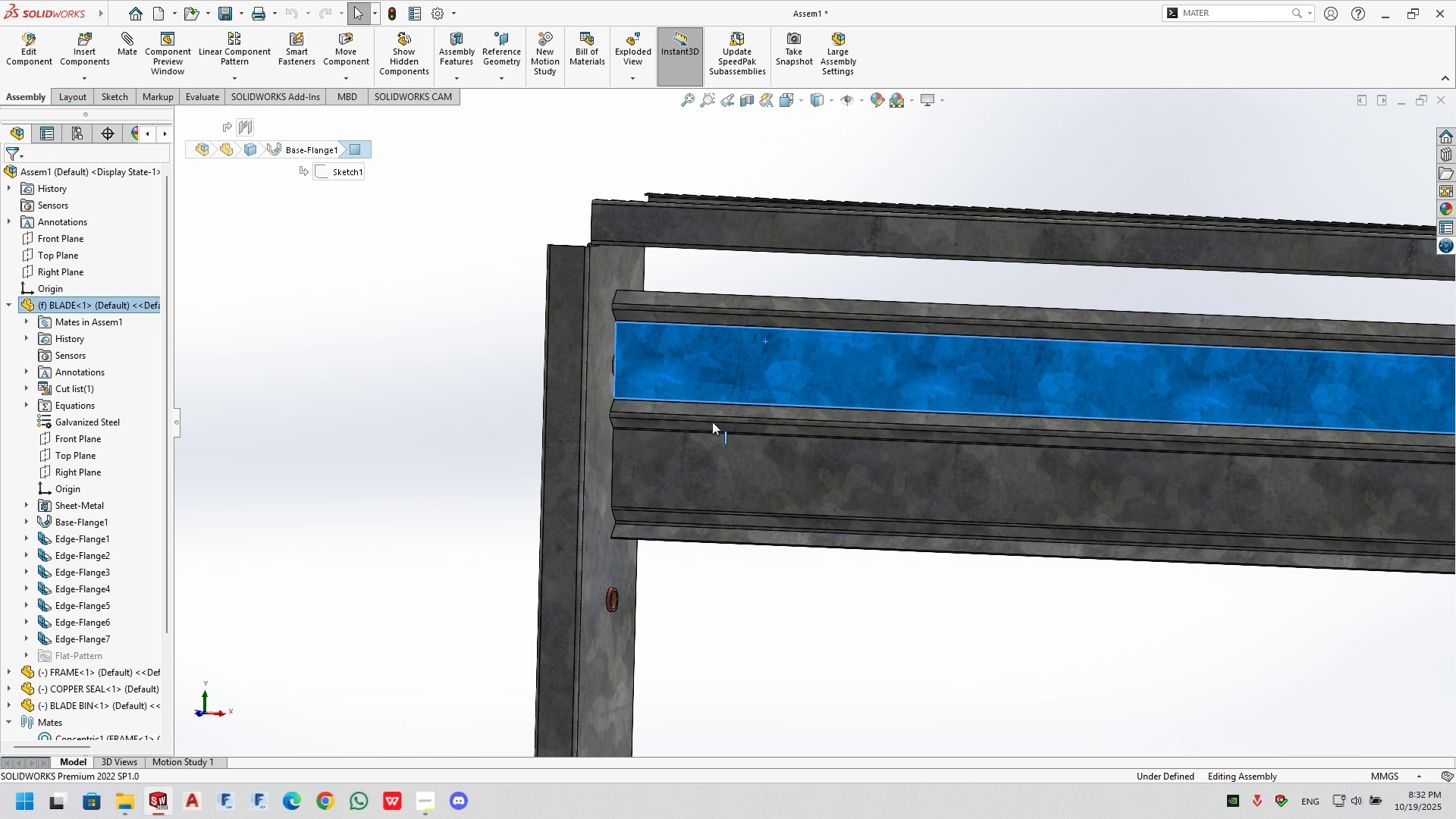 
left_click_drag(start_coordinate=[714, 425], to_coordinate=[720, 415])
 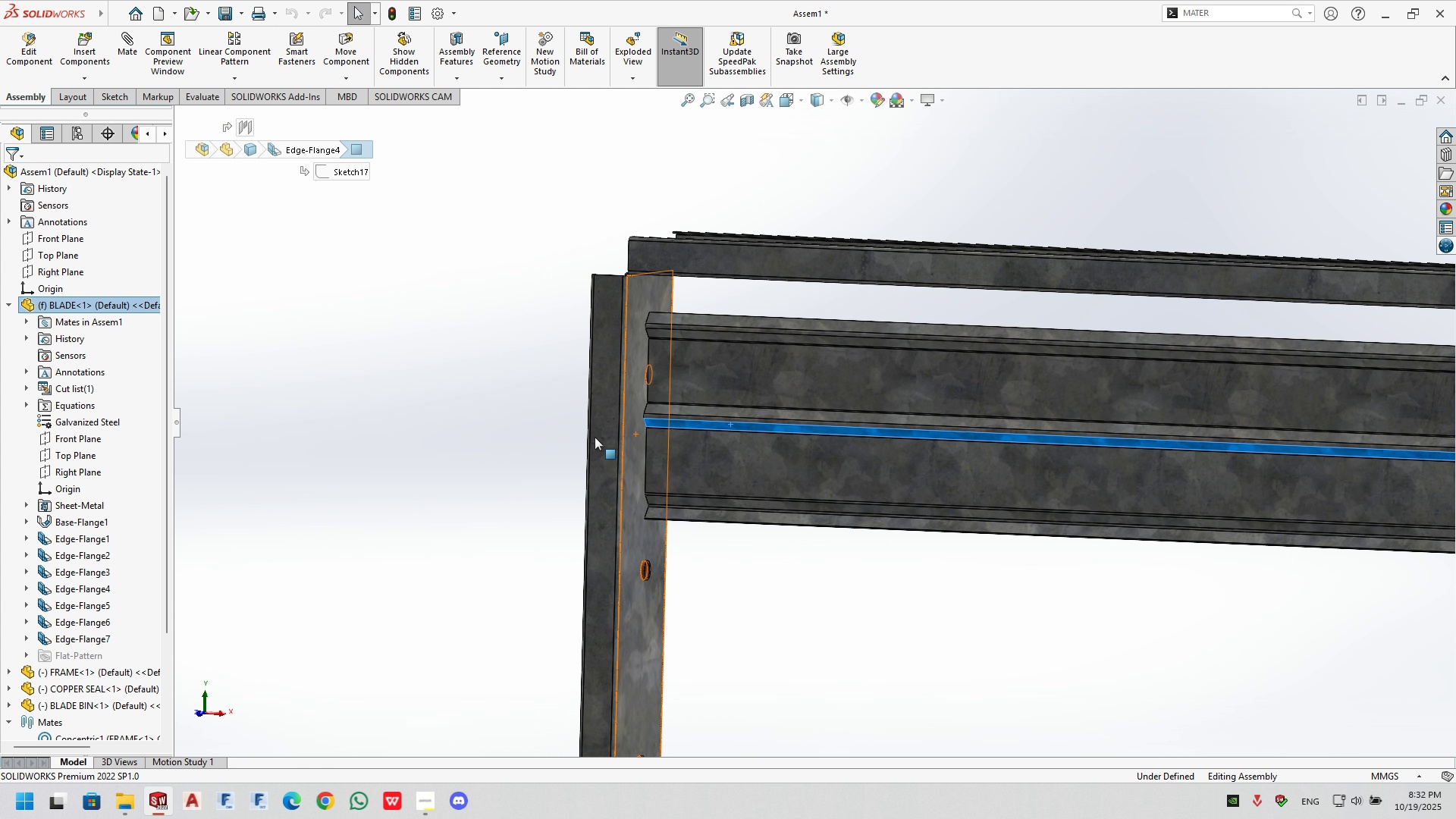 
scroll: coordinate [595, 437], scroll_direction: up, amount: 1.0
 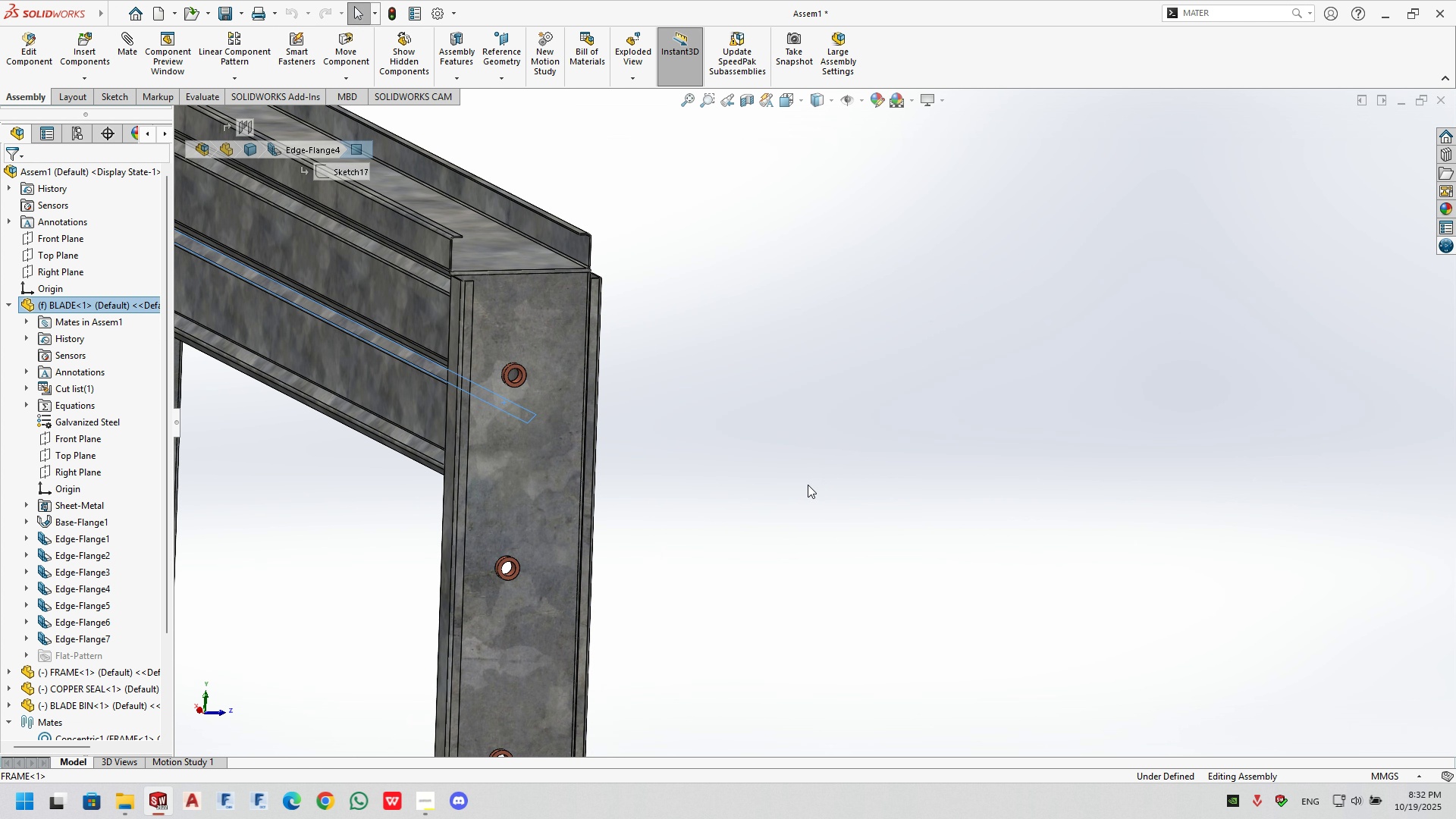 
scroll: coordinate [677, 318], scroll_direction: down, amount: 6.0
 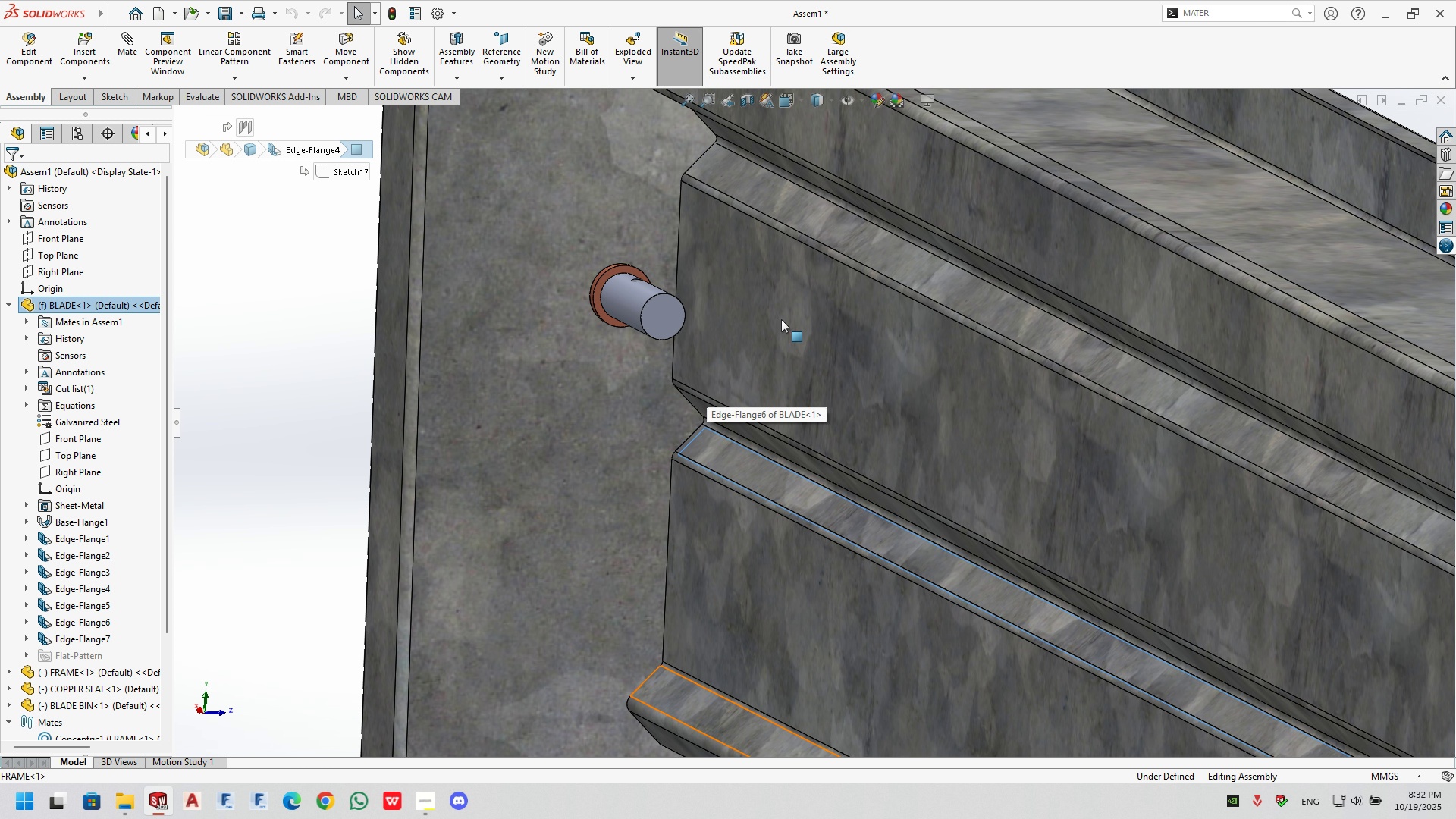 
left_click_drag(start_coordinate=[778, 319], to_coordinate=[670, 254])
 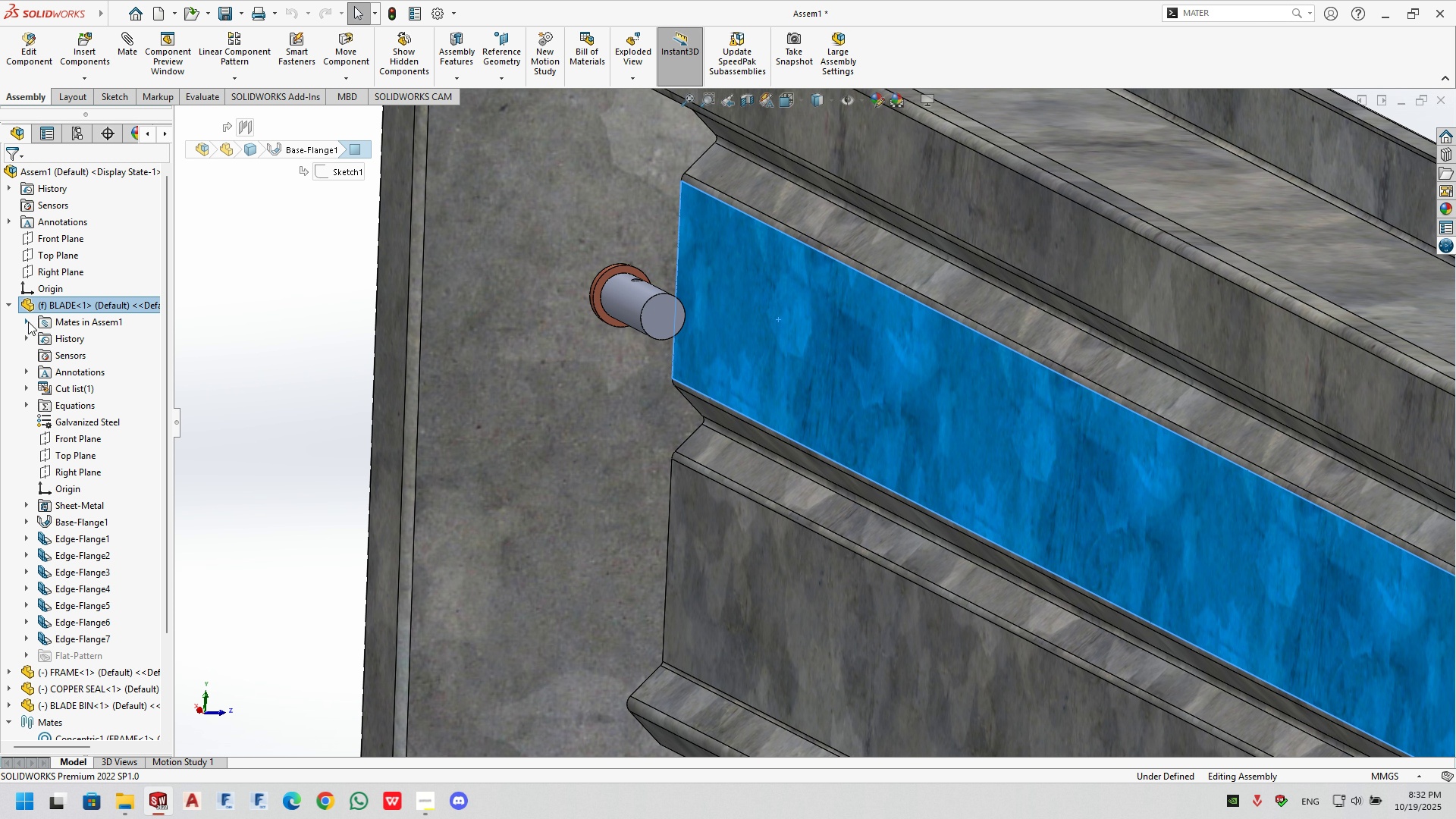 
left_click([28, 322])
 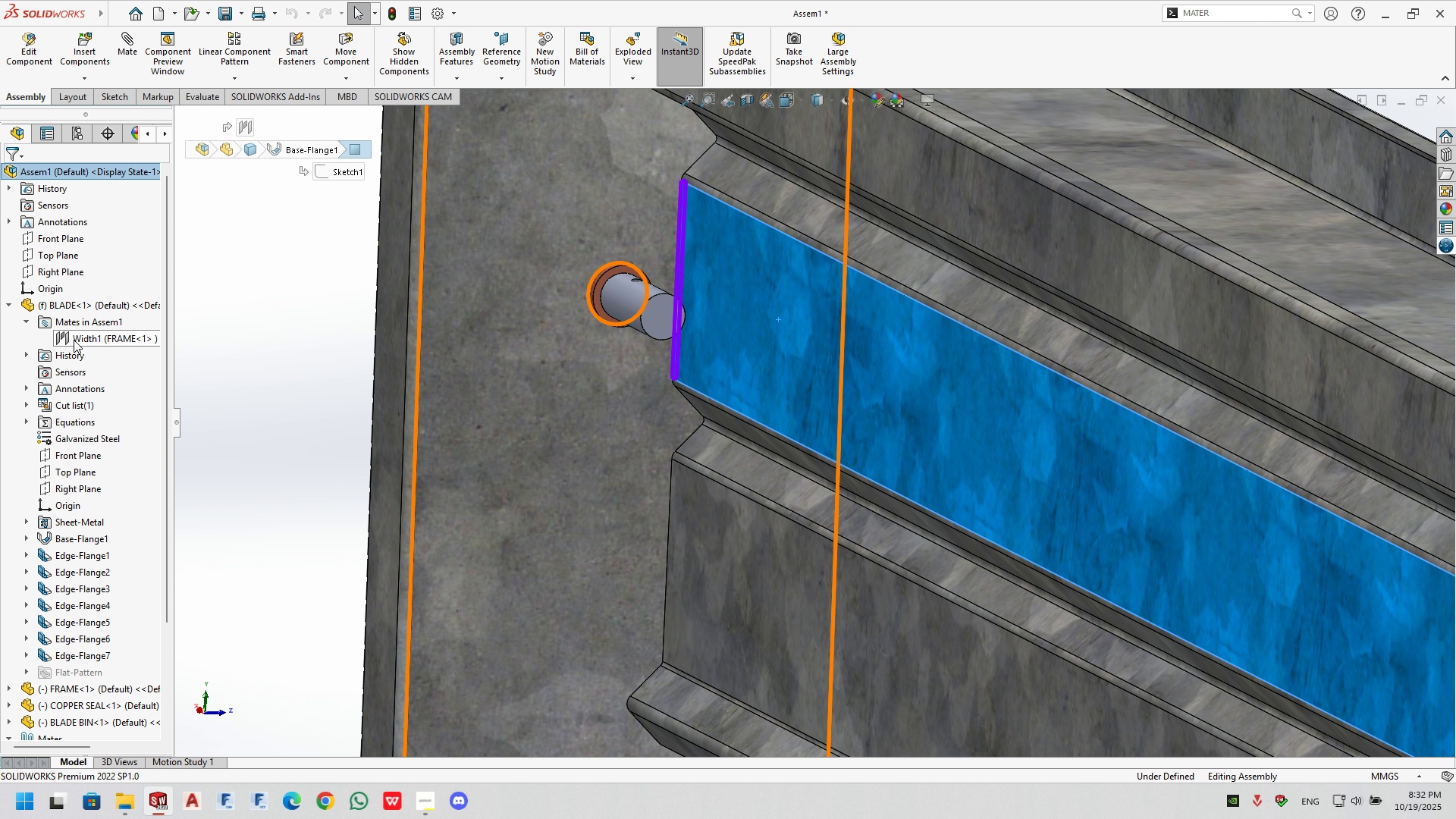 
left_click([74, 340])
 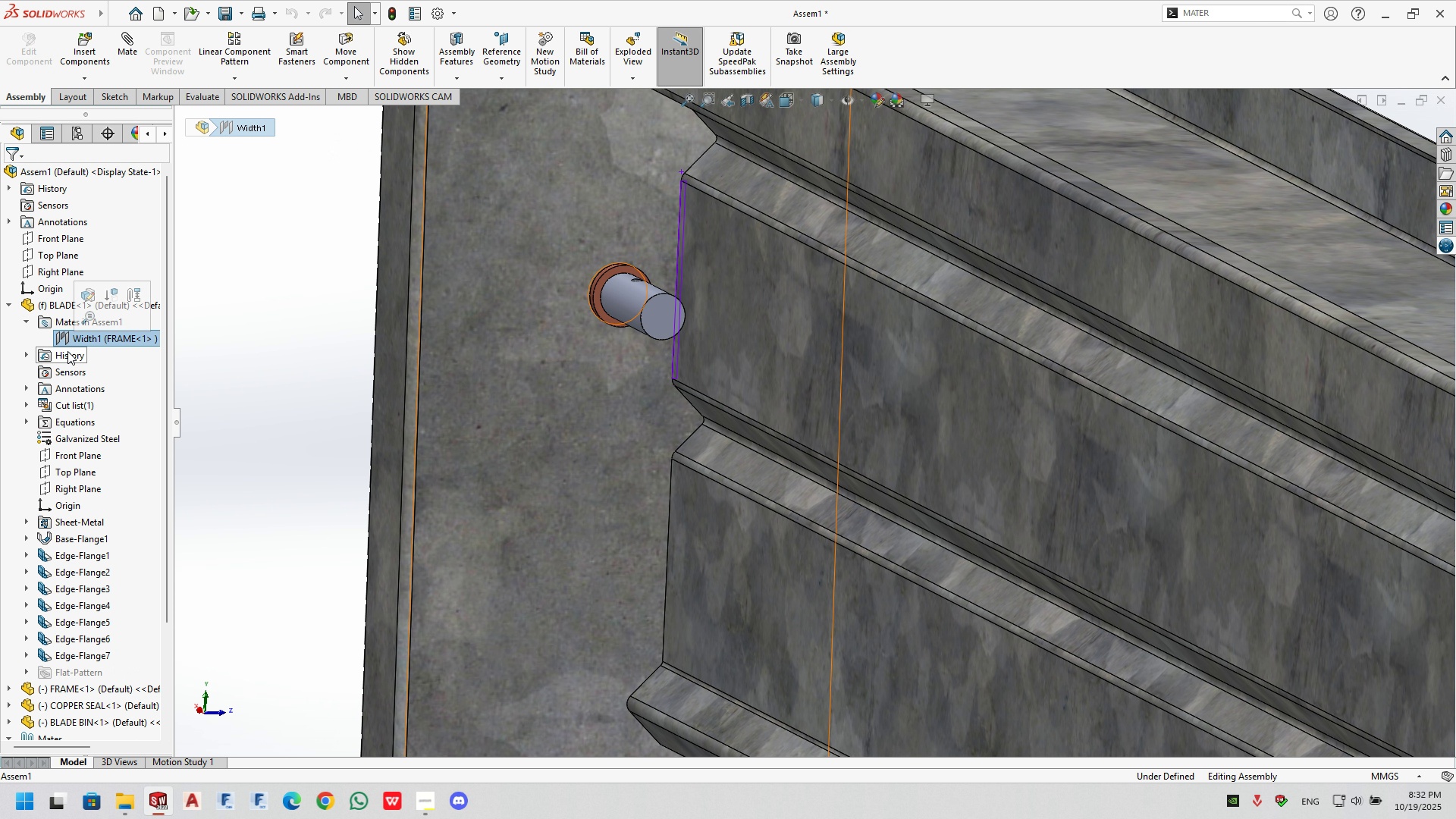 
key(Delete)
 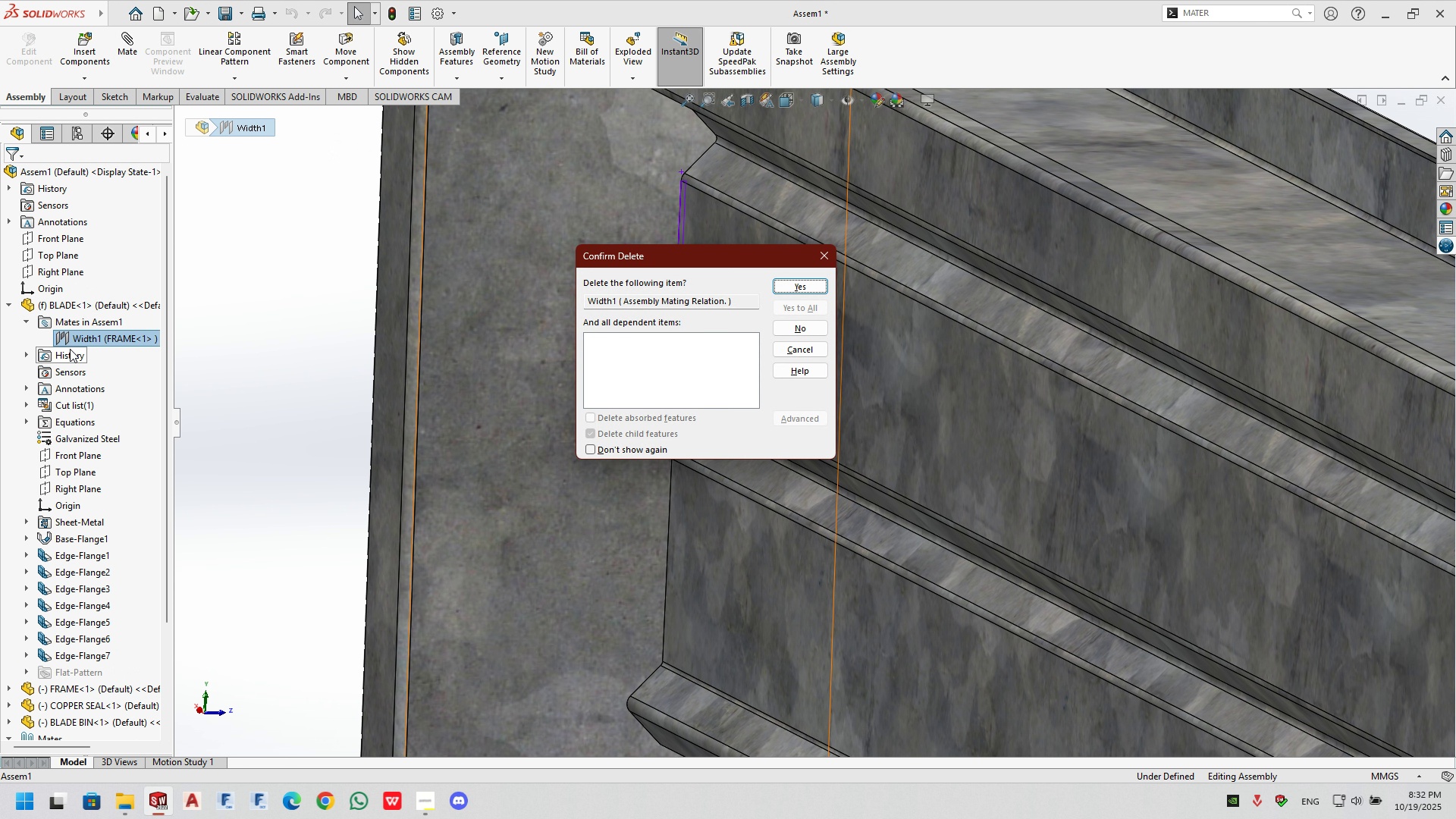 
key(Enter)
 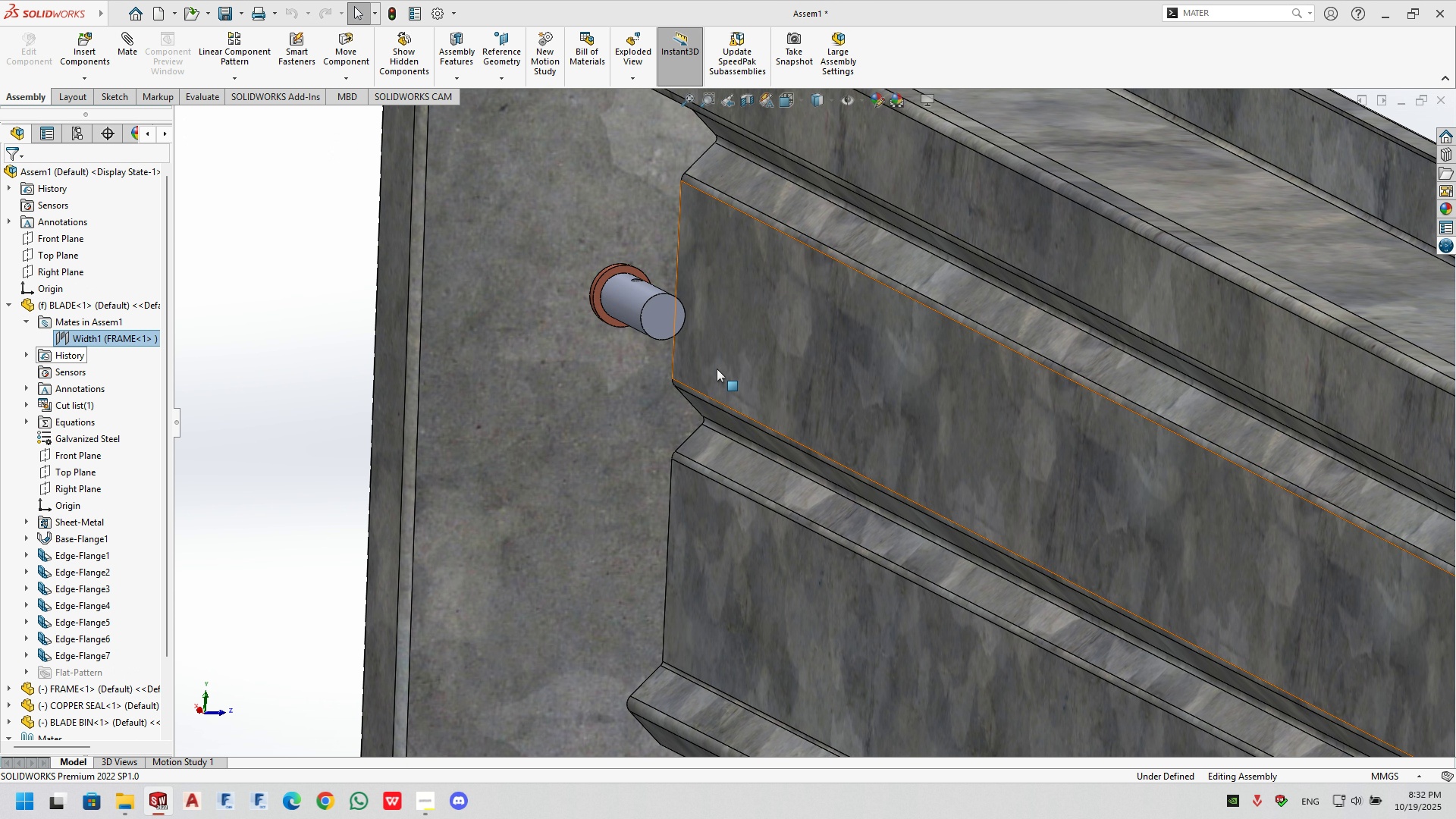 
left_click_drag(start_coordinate=[801, 363], to_coordinate=[915, 403])
 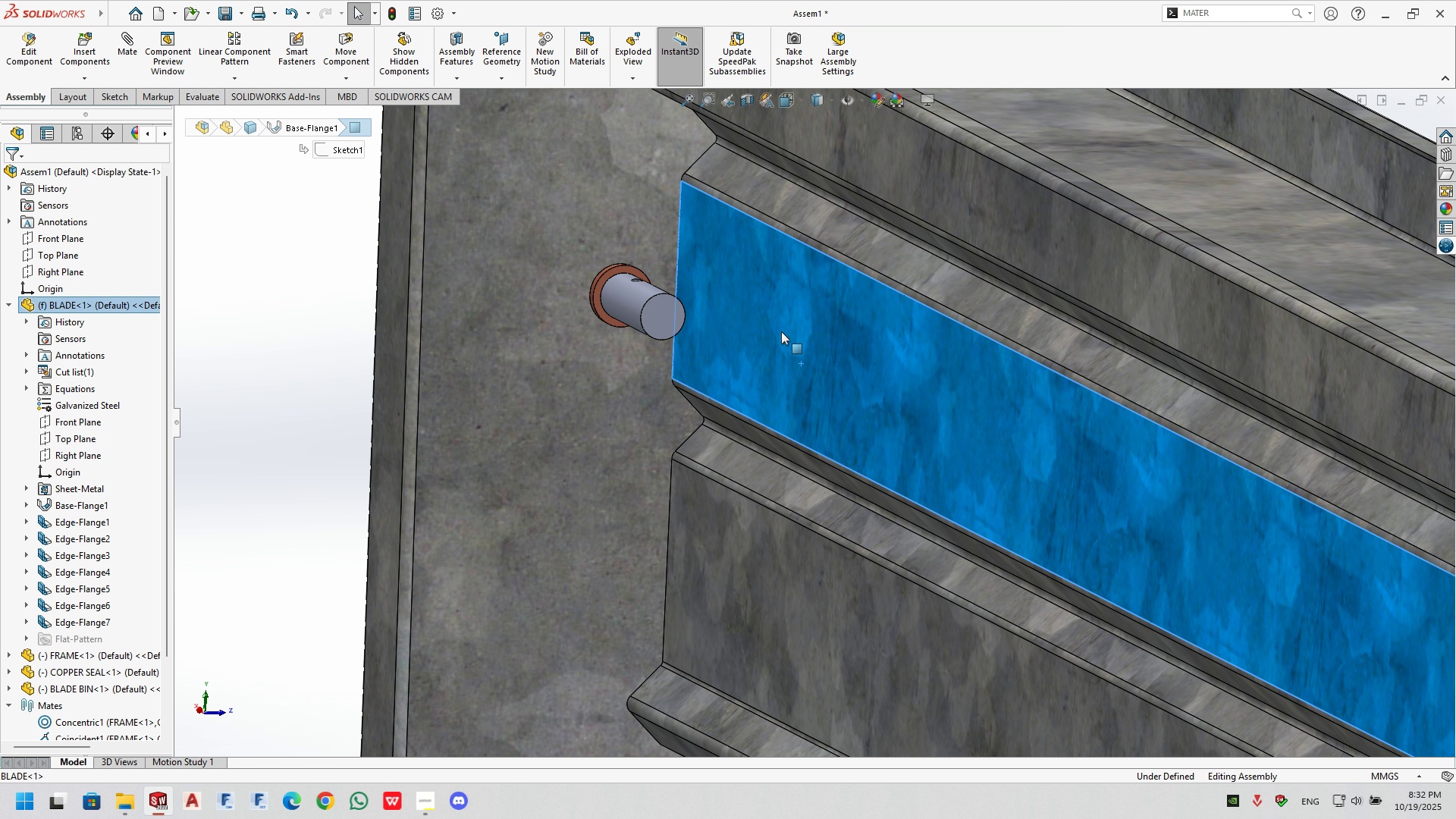 
left_click_drag(start_coordinate=[780, 331], to_coordinate=[791, 427])
 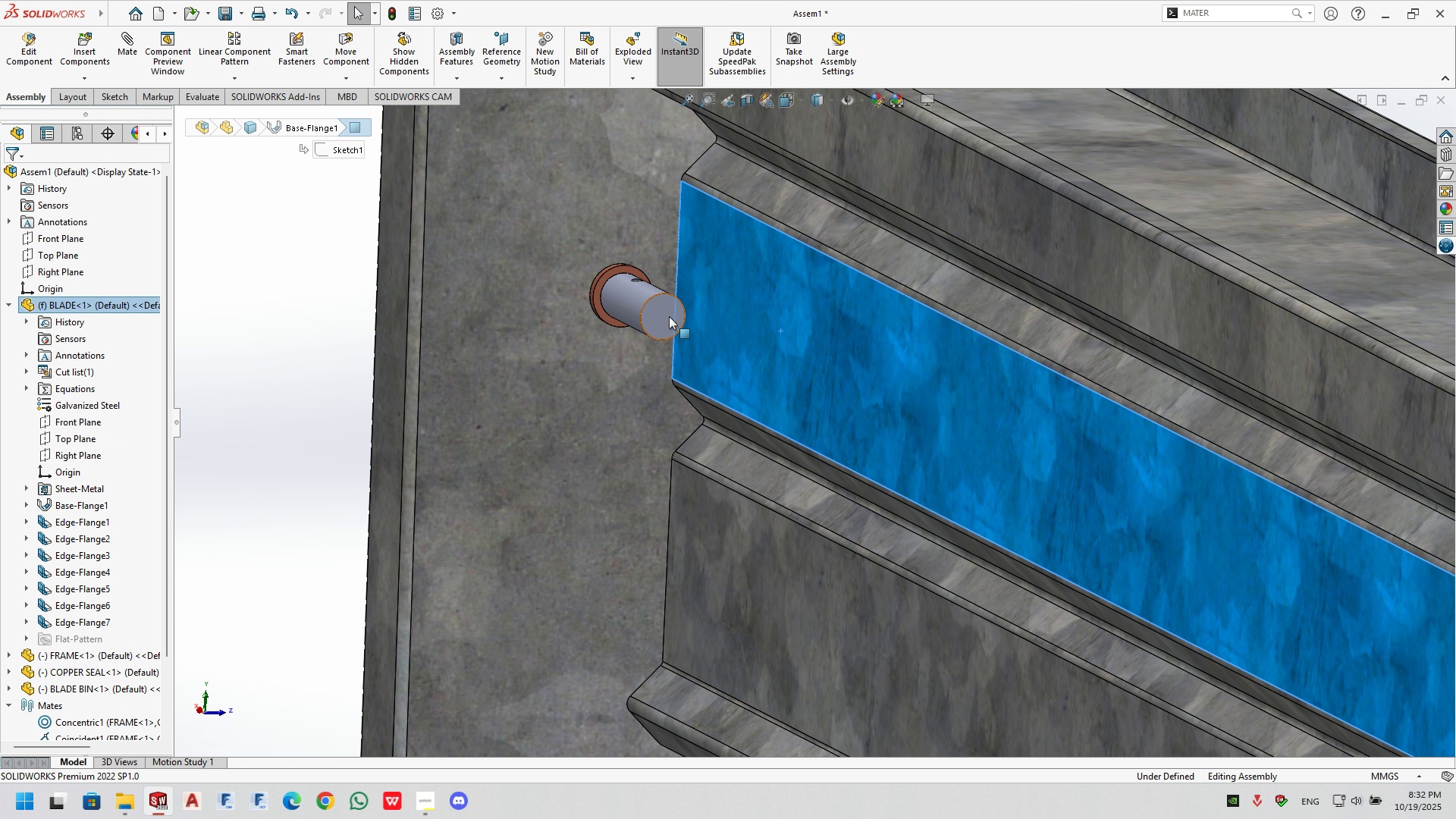 
scroll: coordinate [678, 322], scroll_direction: up, amount: 6.0
 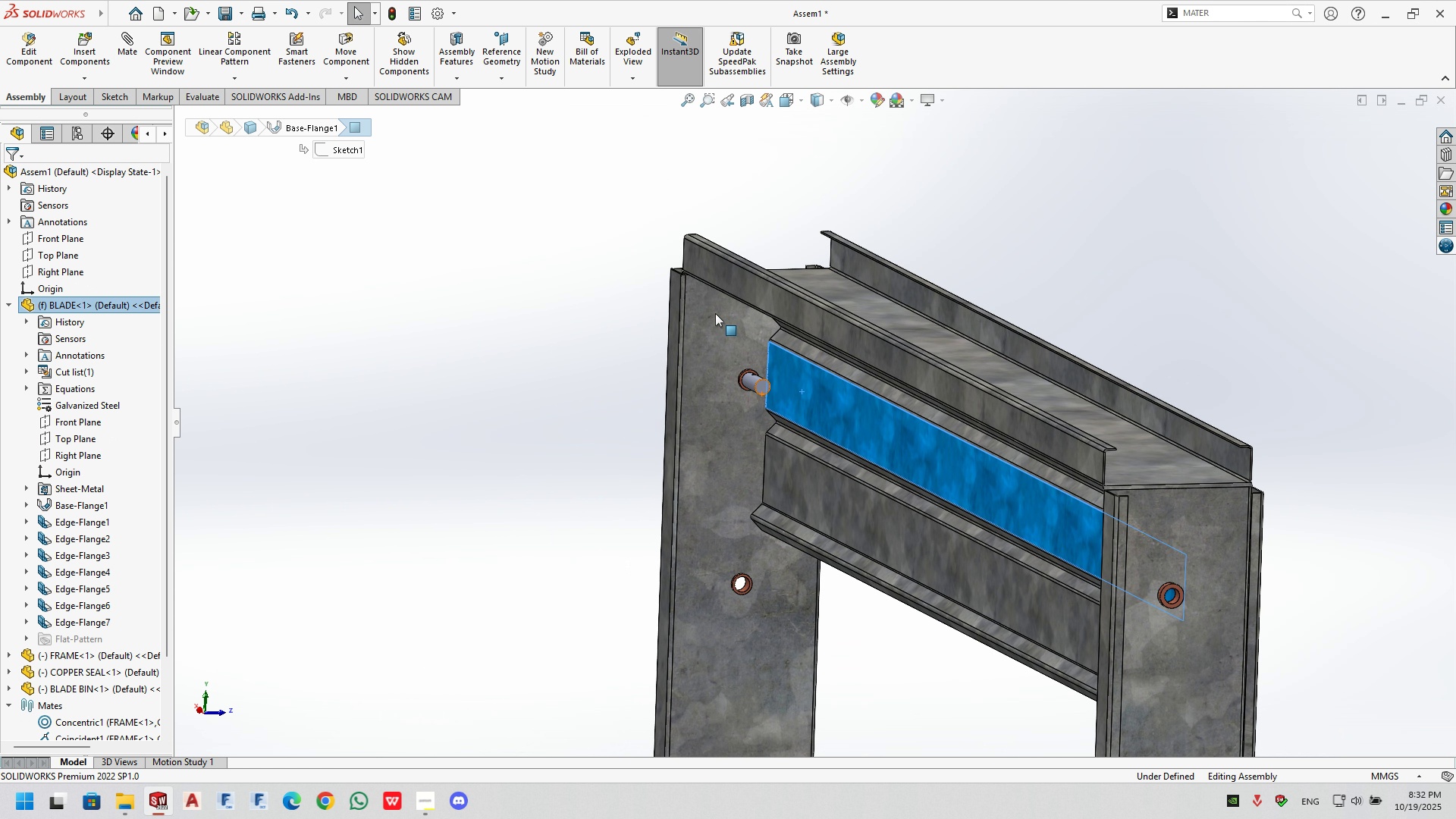 
left_click_drag(start_coordinate=[715, 313], to_coordinate=[1031, 96])
 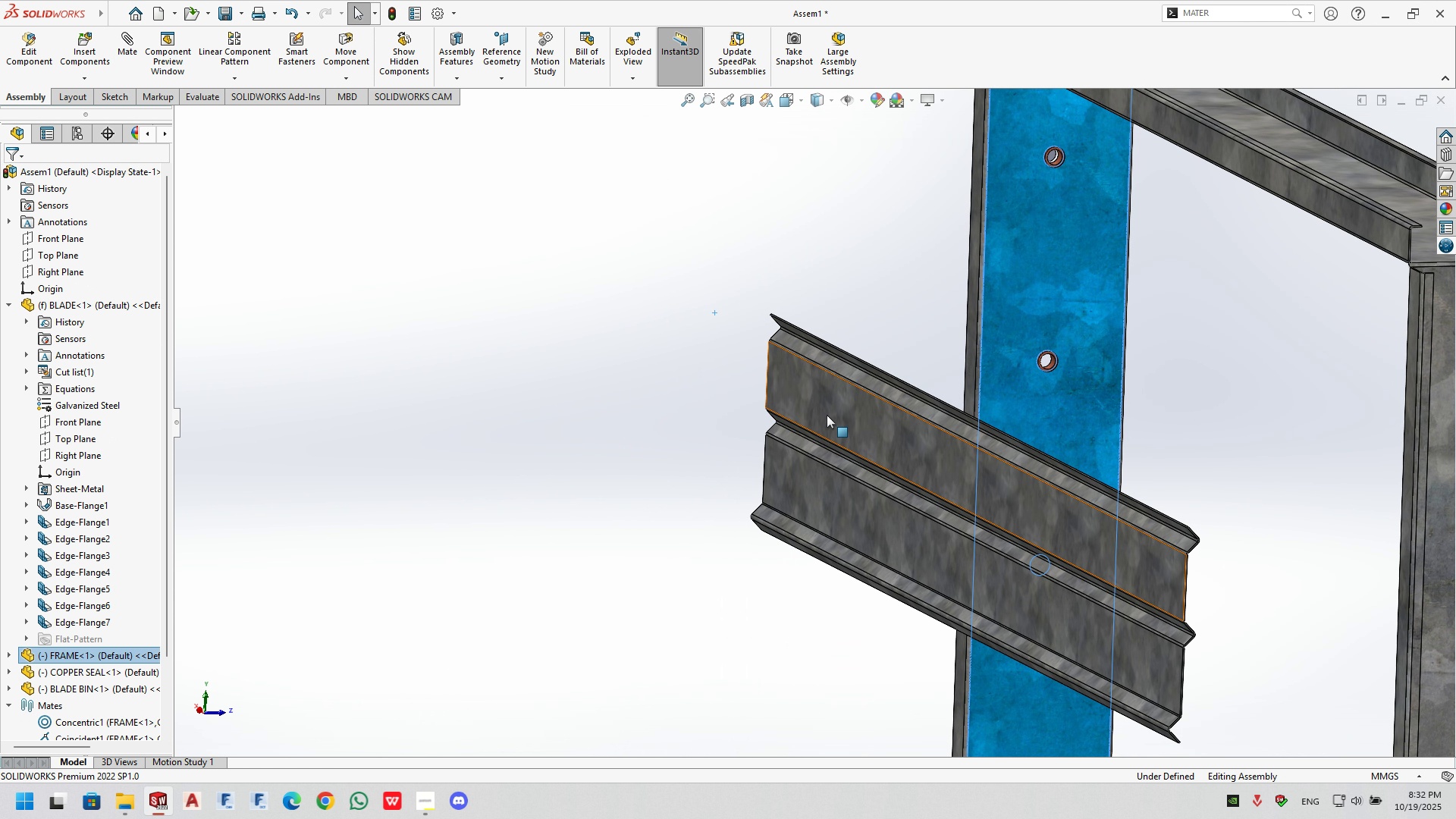 
left_click_drag(start_coordinate=[827, 415], to_coordinate=[466, 403])
 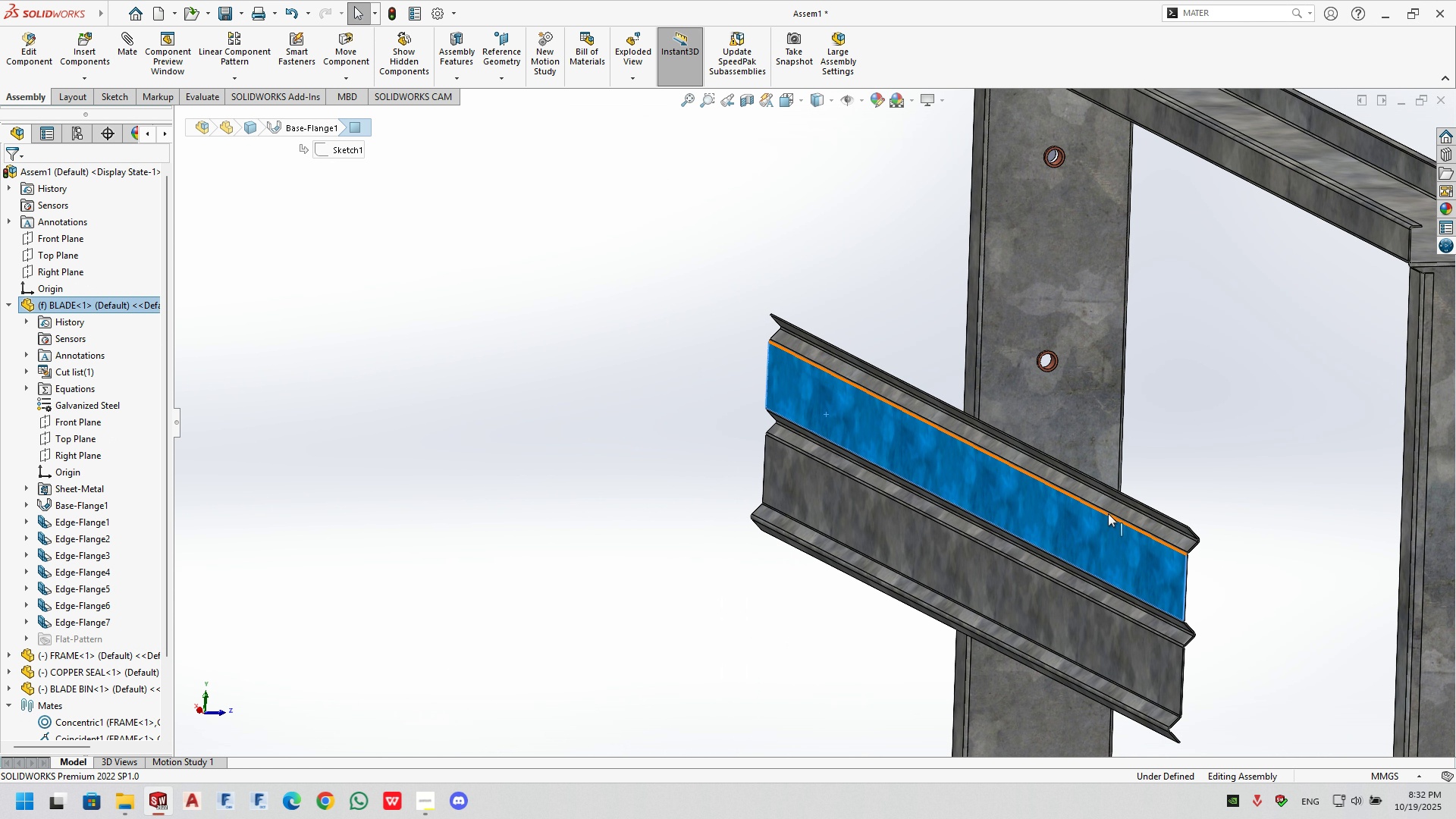 
scroll: coordinate [925, 528], scroll_direction: down, amount: 1.0
 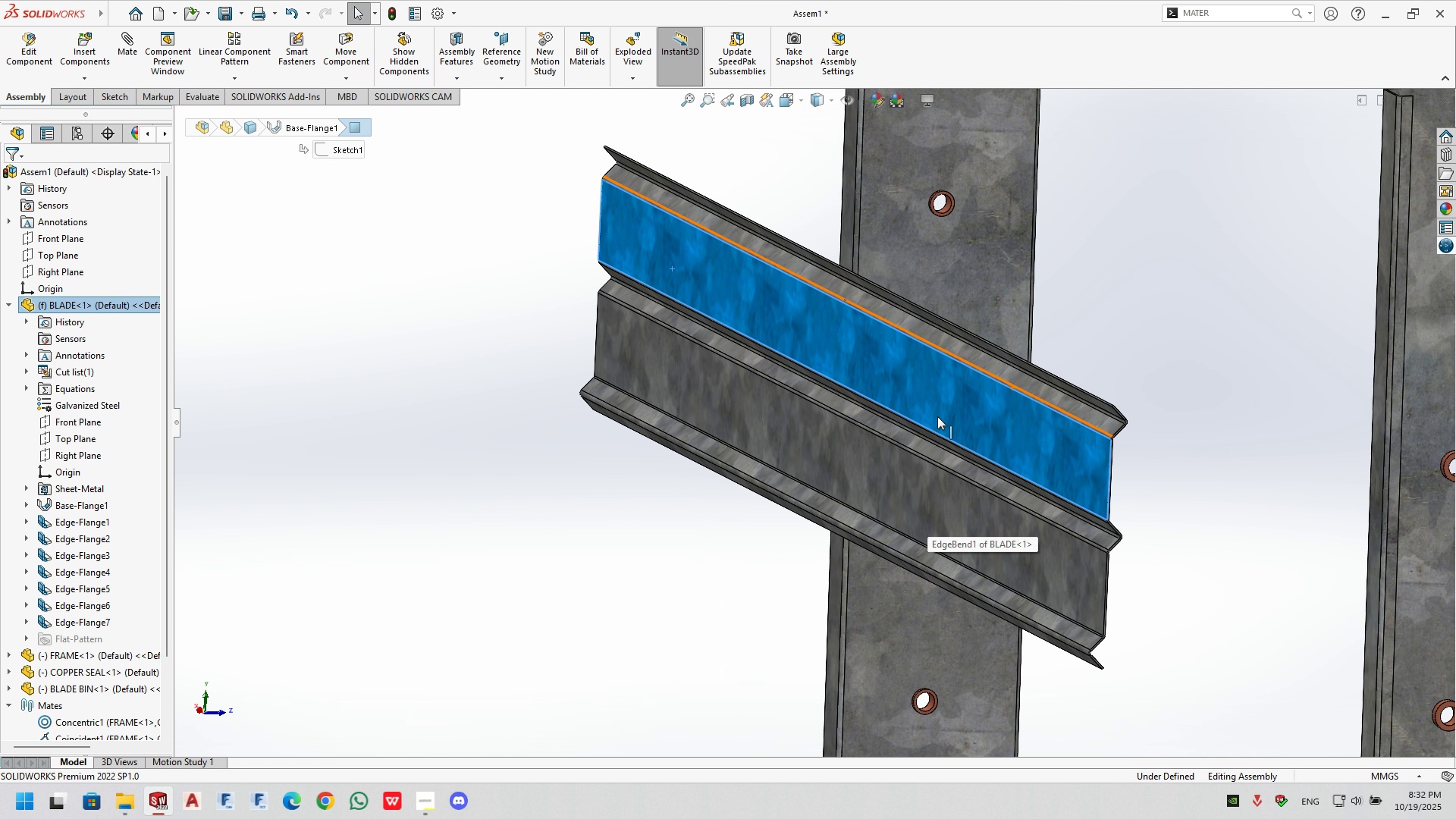 
left_click([937, 416])
 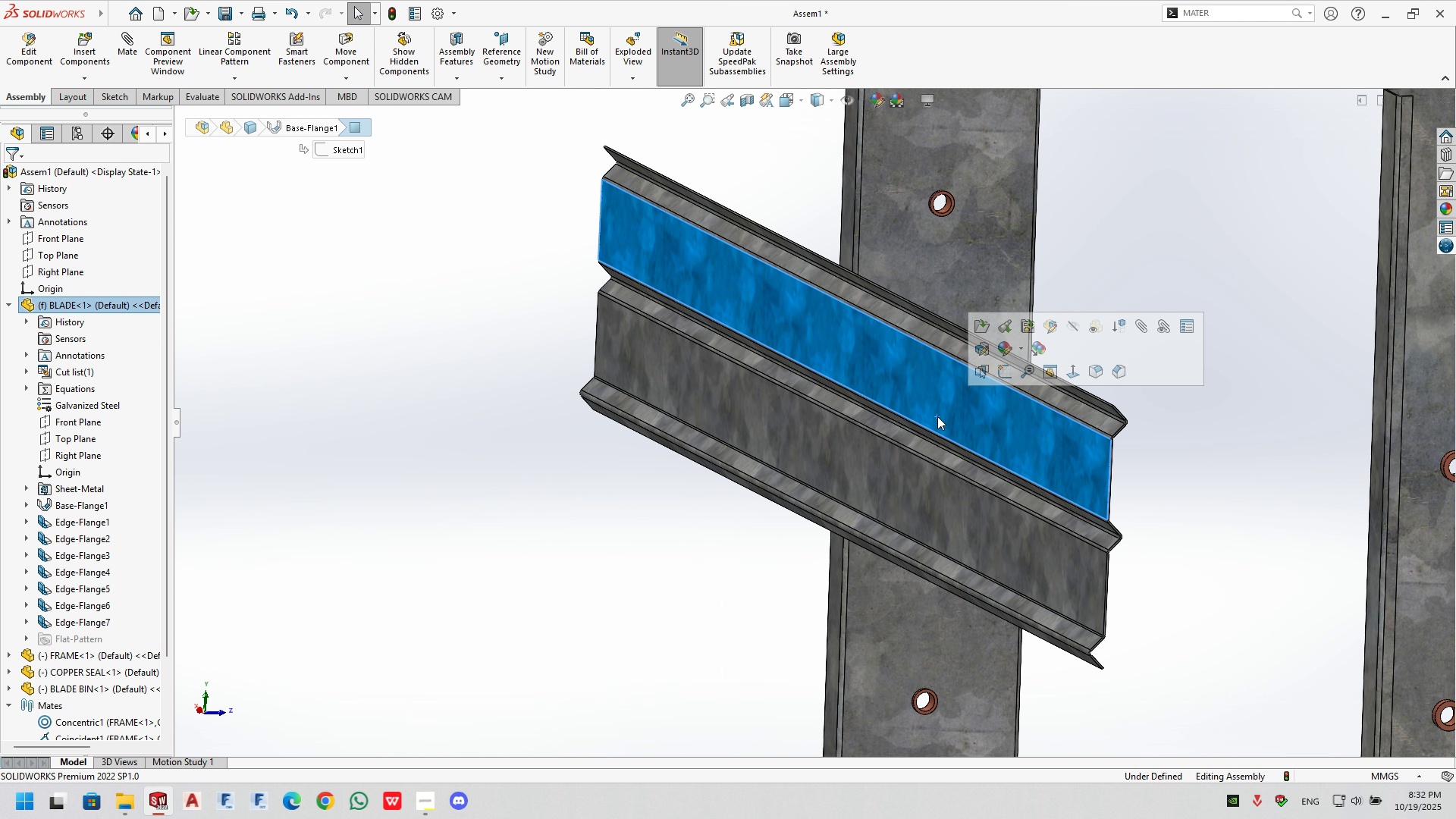 
key(Delete)
 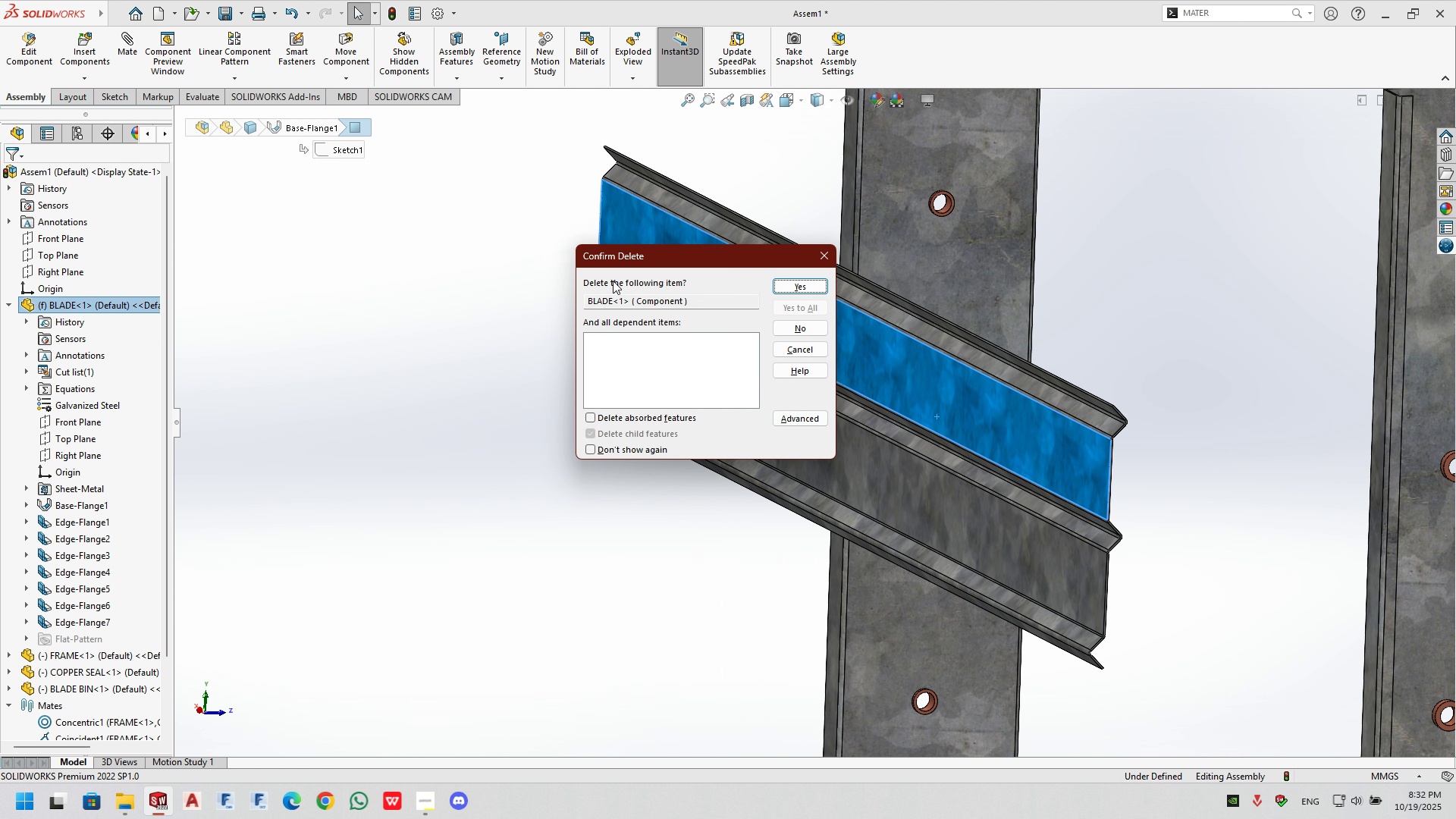 
key(Enter)
 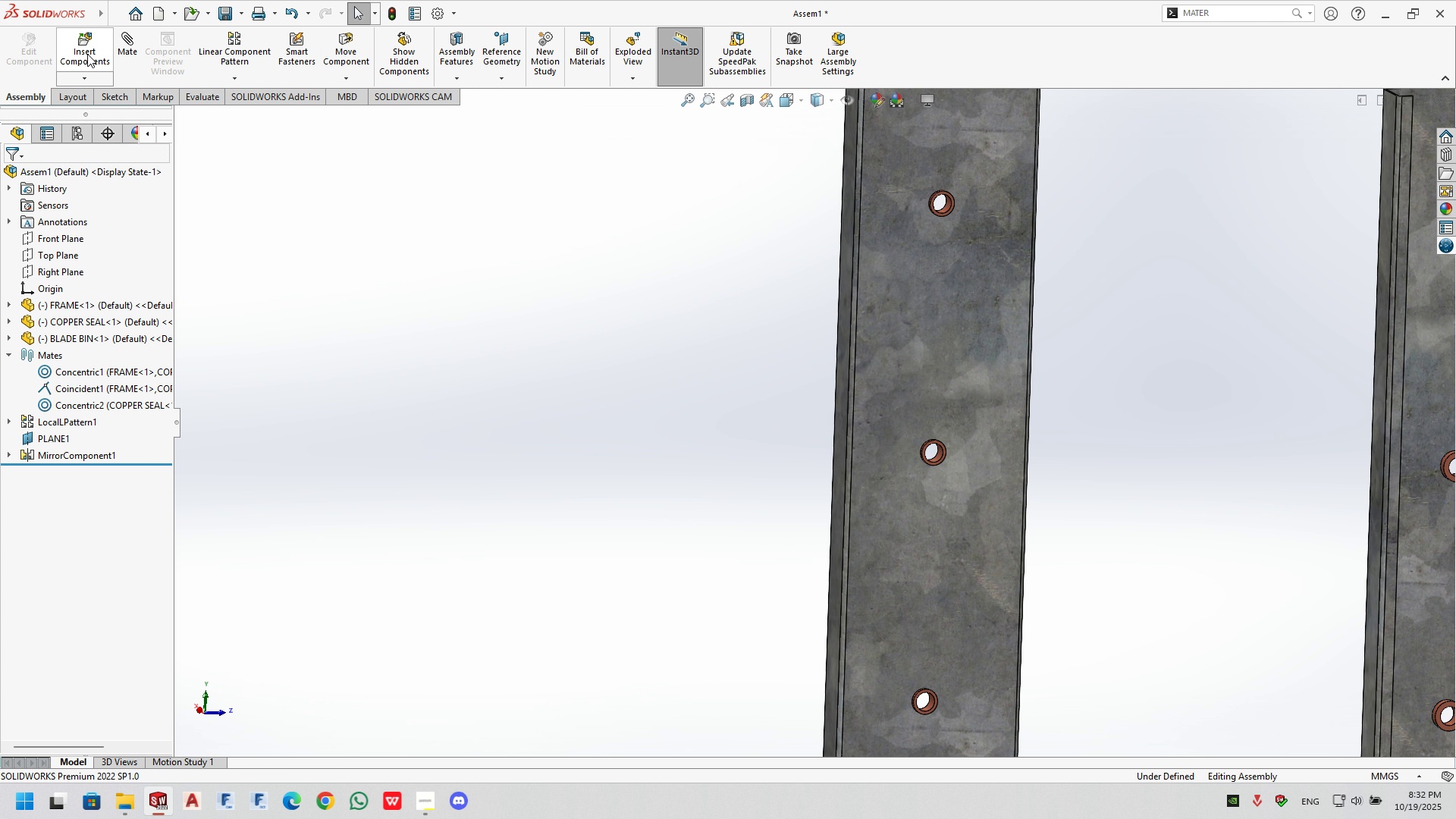 
left_click([87, 53])
 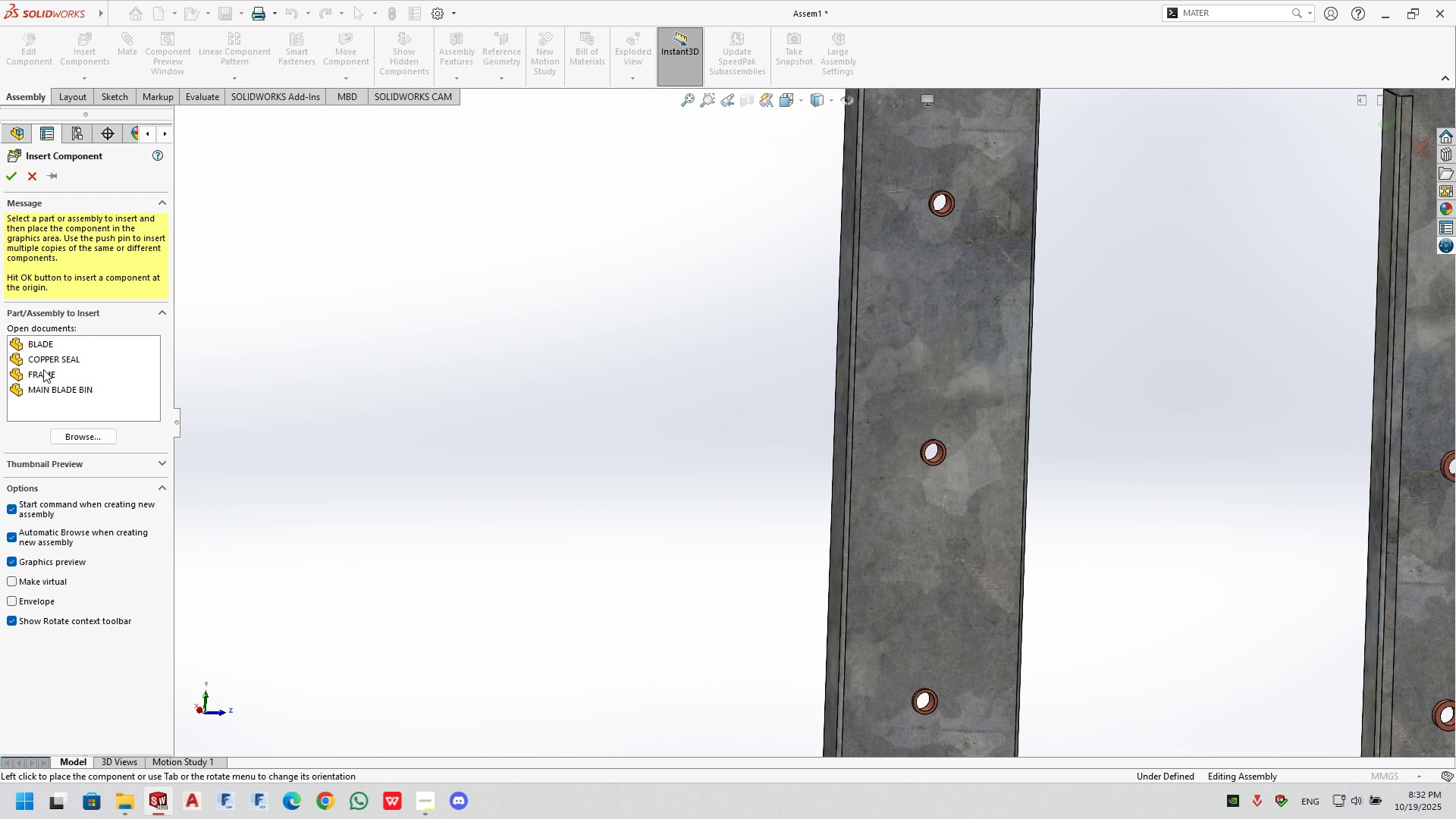 
left_click([43, 369])
 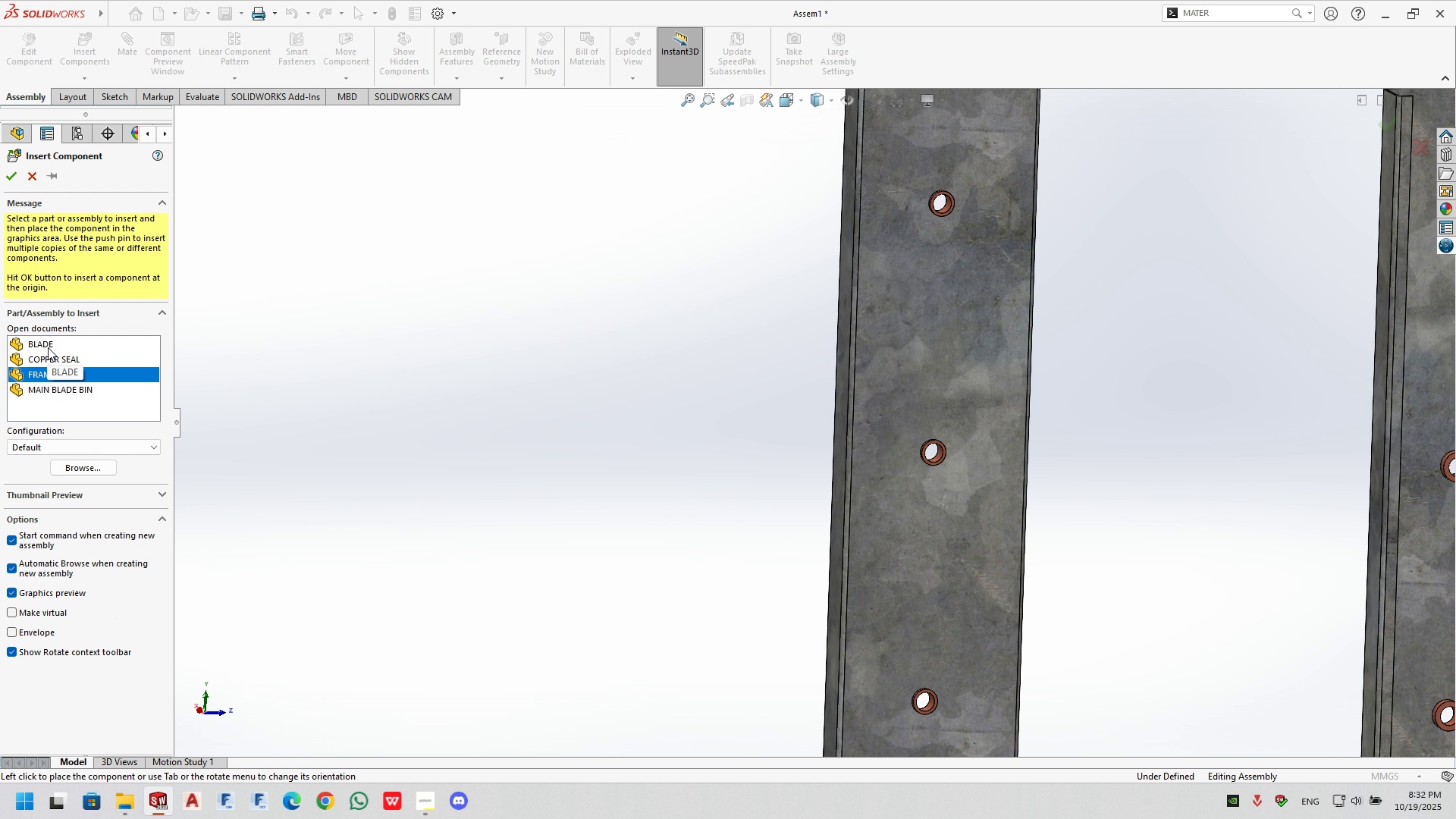 
left_click([48, 347])
 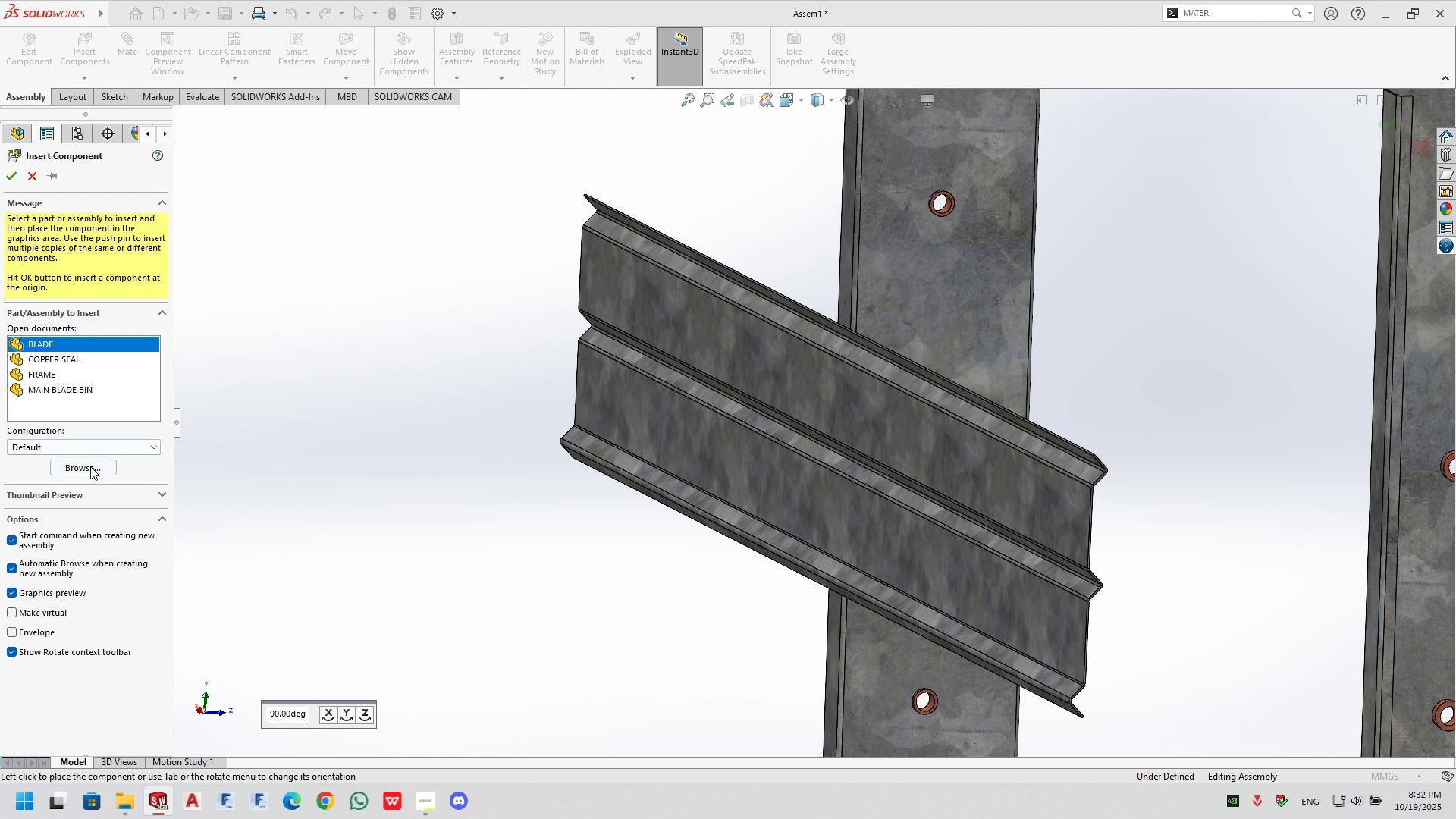 
left_click_drag(start_coordinate=[89, 467], to_coordinate=[357, 392])
 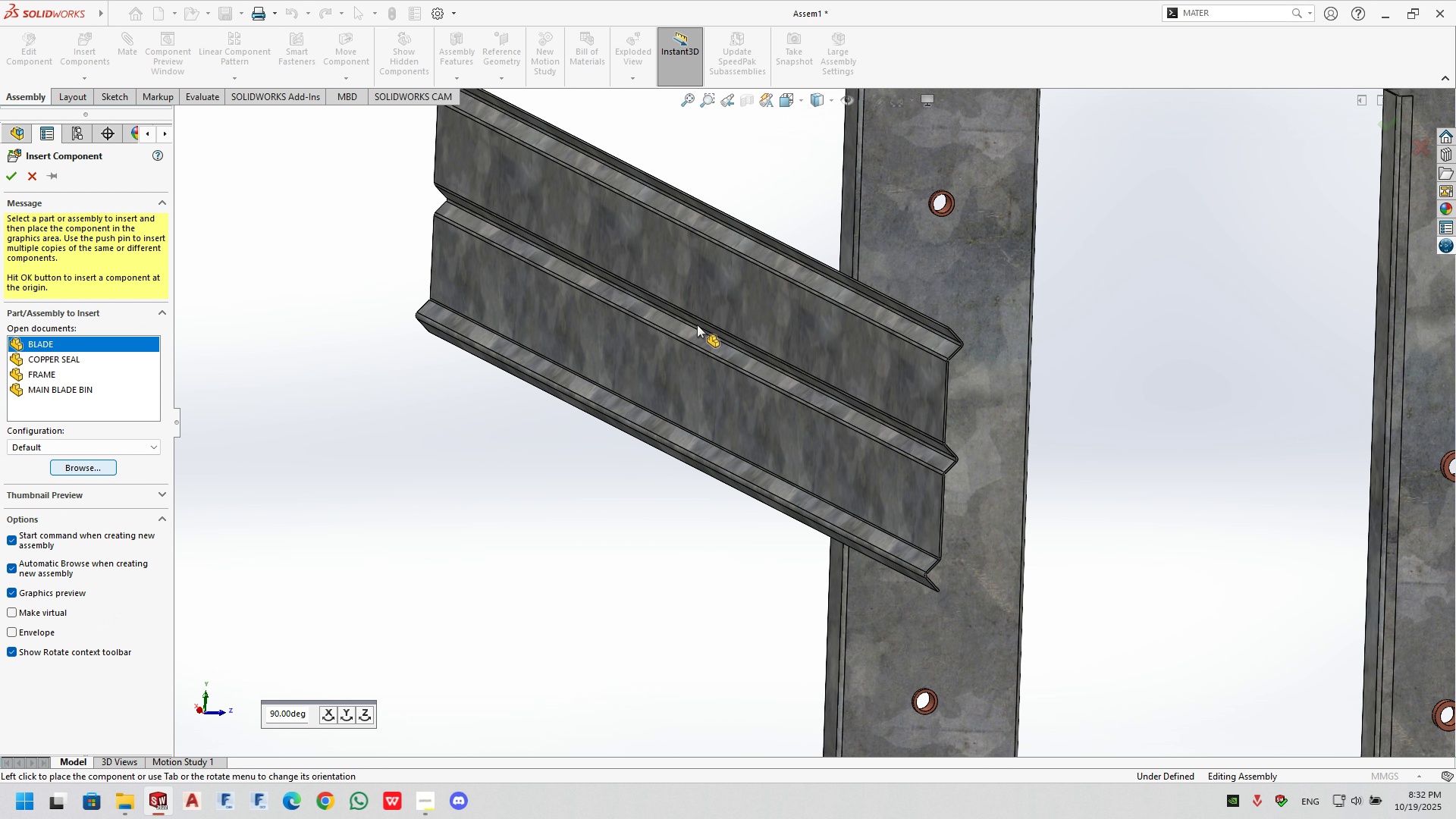 
left_click_drag(start_coordinate=[737, 322], to_coordinate=[583, 326])
 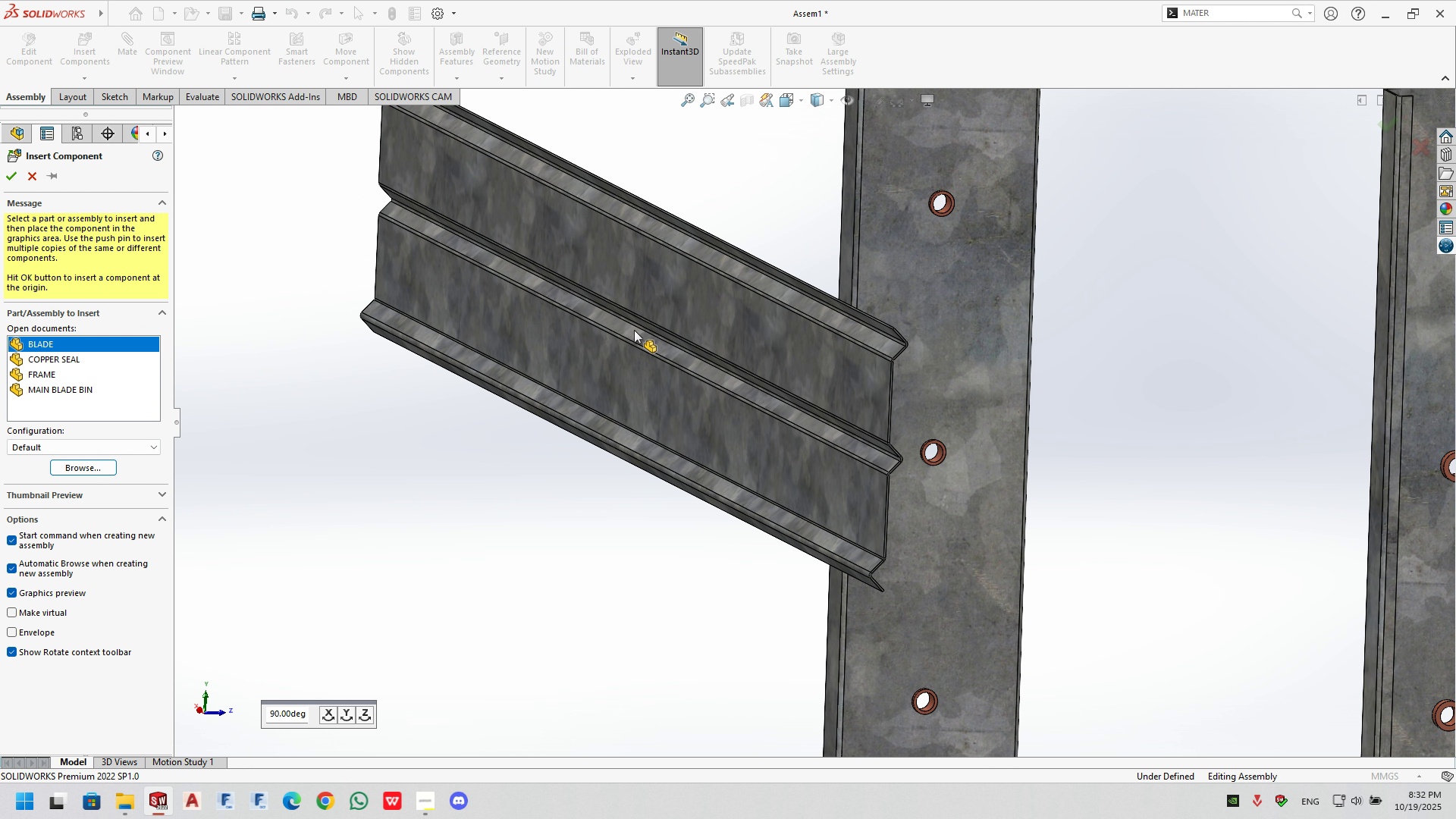 
left_click([635, 330])
 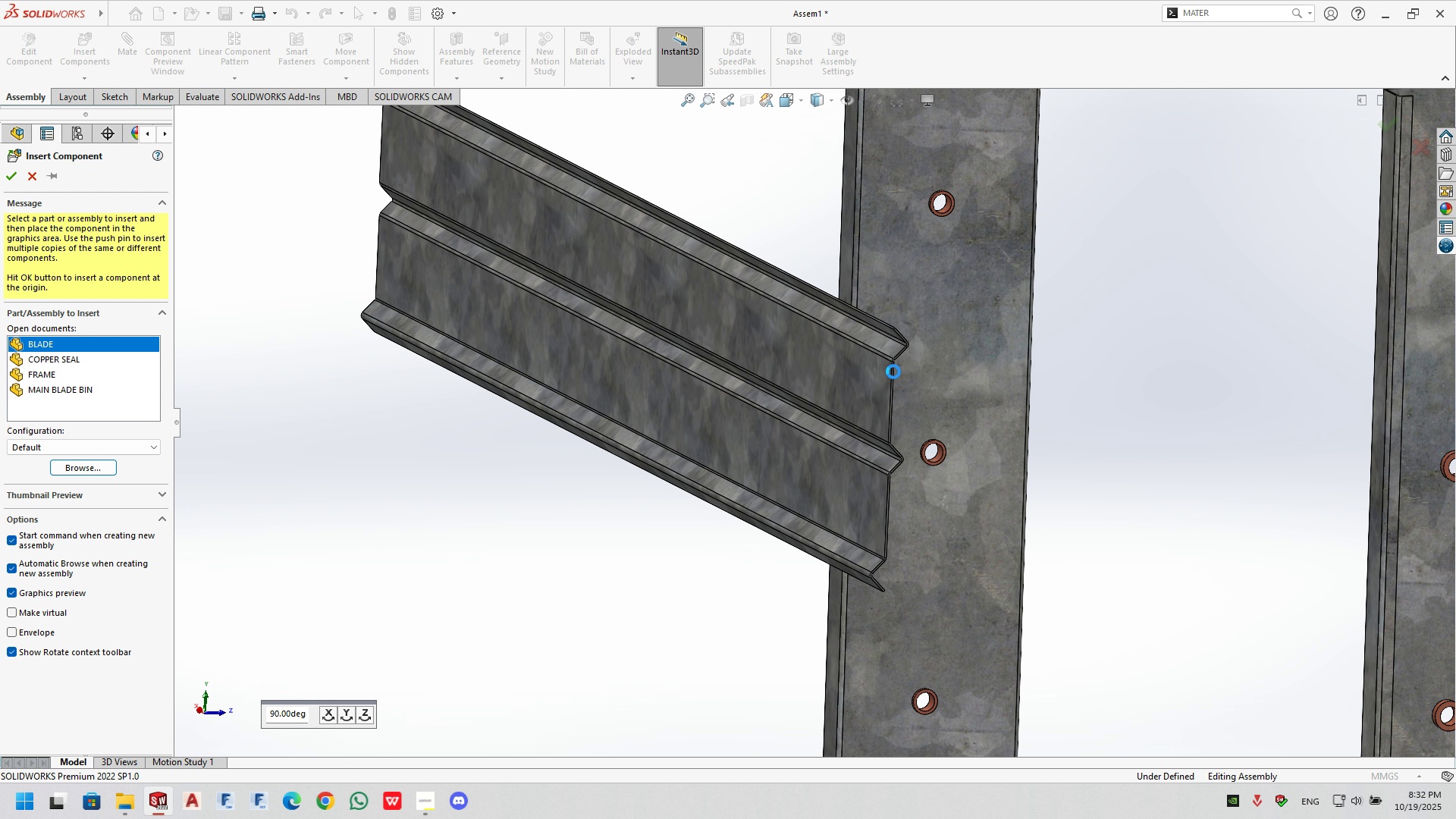 
scroll: coordinate [833, 369], scroll_direction: down, amount: 3.0
 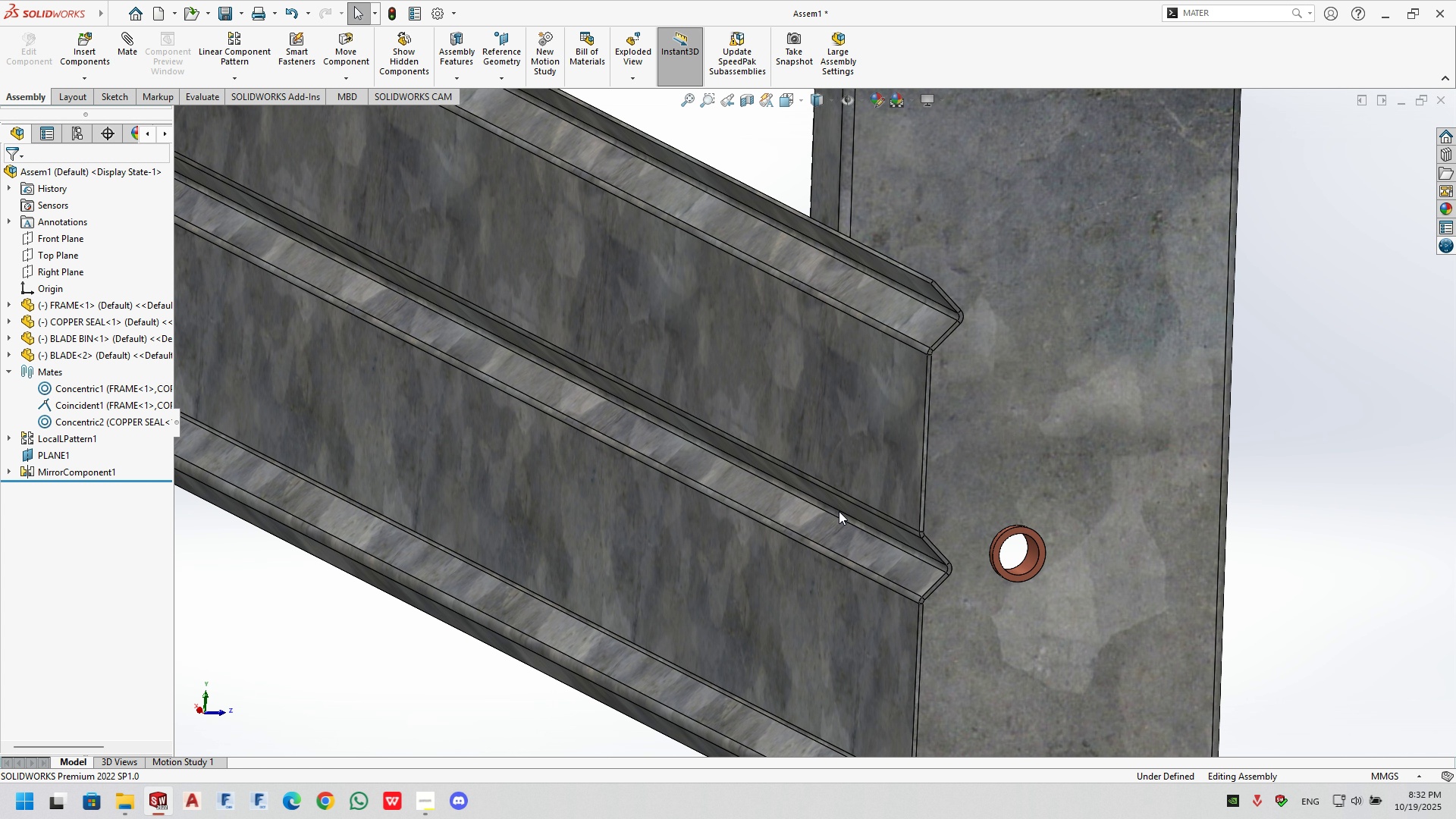 
scroll: coordinate [833, 452], scroll_direction: up, amount: 7.0
 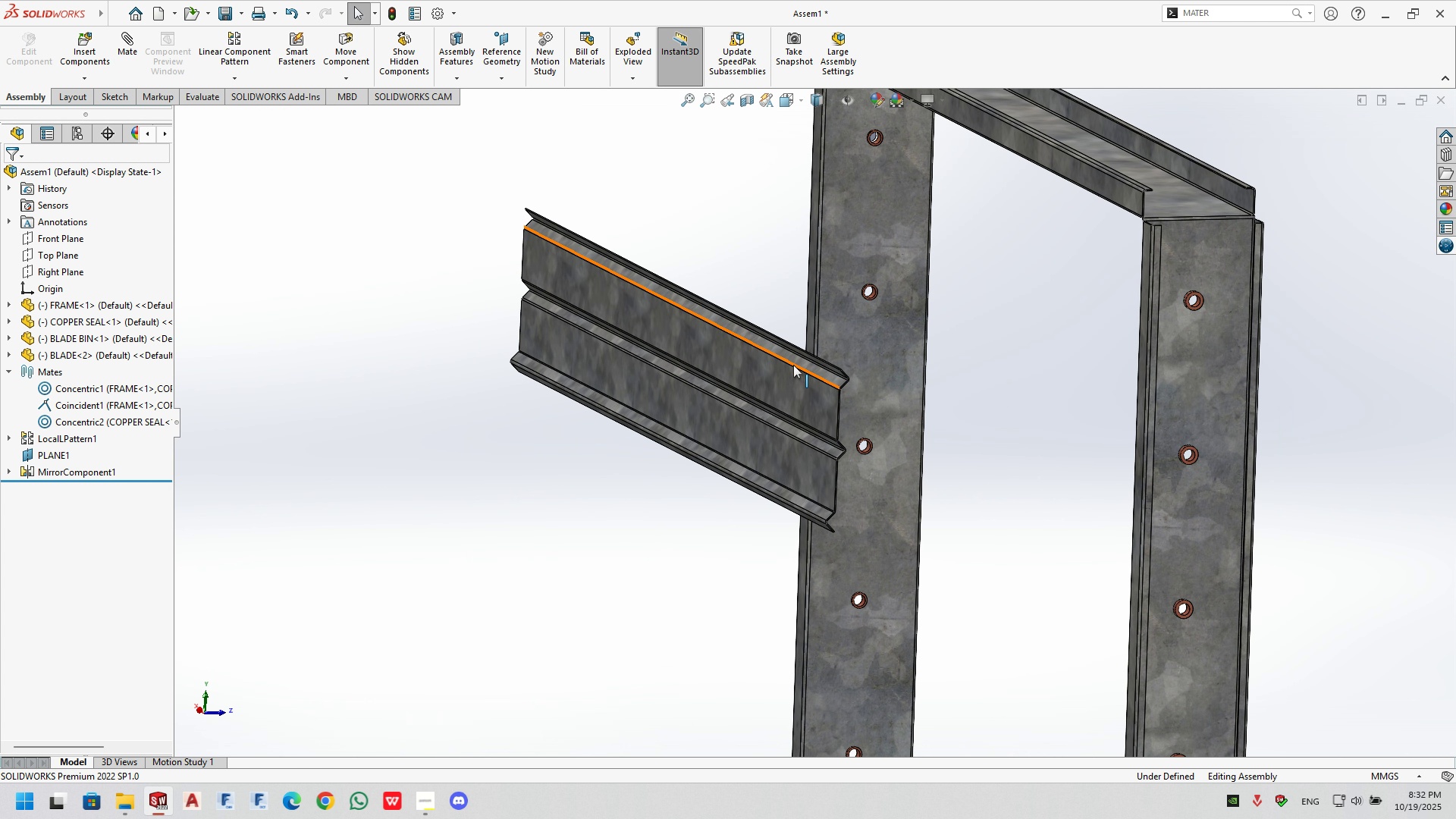 
scroll: coordinate [918, 444], scroll_direction: down, amount: 9.0
 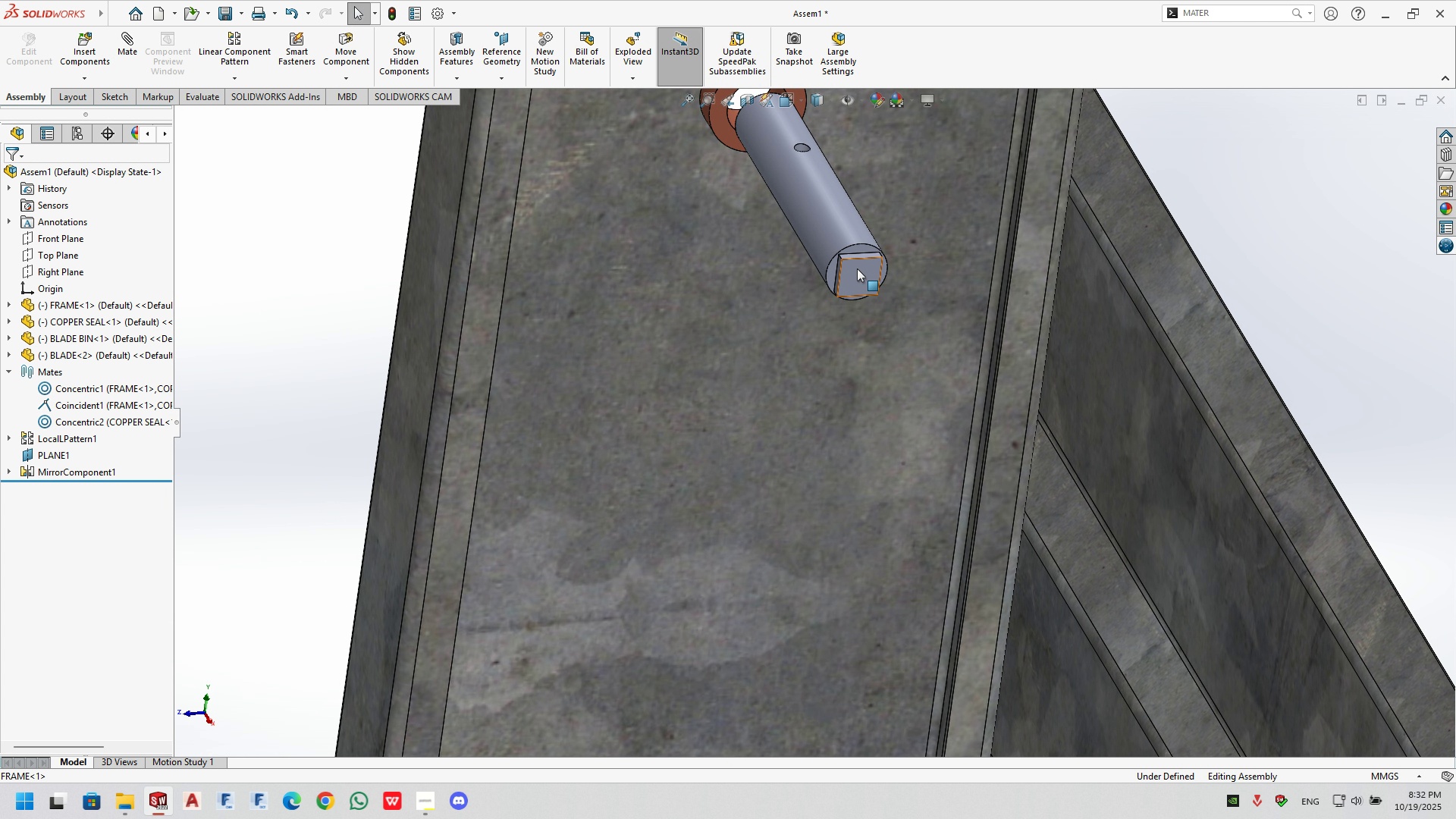 
left_click_drag(start_coordinate=[857, 268], to_coordinate=[930, 415])
 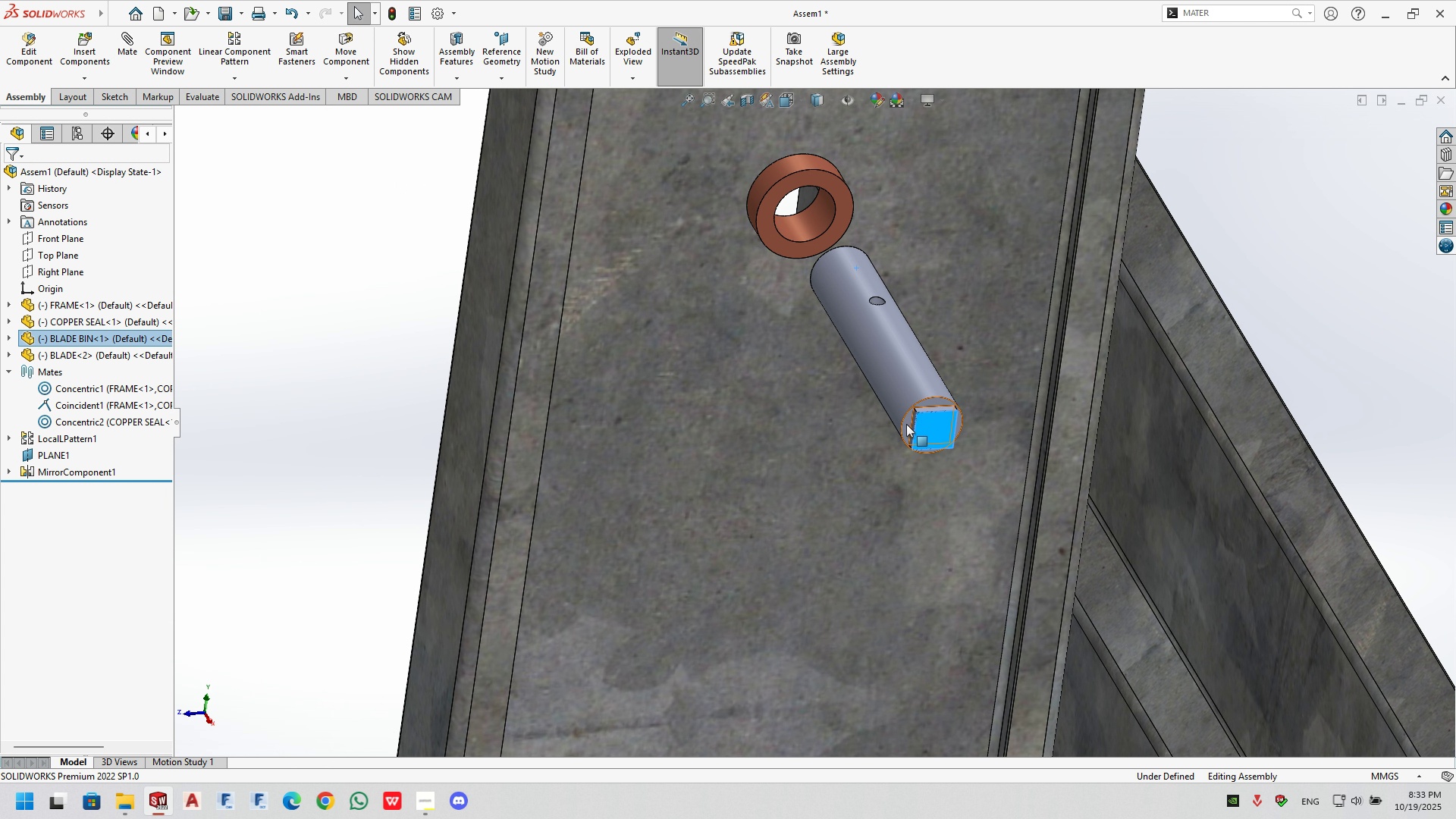 
left_click([906, 424])
 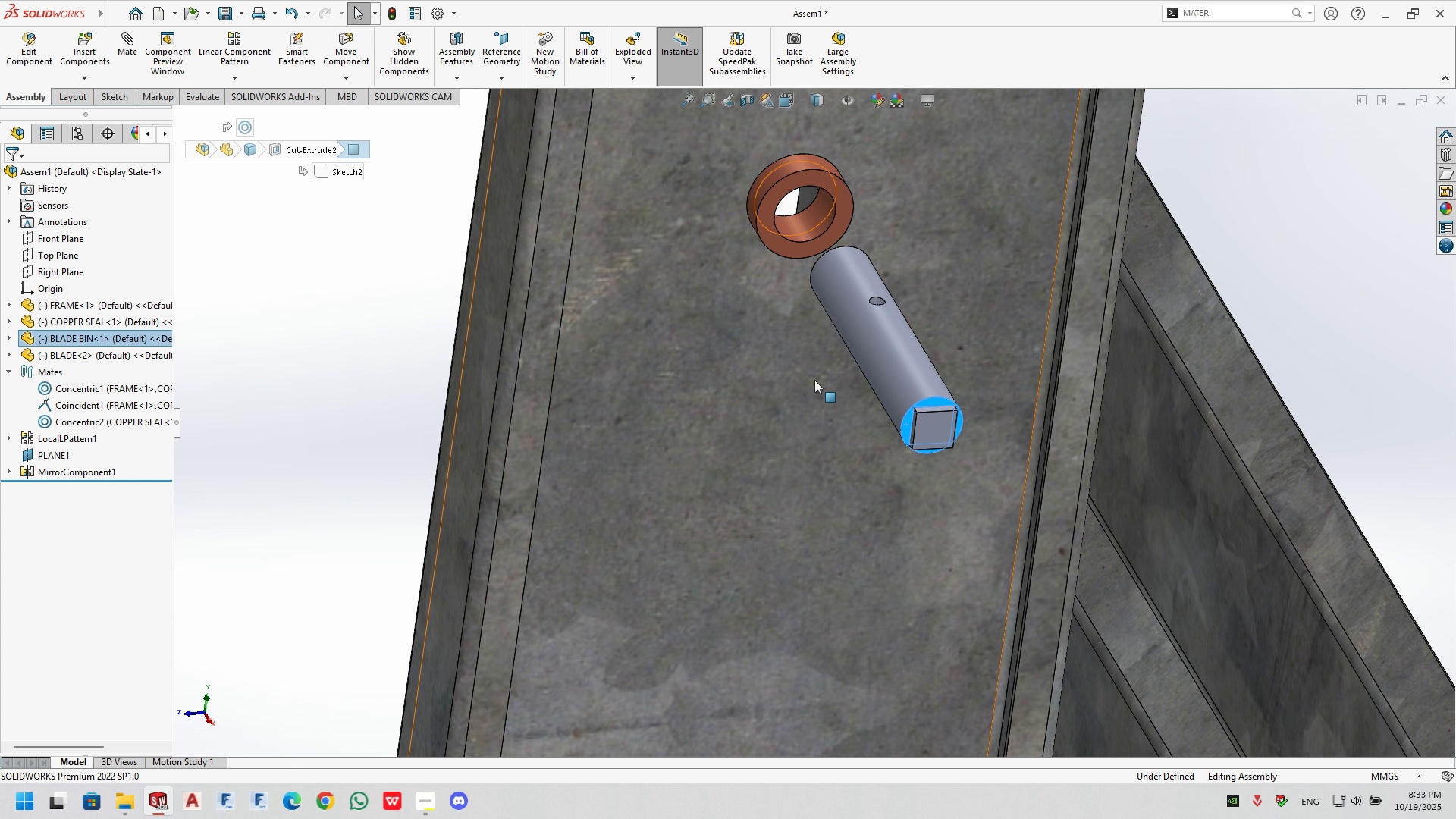 
scroll: coordinate [788, 361], scroll_direction: up, amount: 3.0
 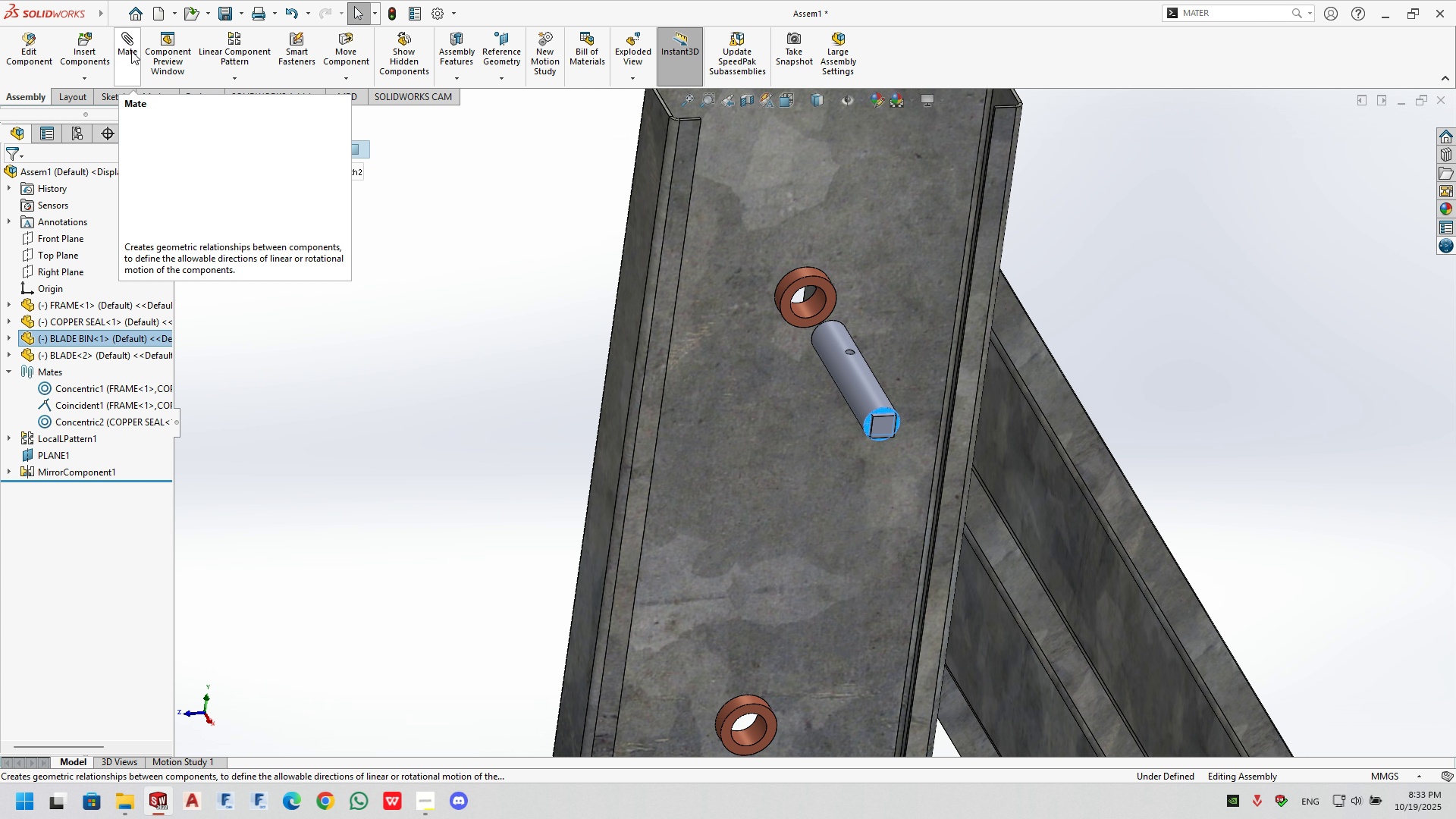 
left_click([131, 51])
 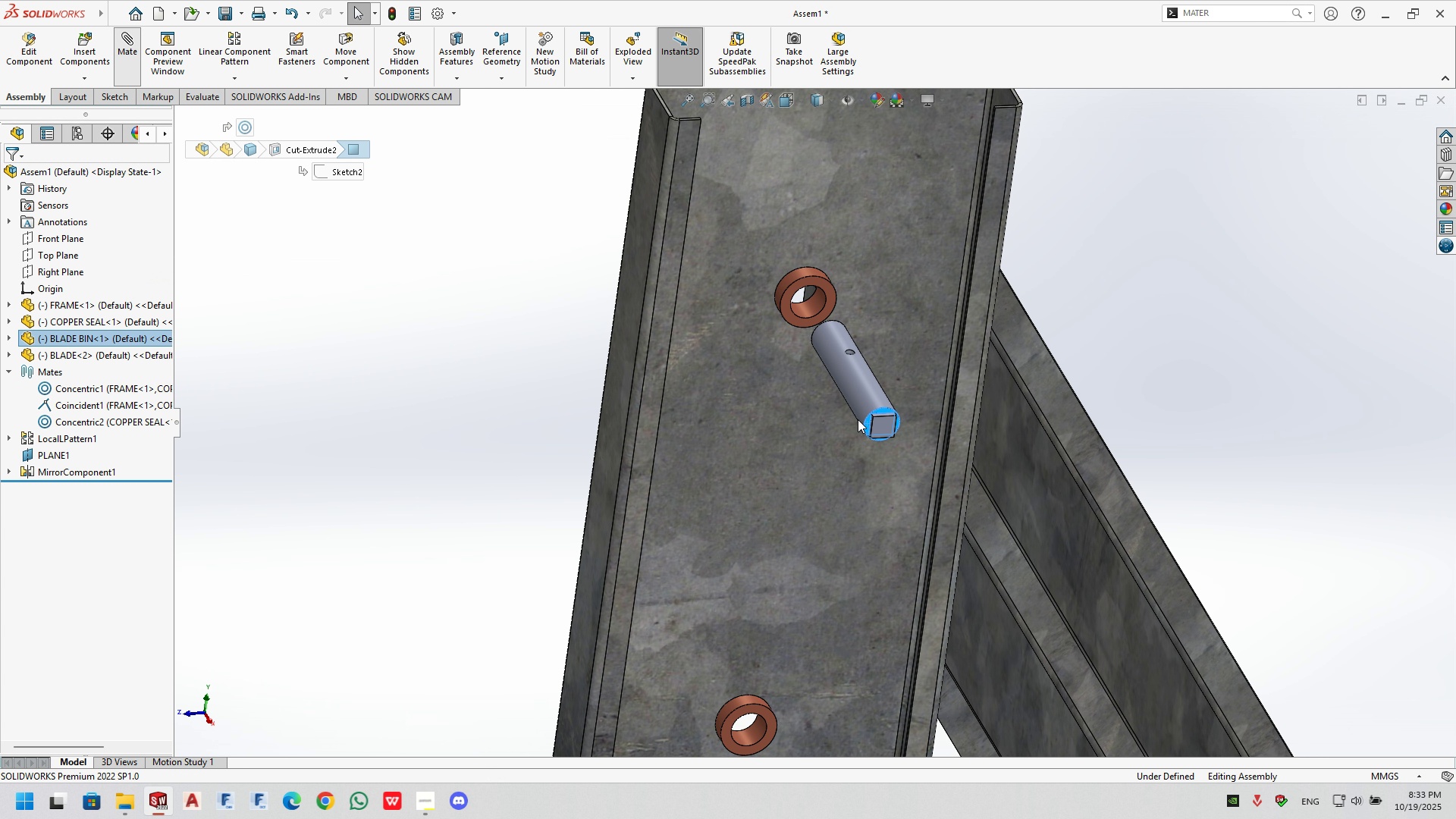 
scroll: coordinate [818, 283], scroll_direction: down, amount: 7.0
 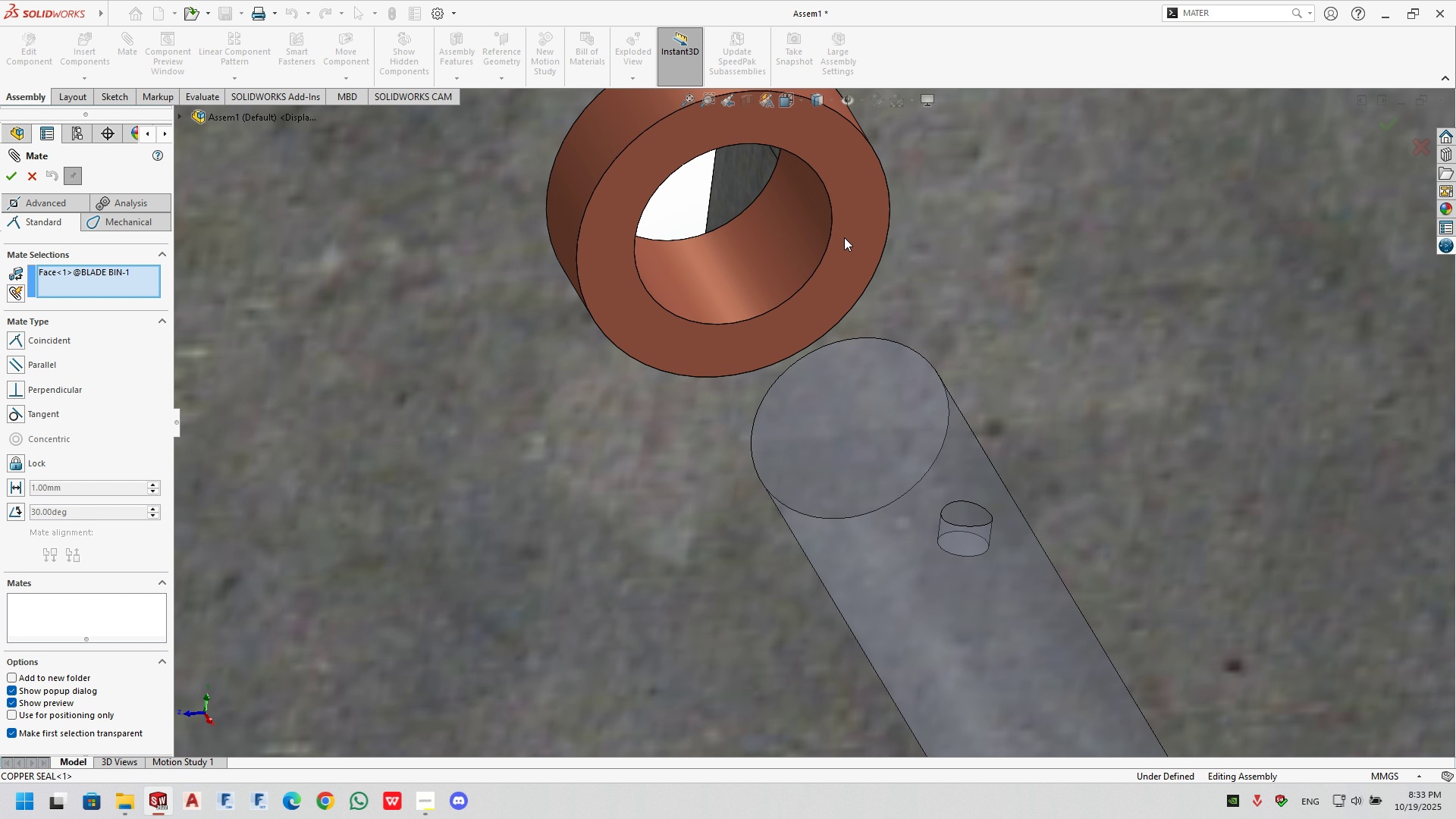 
left_click([844, 237])
 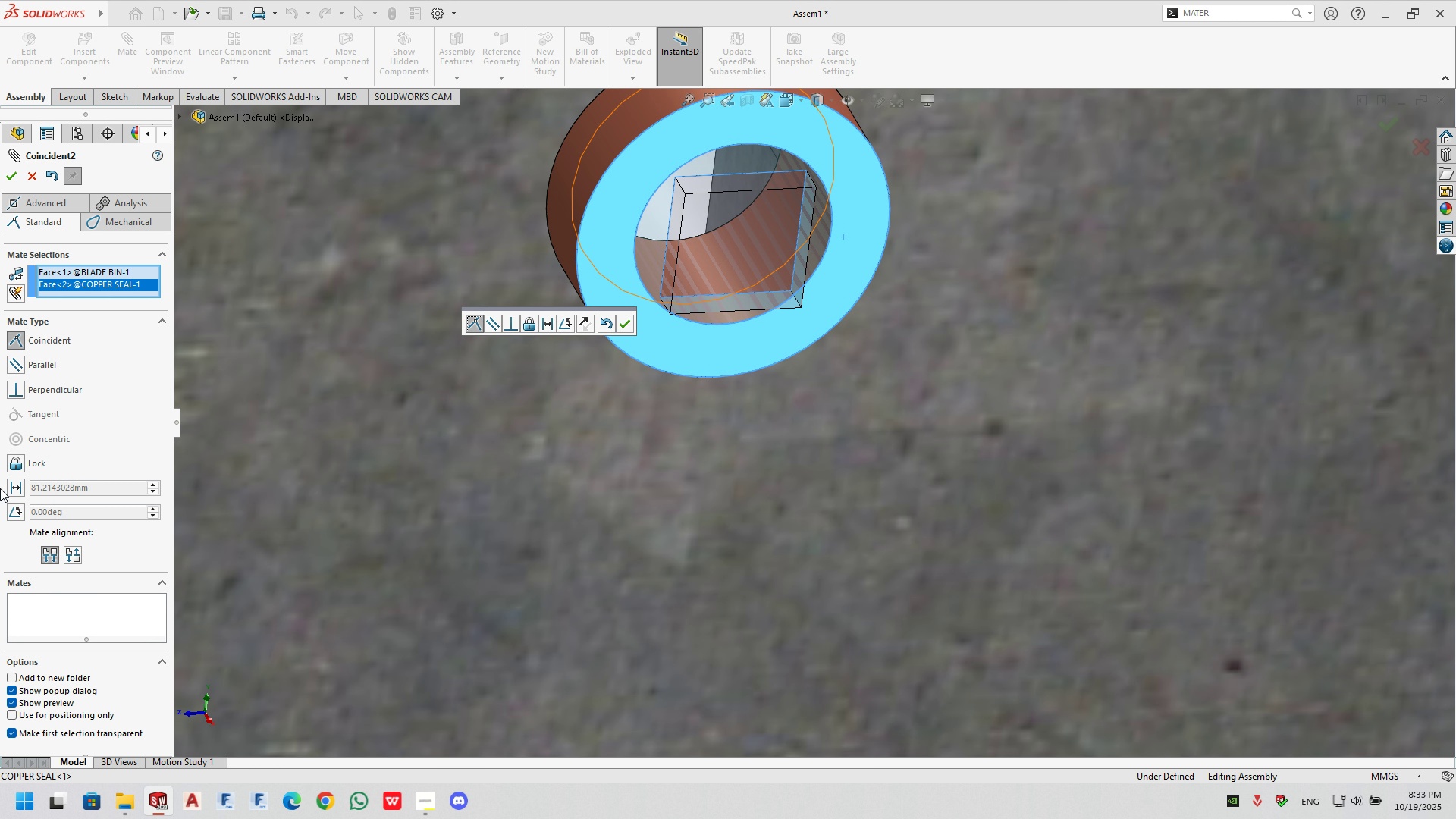 
left_click([15, 486])
 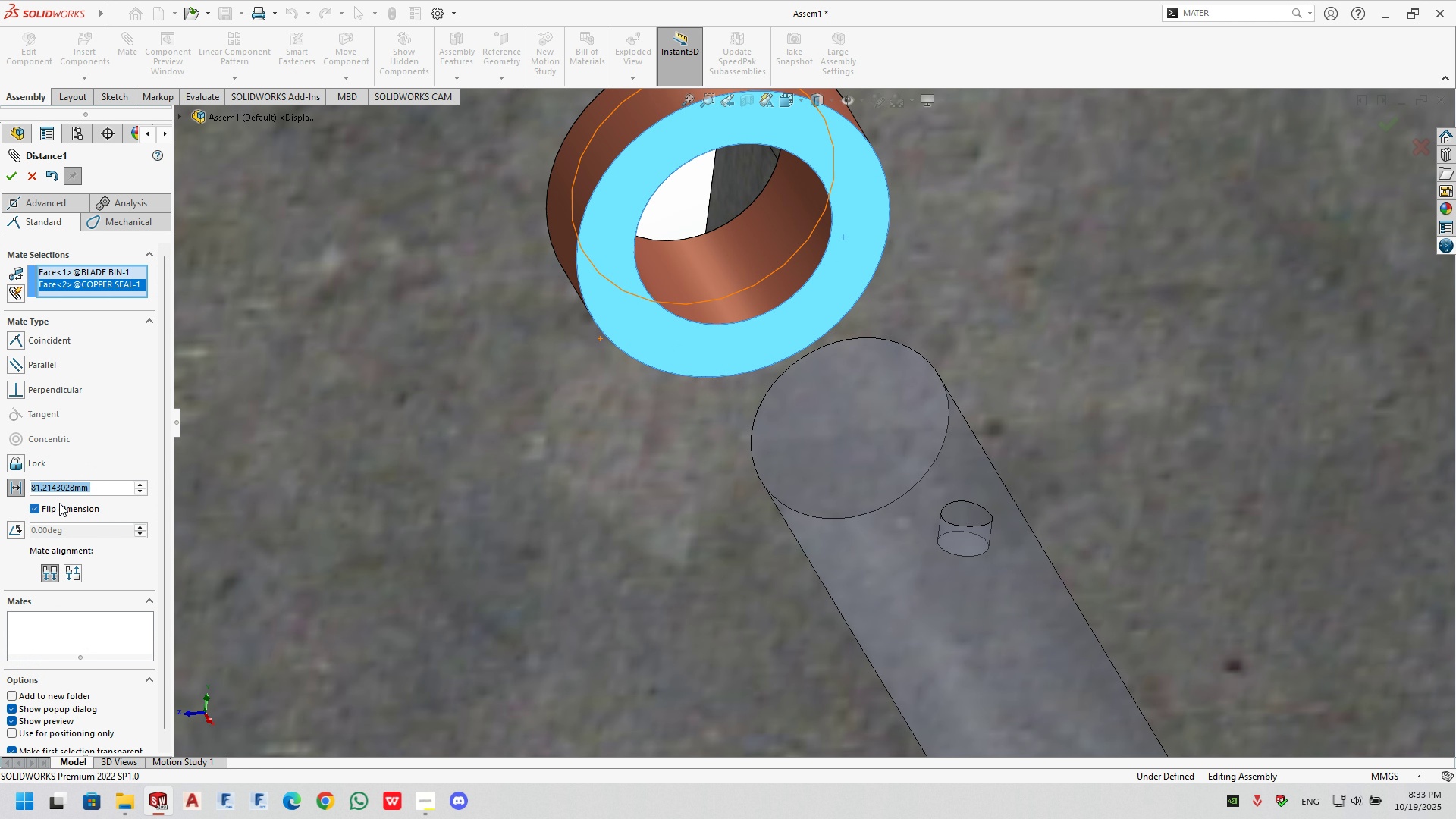 
key(Numpad2)
 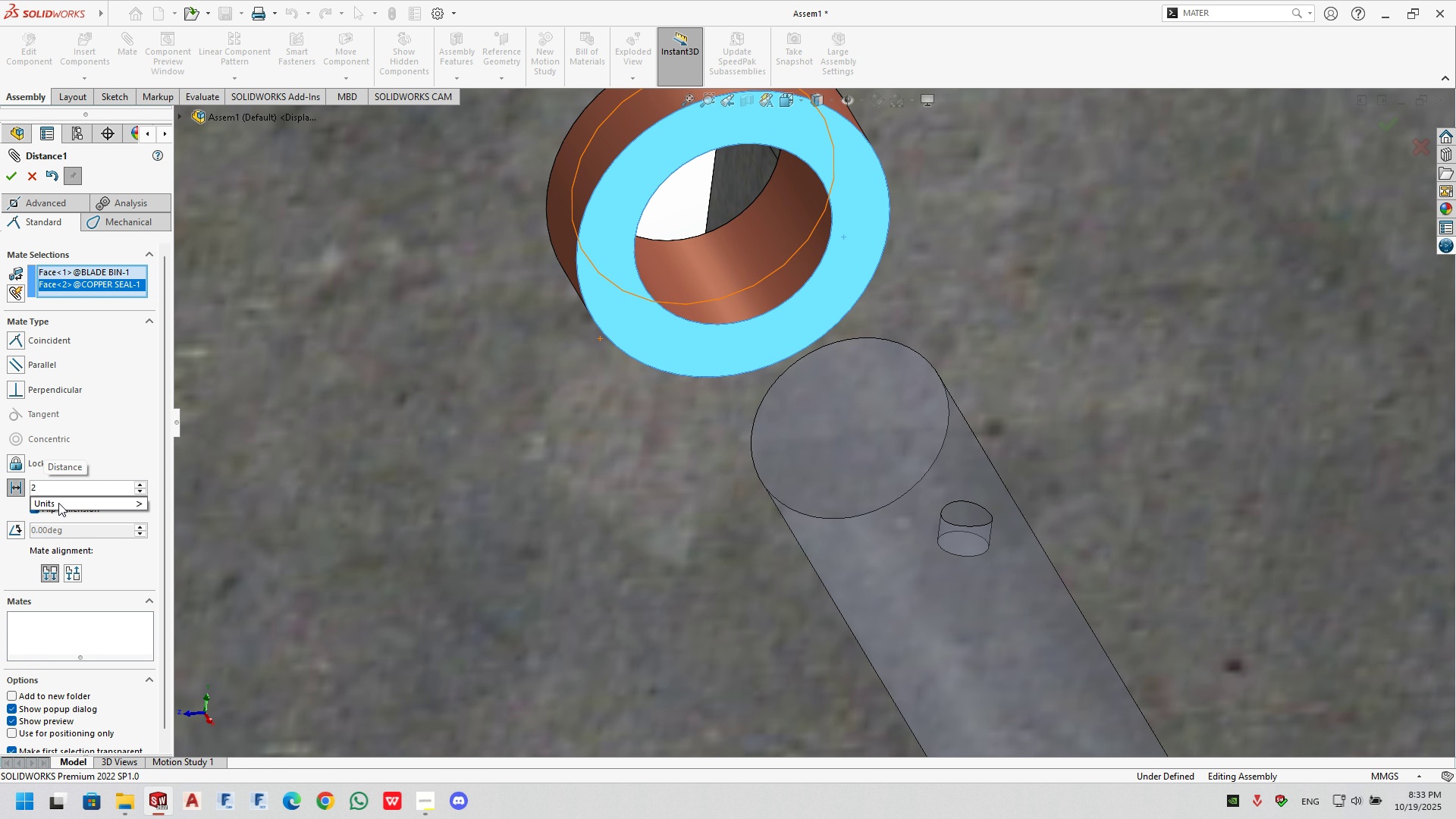 
key(Enter)
 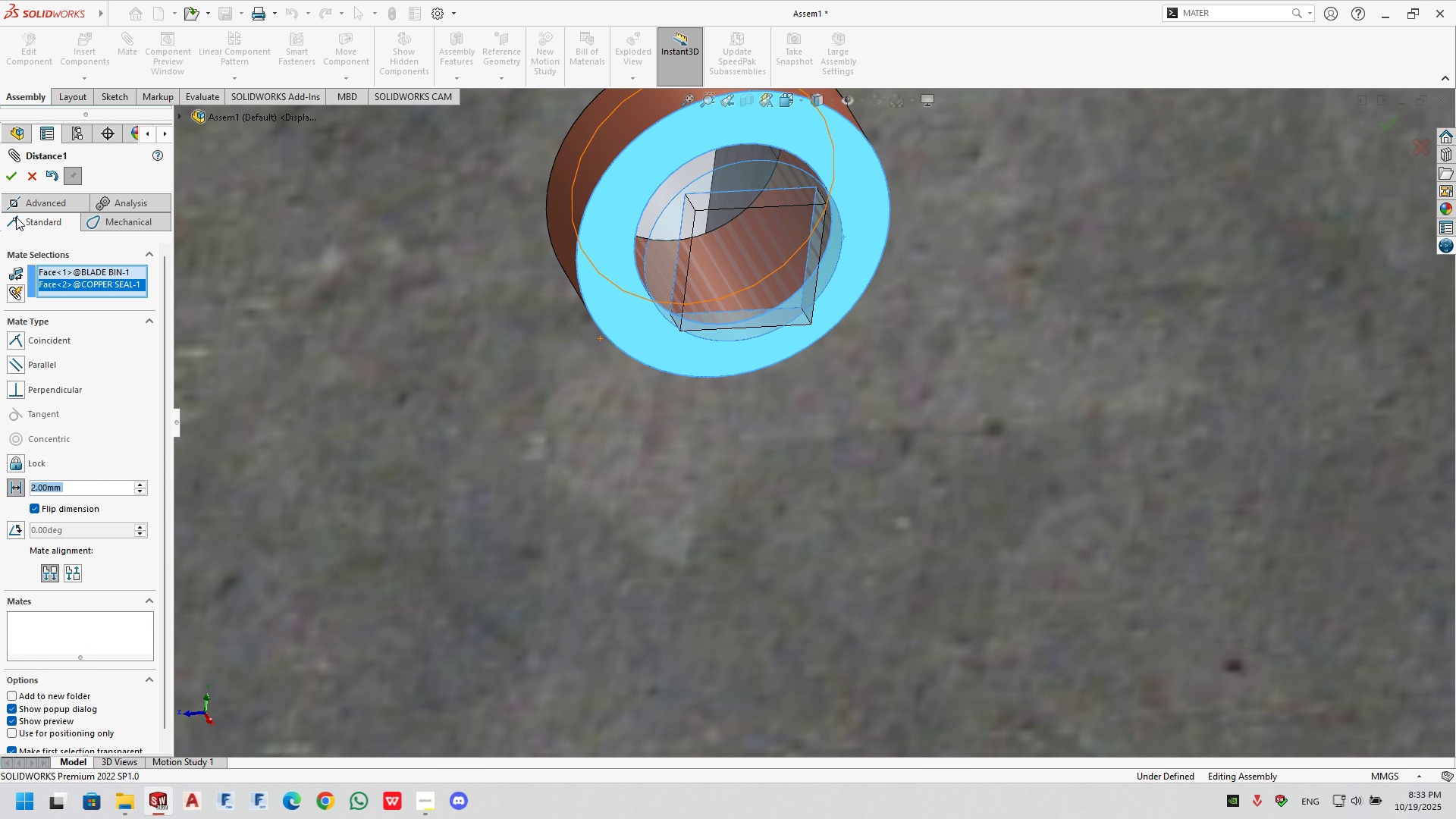 
left_click([5, 180])
 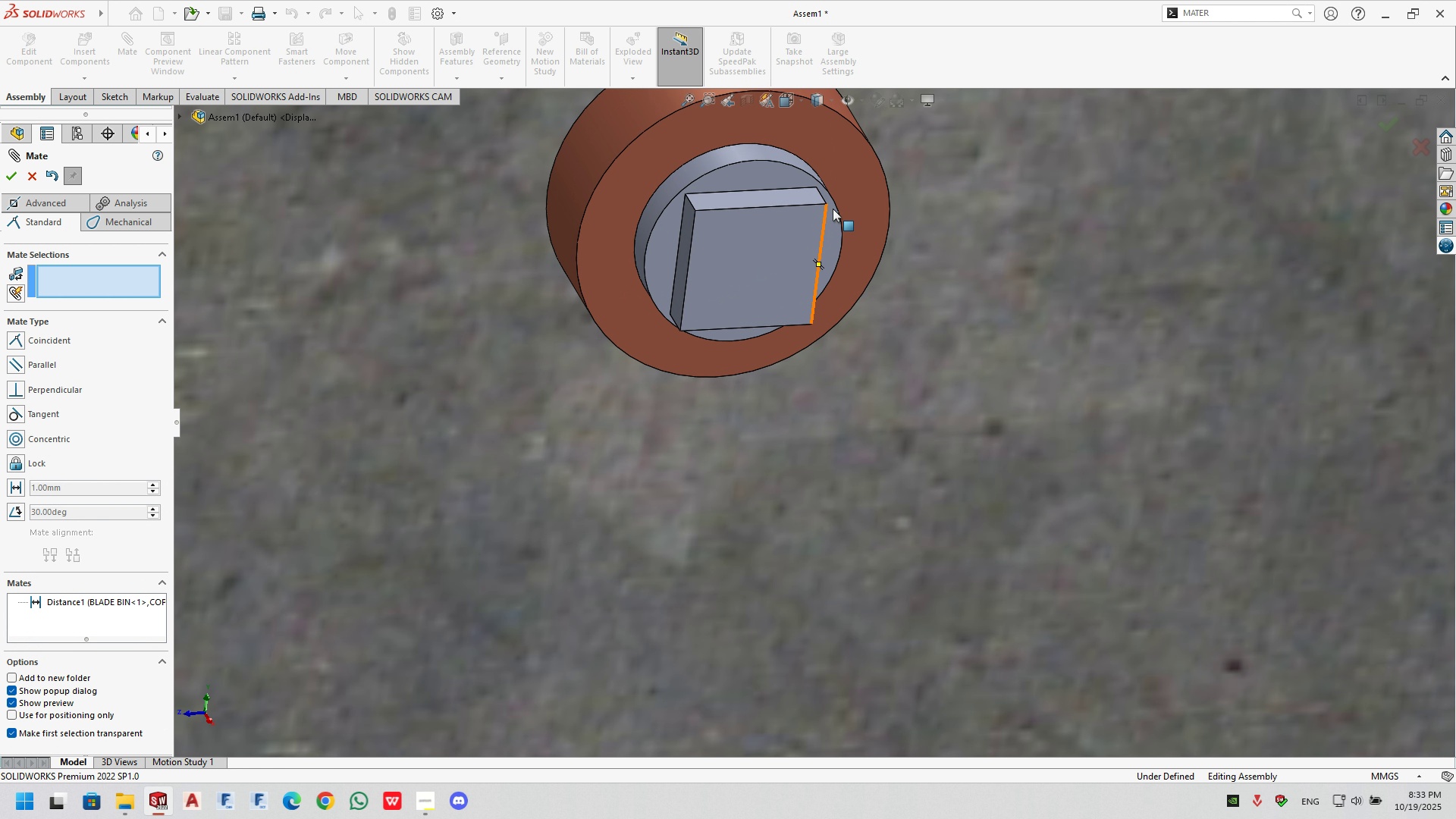 
scroll: coordinate [835, 209], scroll_direction: down, amount: 2.0
 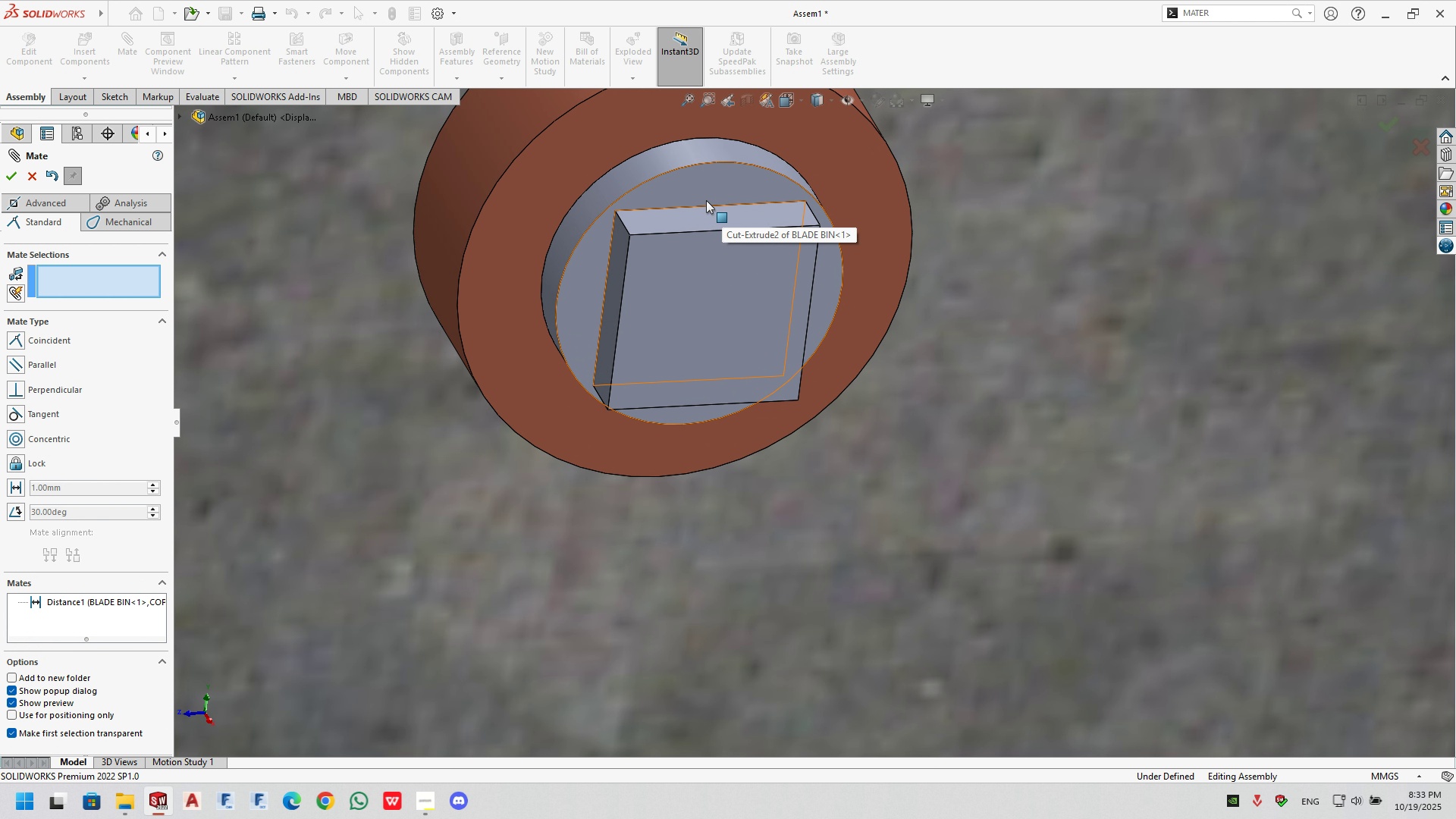 
scroll: coordinate [761, 382], scroll_direction: up, amount: 10.0
 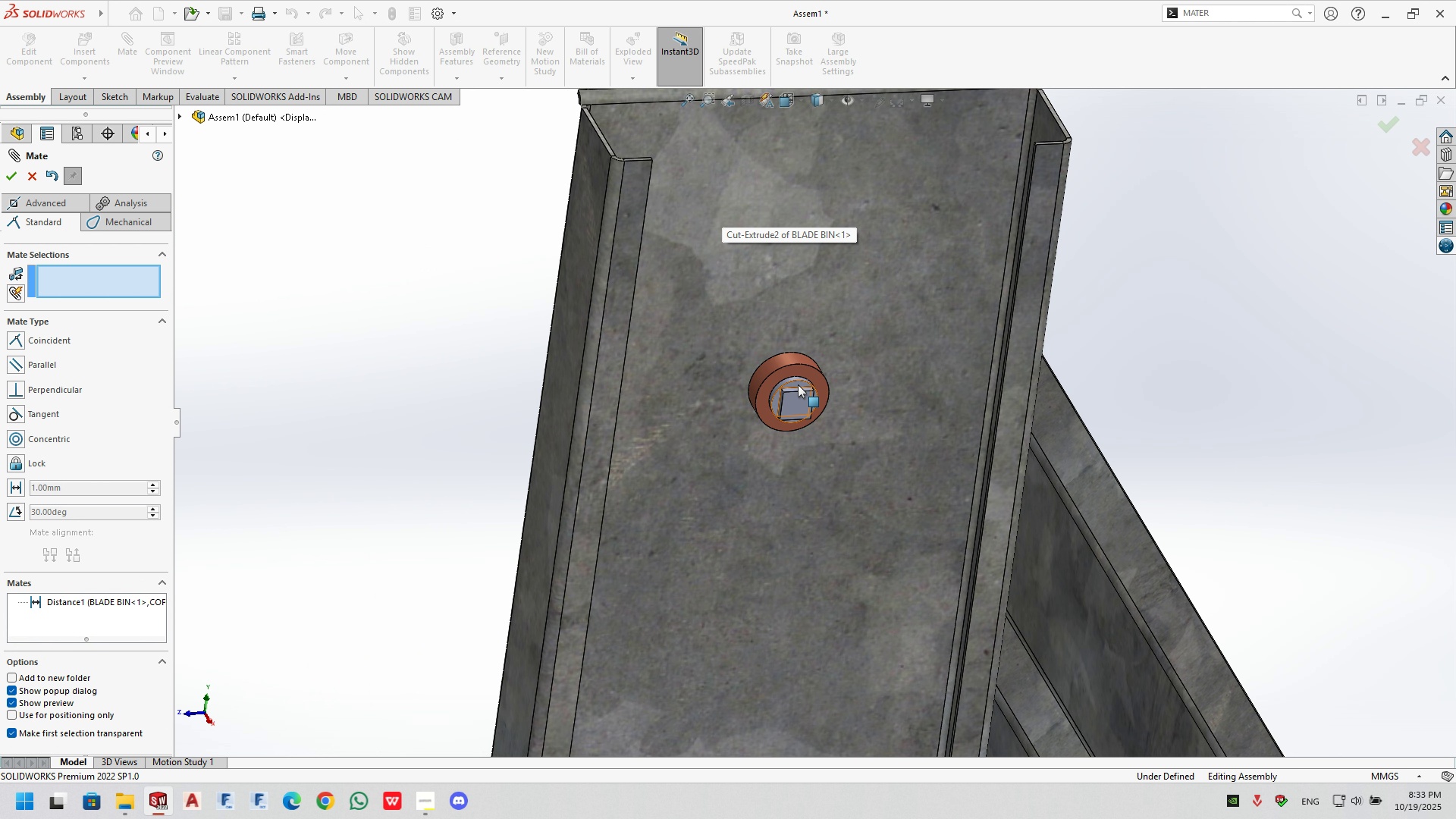 
left_click_drag(start_coordinate=[797, 384], to_coordinate=[733, 377])
 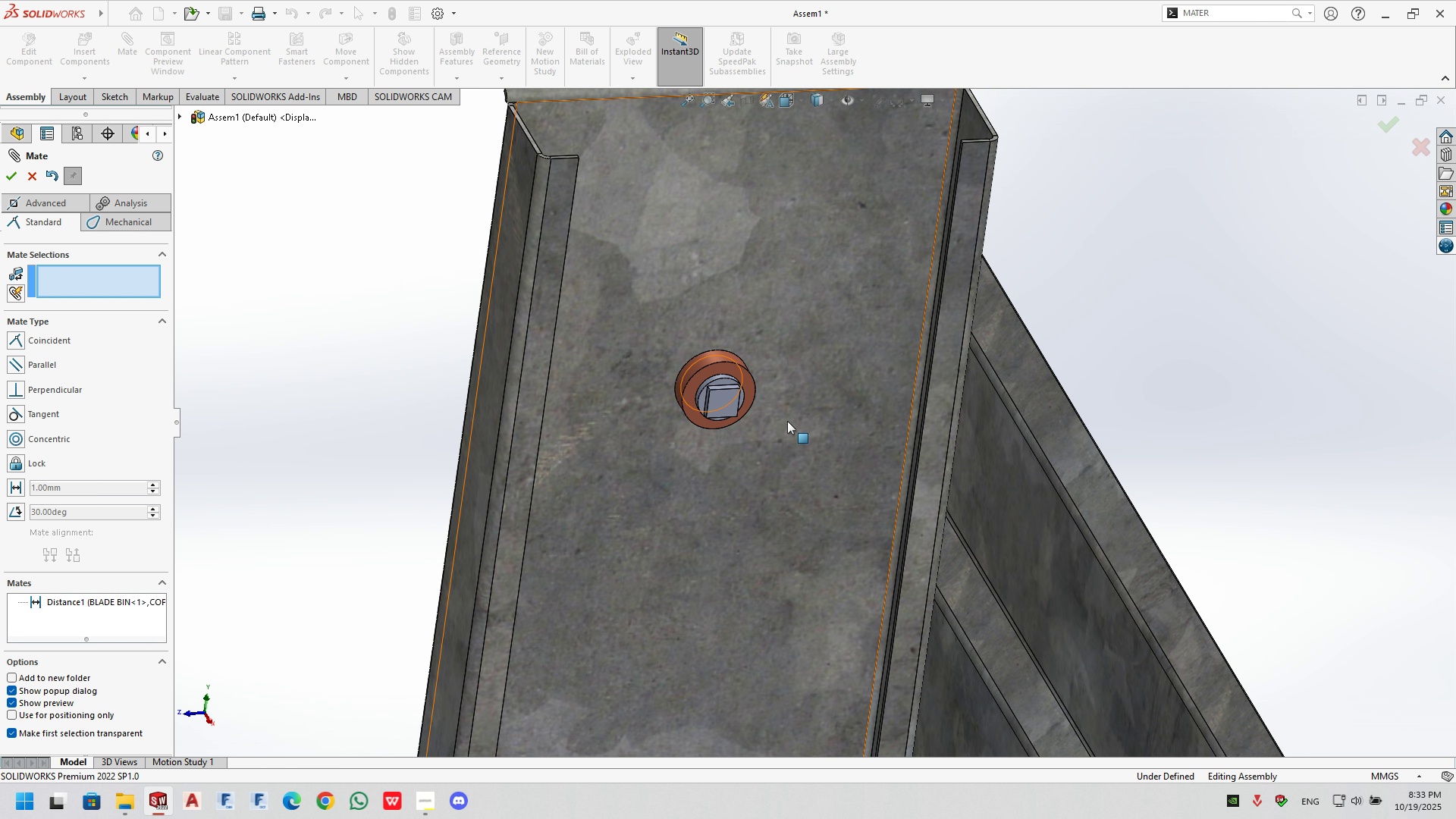 
scroll: coordinate [828, 423], scroll_direction: up, amount: 7.0
 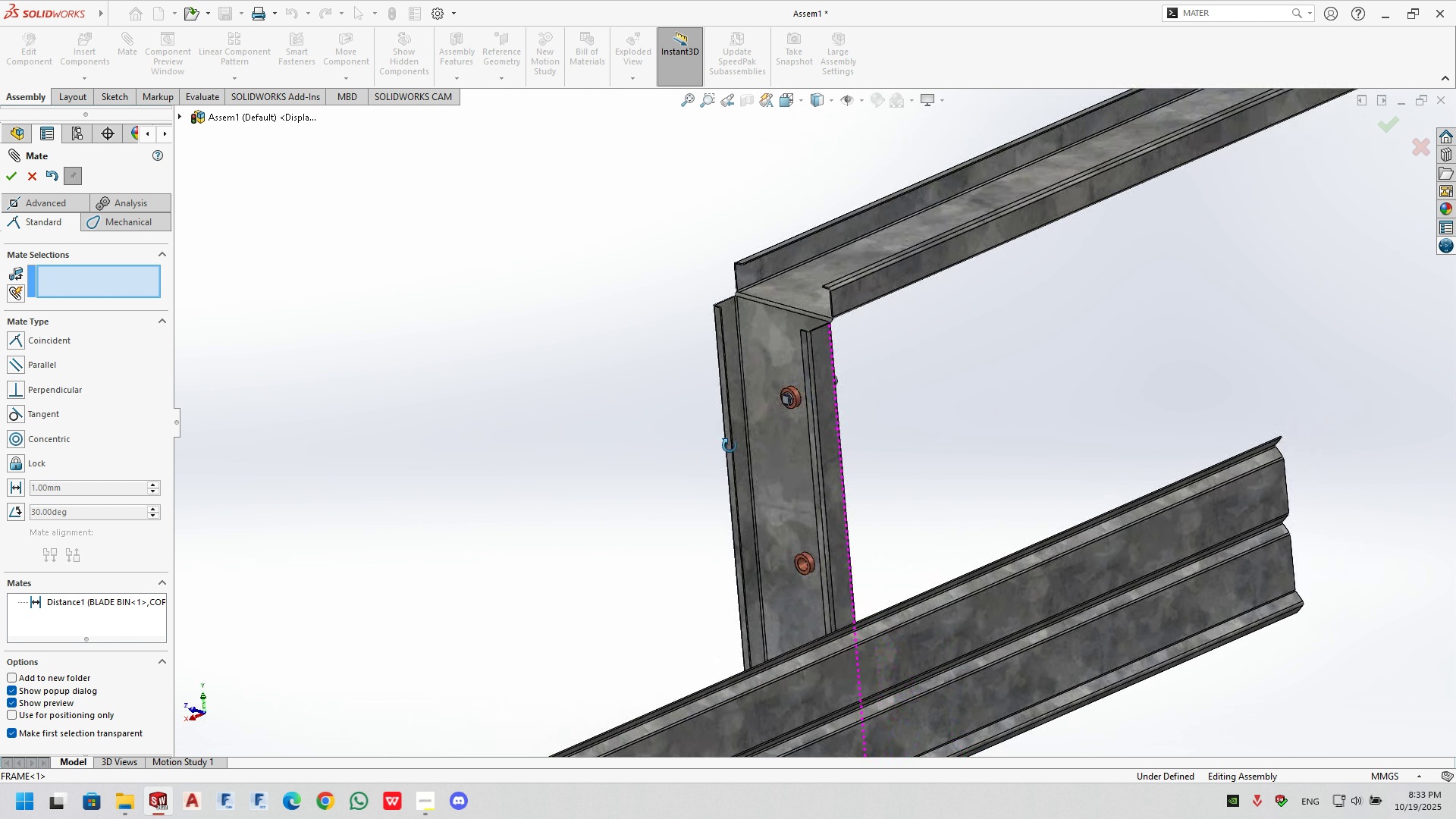 
scroll: coordinate [729, 620], scroll_direction: none, amount: 0.0
 